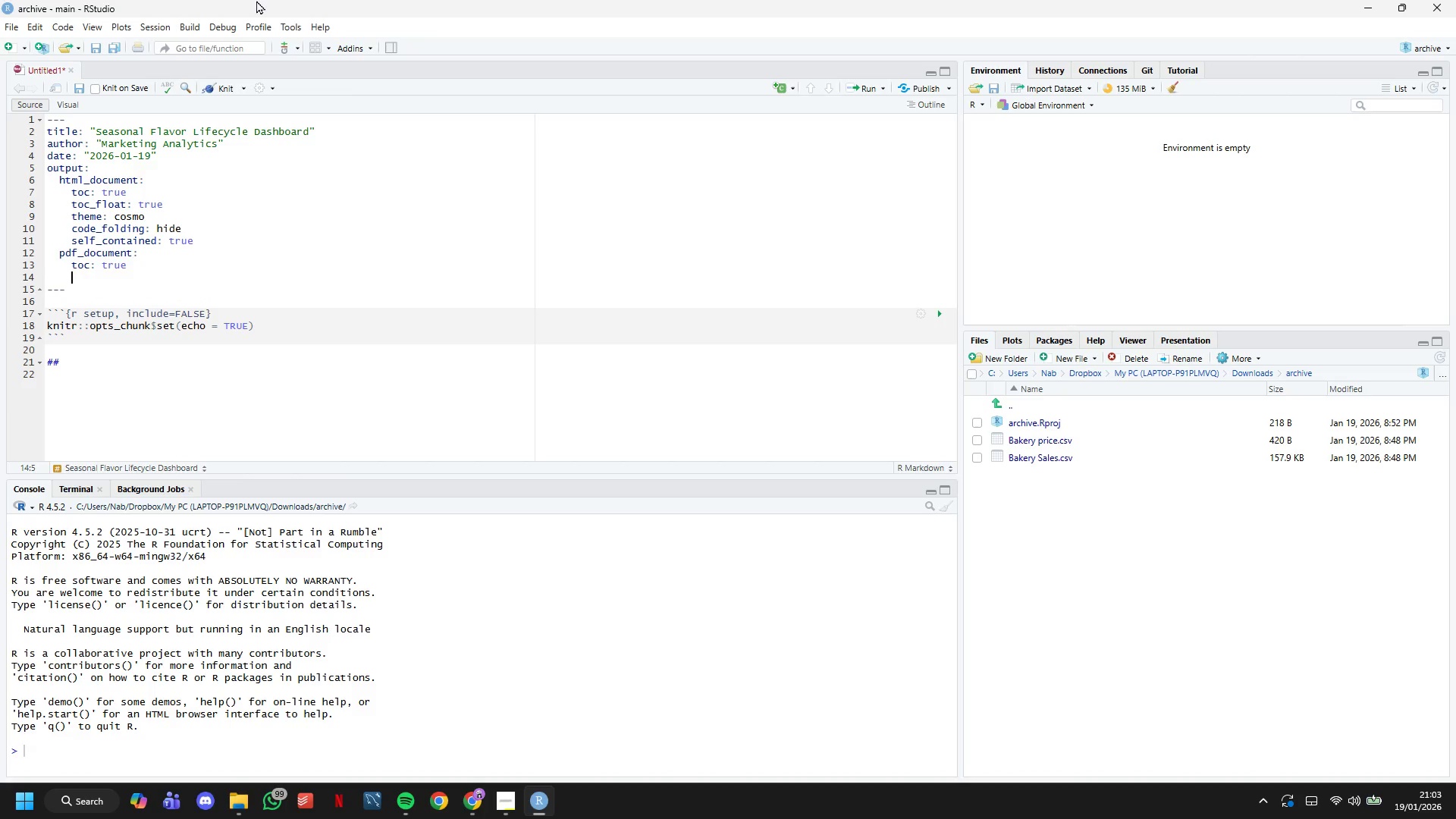 
type(latex_engine: xelatex)
 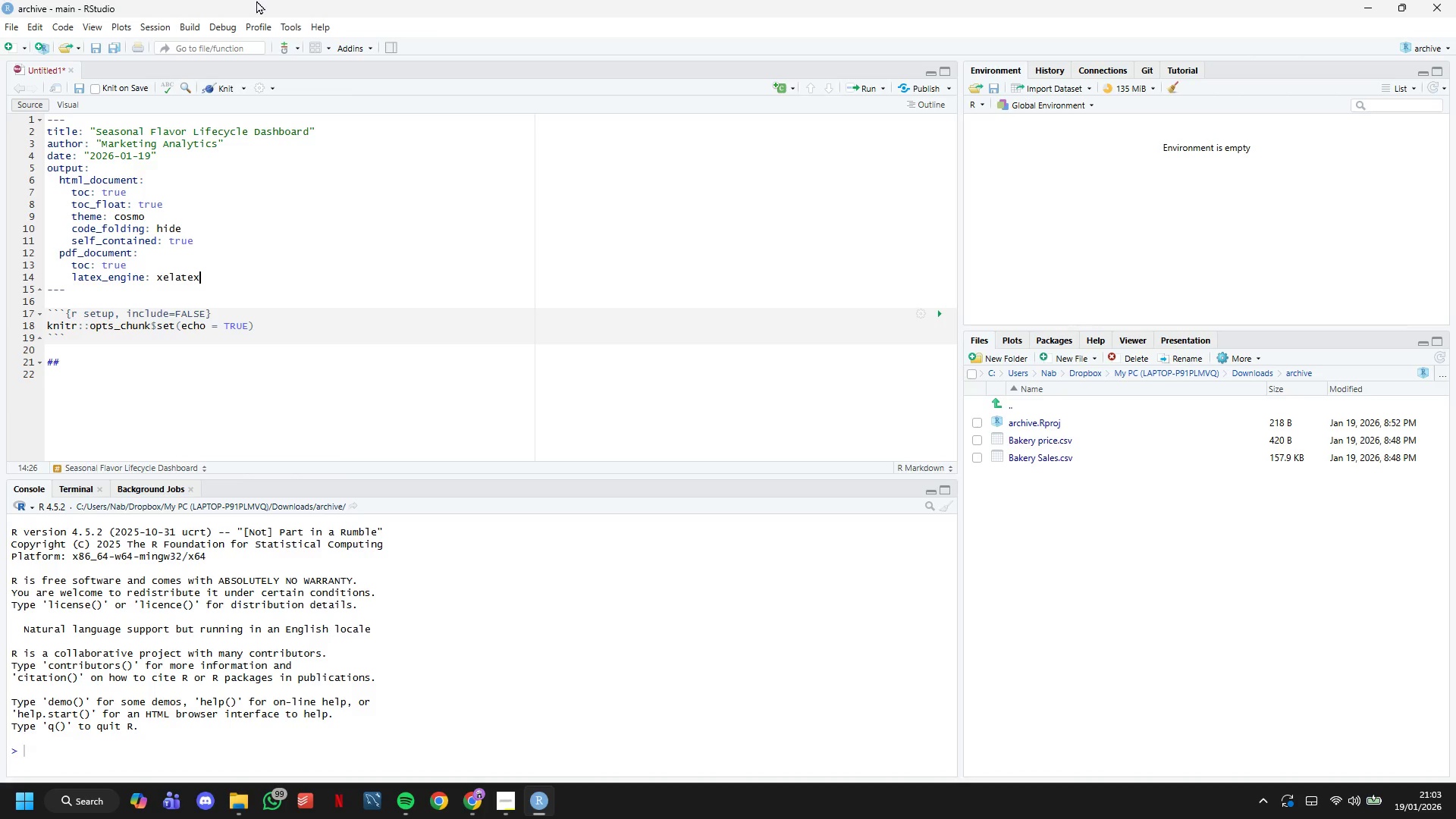 
wait(6.95)
 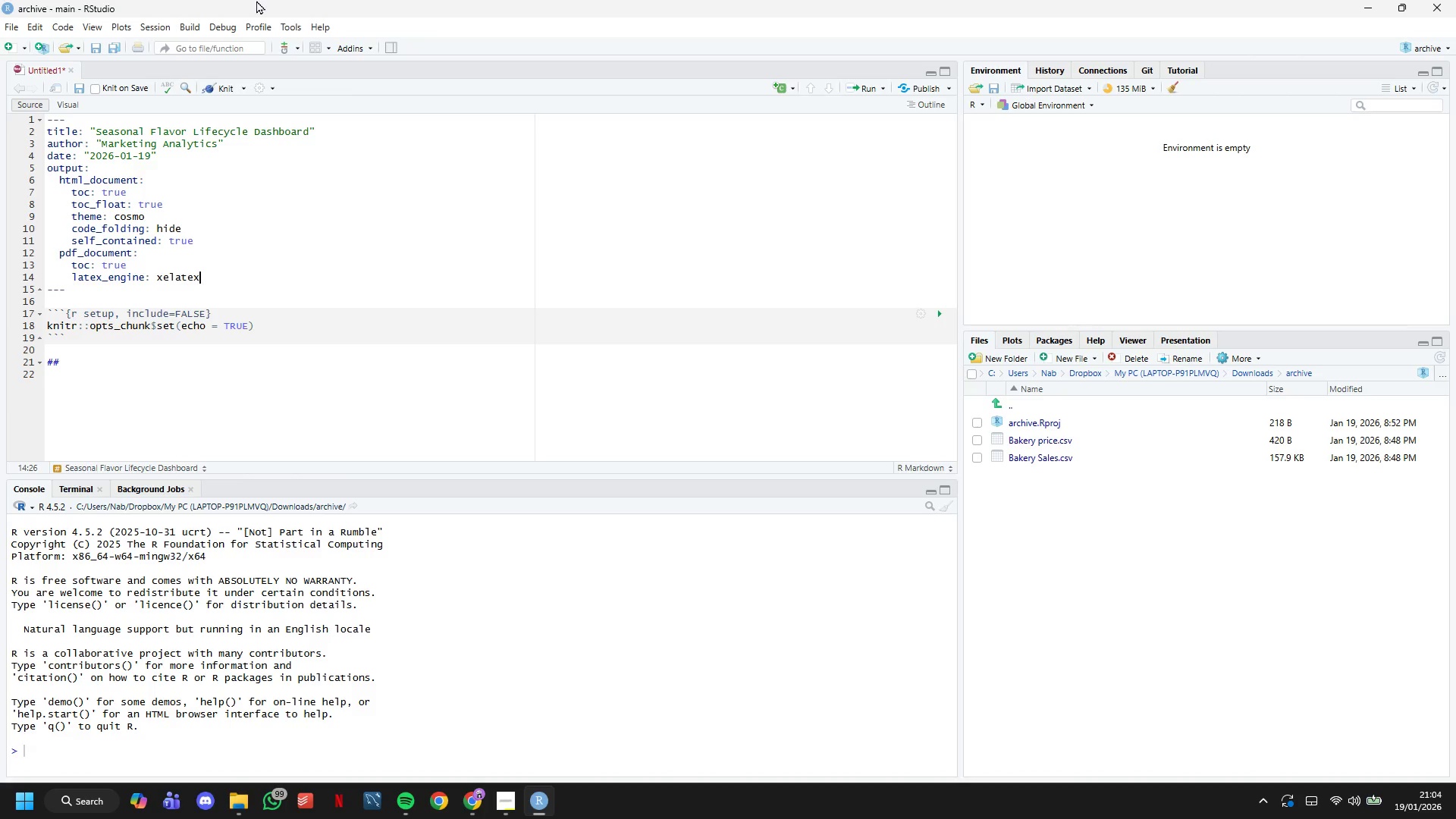 
key(ArrowDown)
 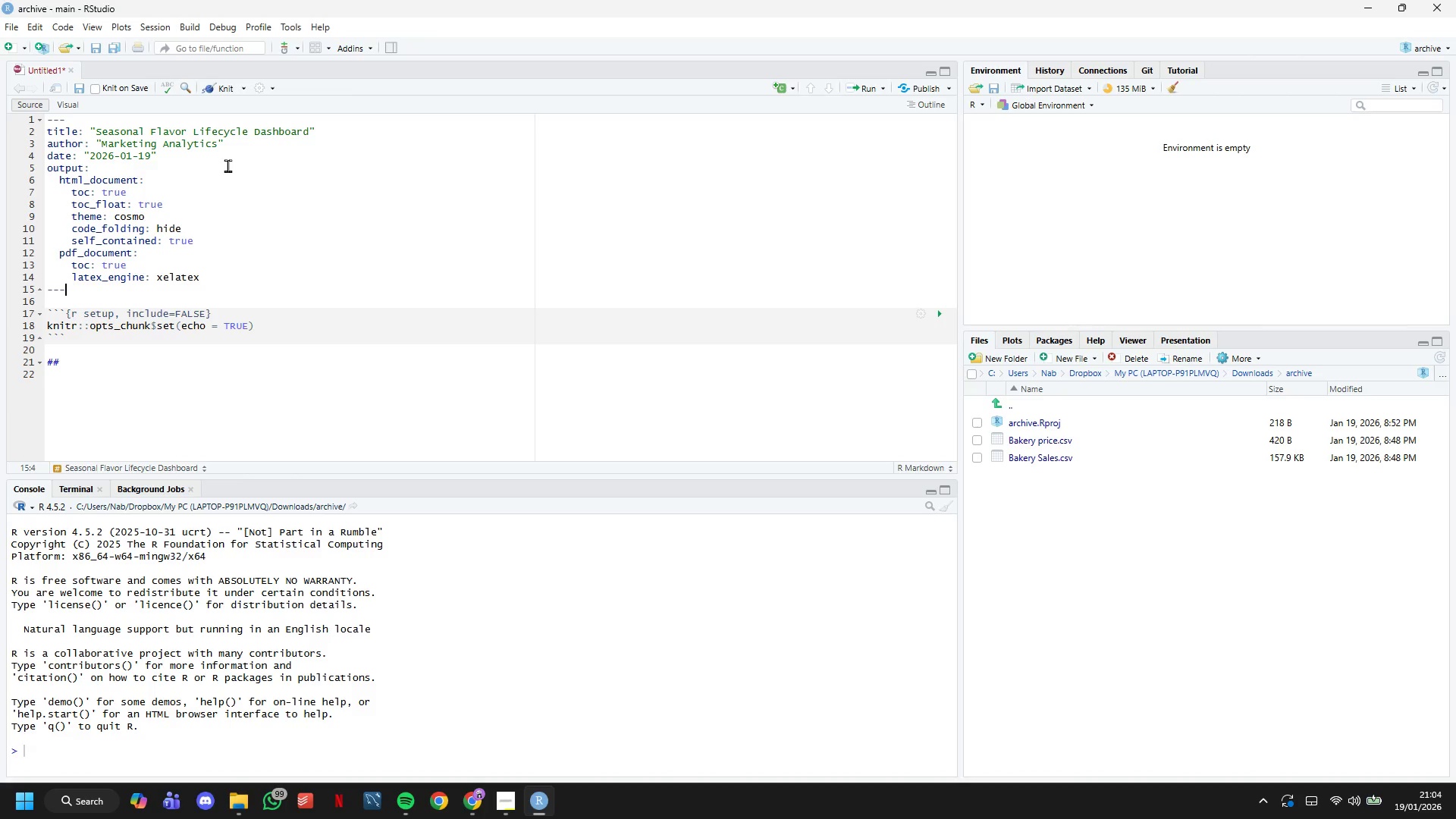 
key(ArrowDown)
 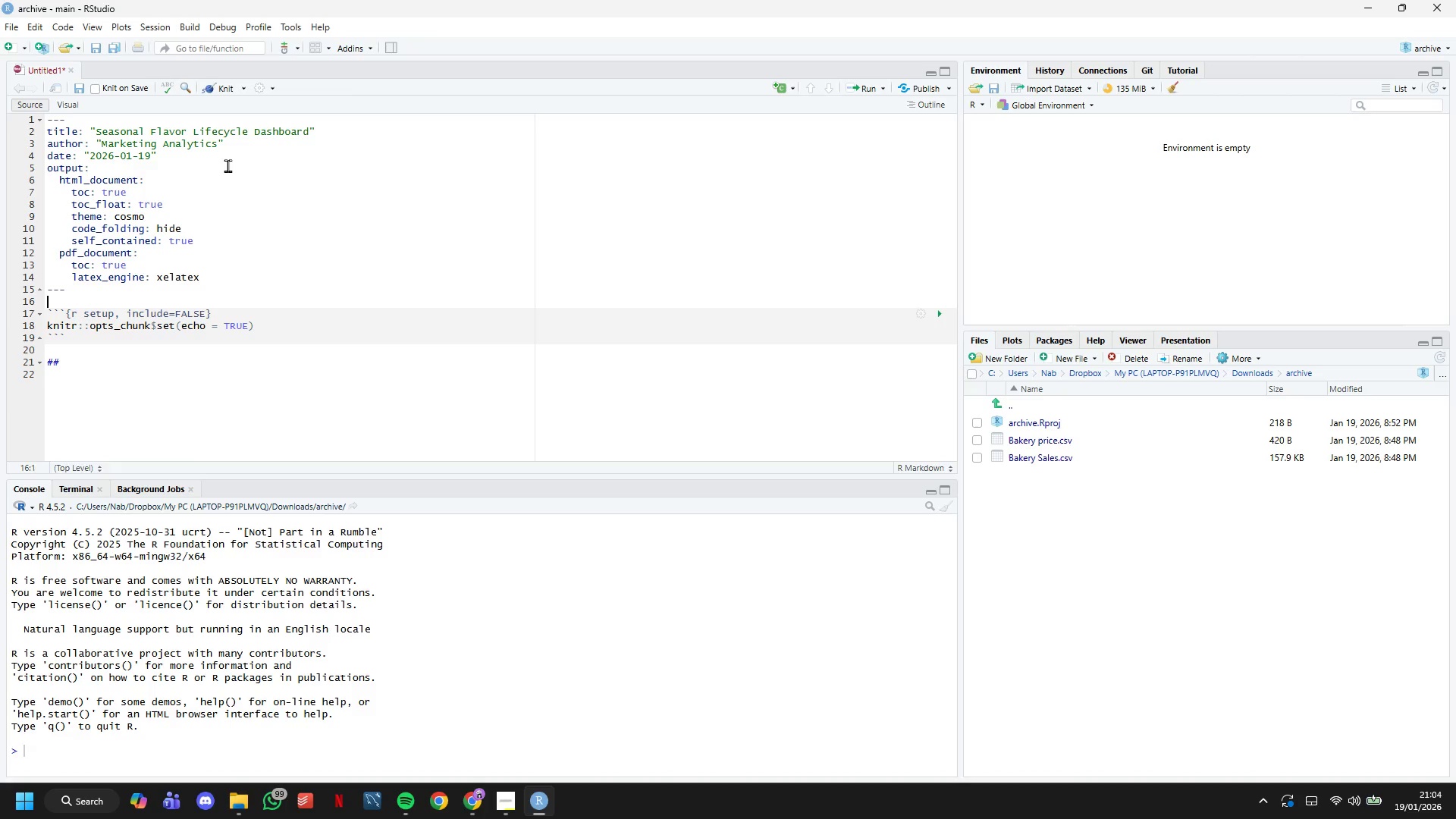 
key(ArrowDown)
 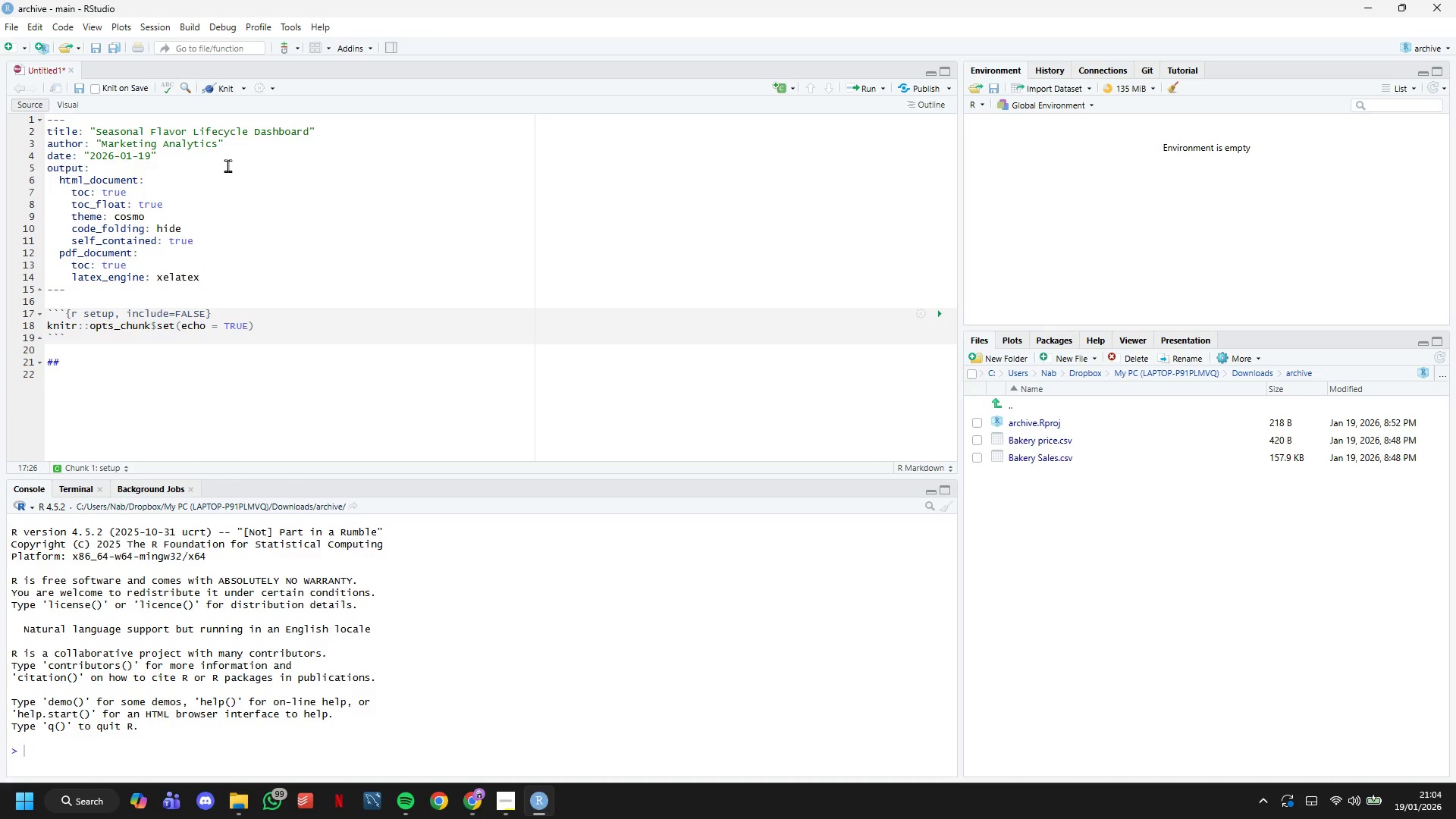 
key(ArrowDown)
 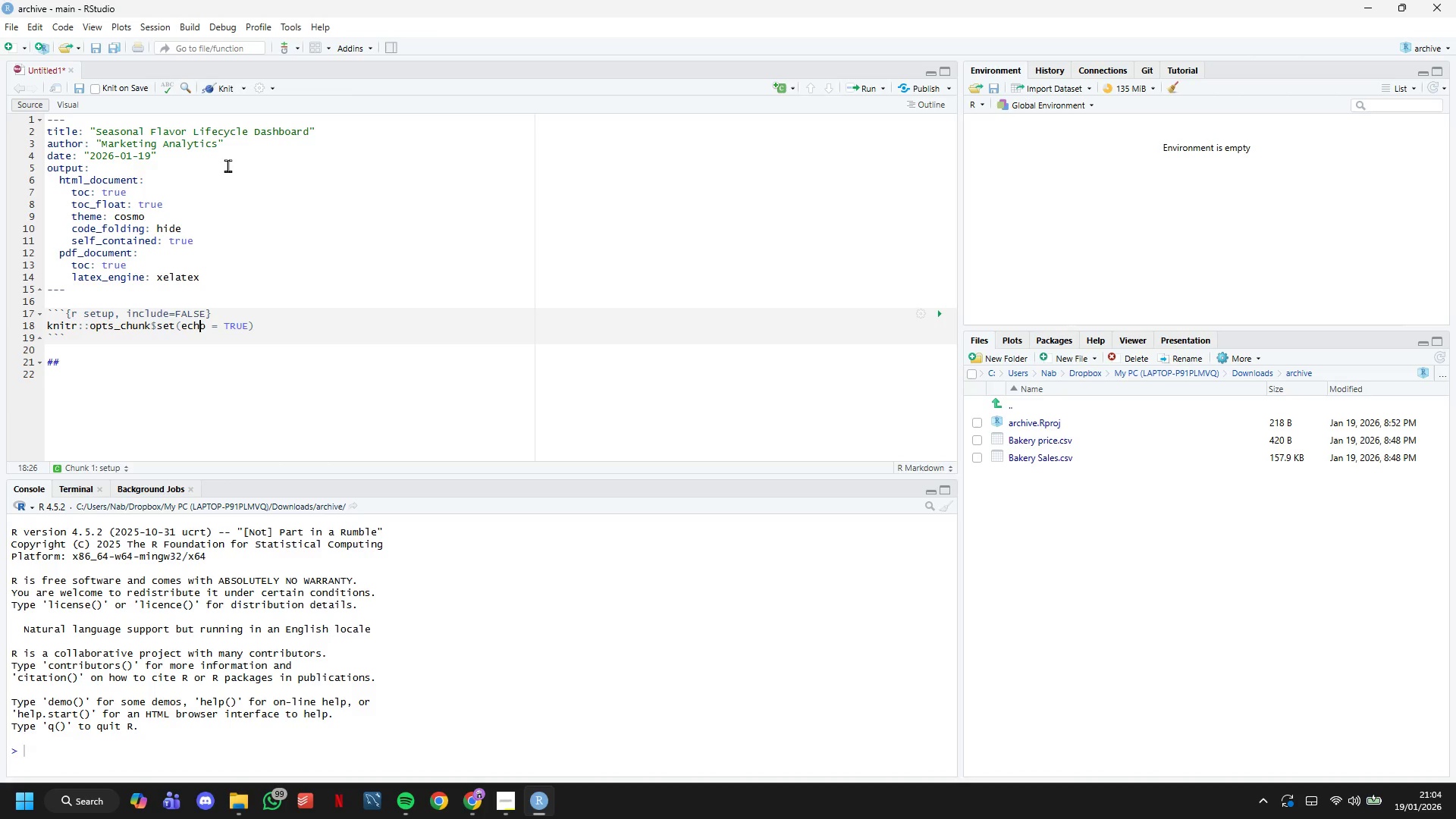 
hold_key(key=ArrowRight, duration=0.62)
 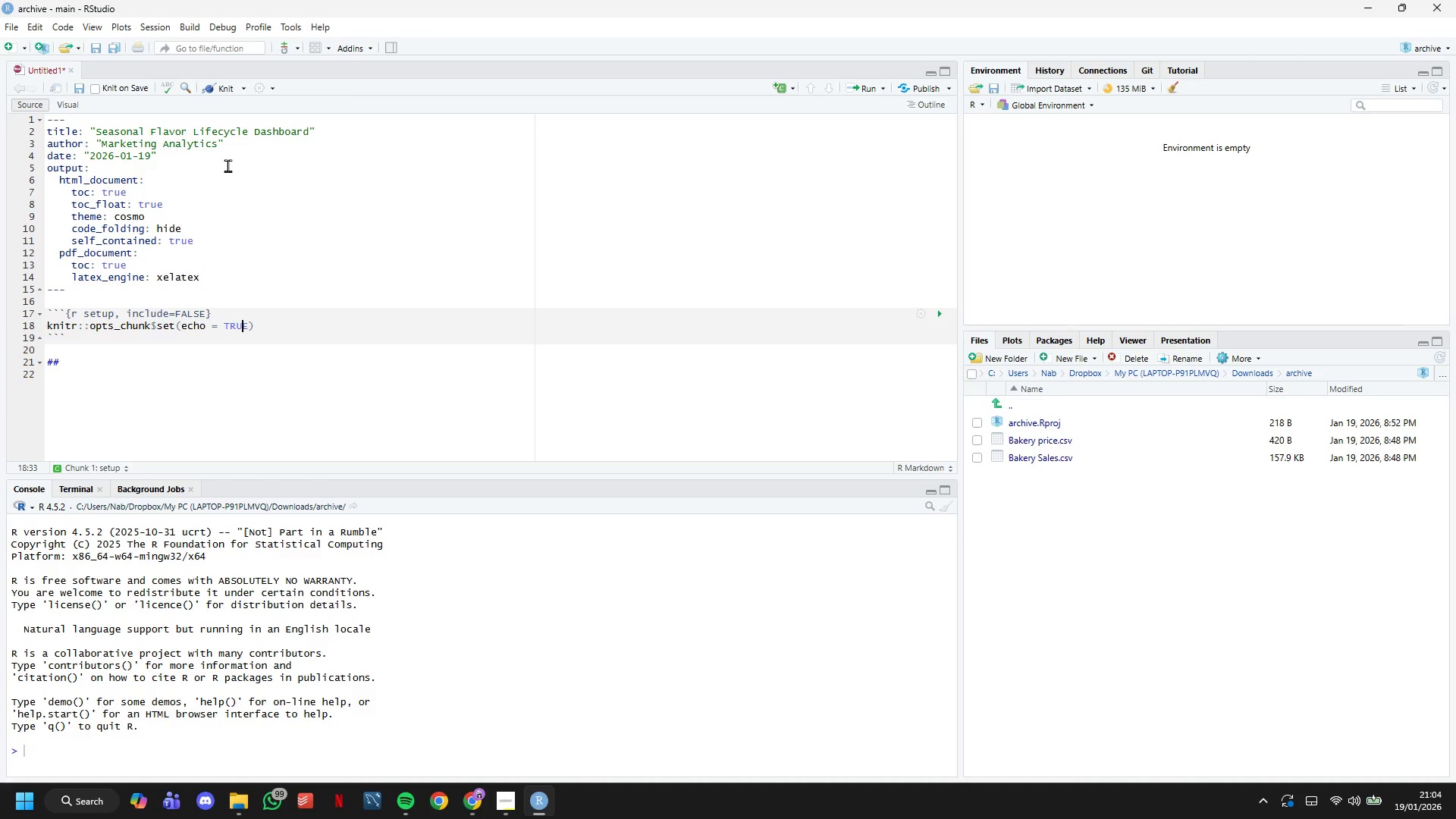 
key(ArrowRight)
 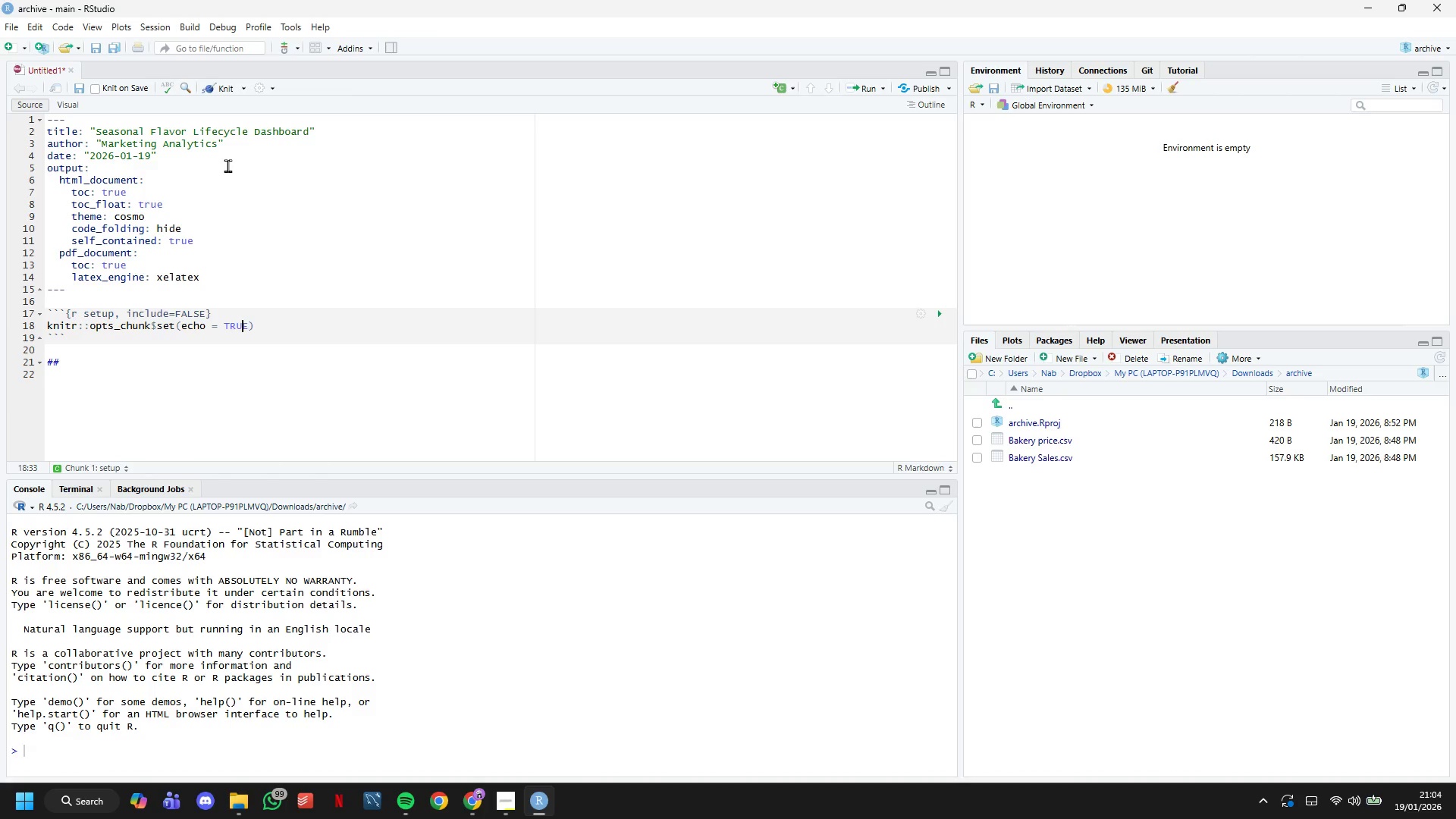 
key(ArrowRight)
 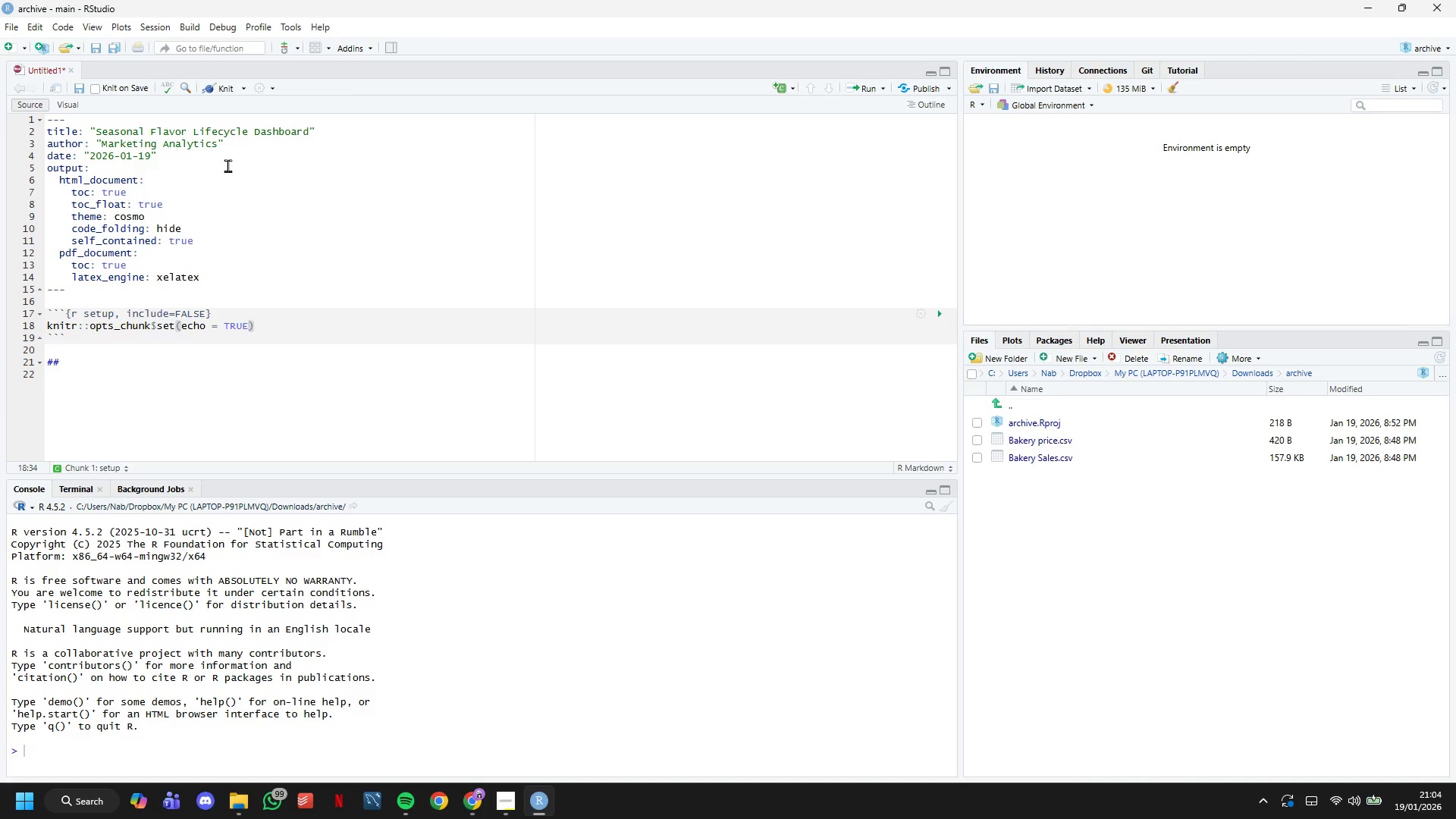 
type(, message = FALSE,)
 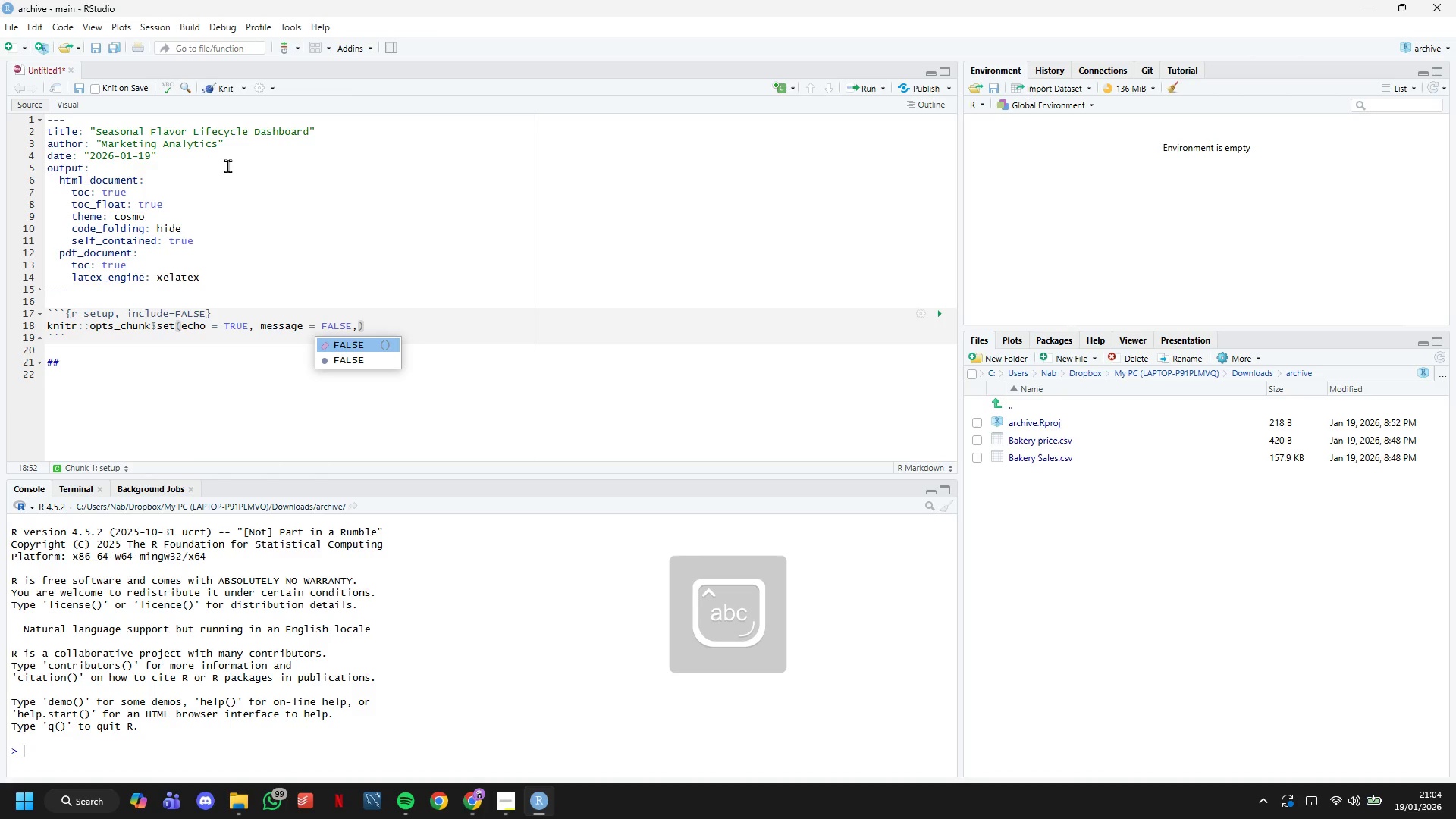 
type(WAR)
key(Backspace)
key(Backspace)
key(Backspace)
type( warning = FALSE,)
 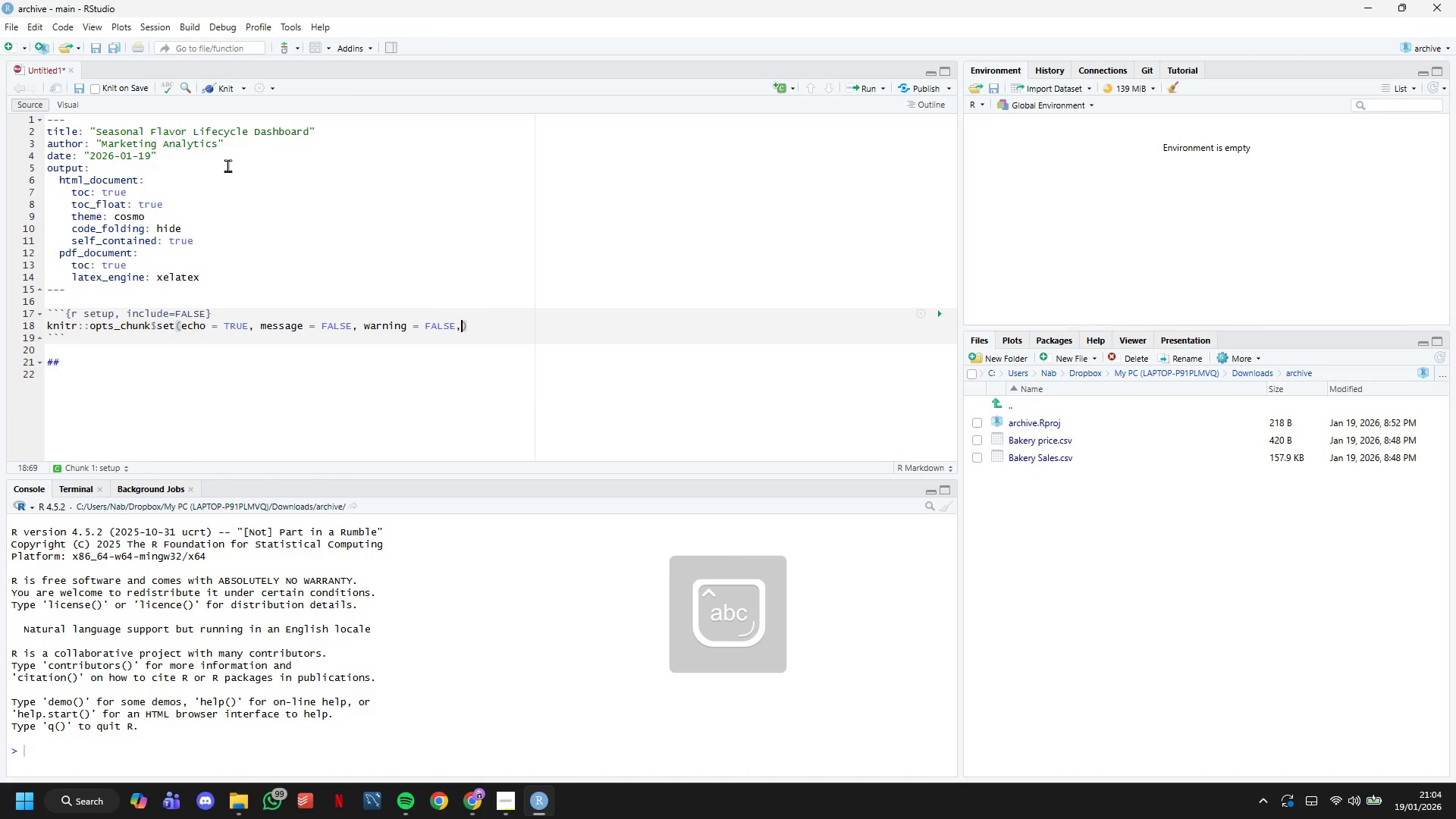 
key(Enter)
 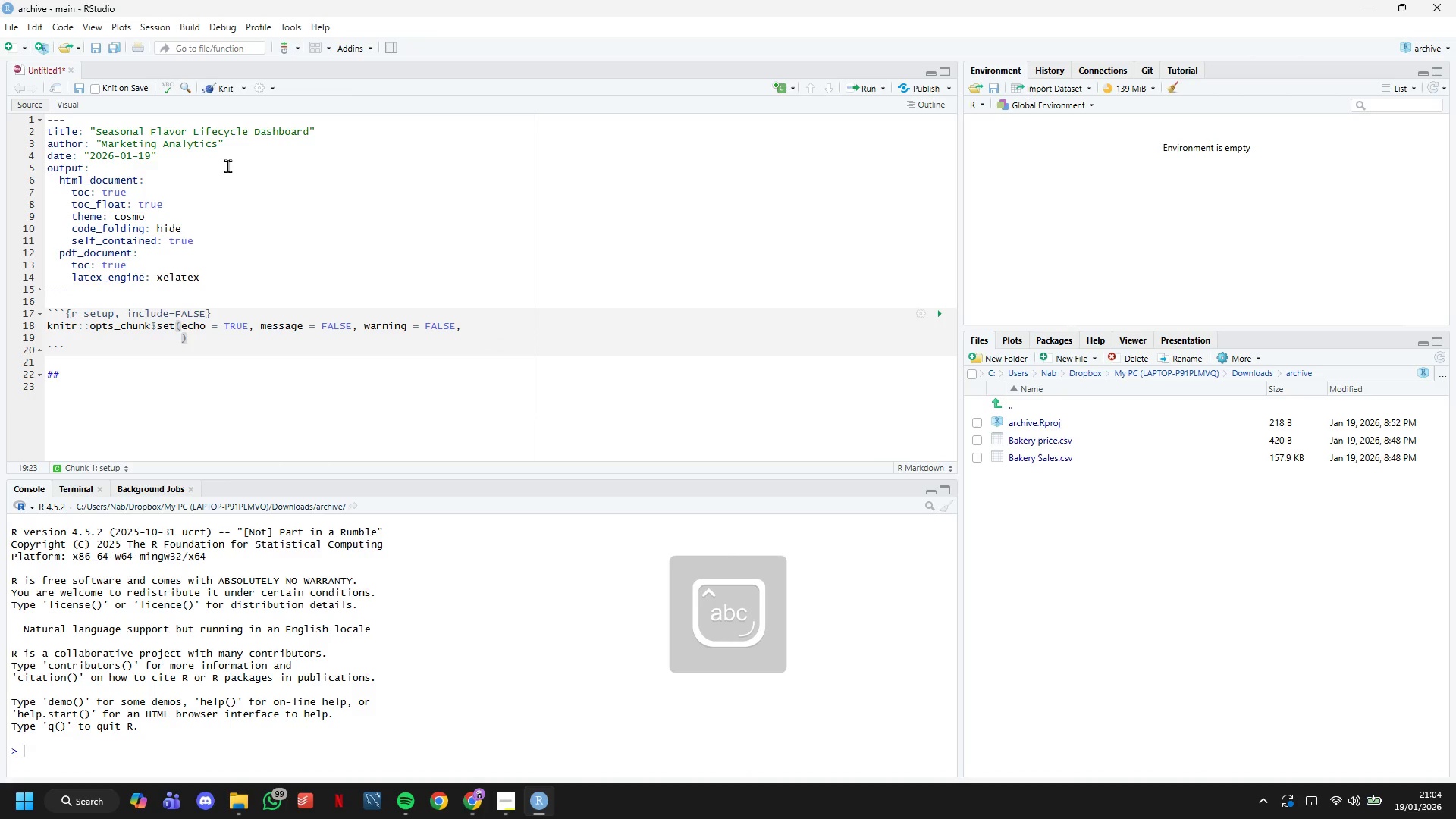 
type(fig.width = 12, fig.height = 7)
 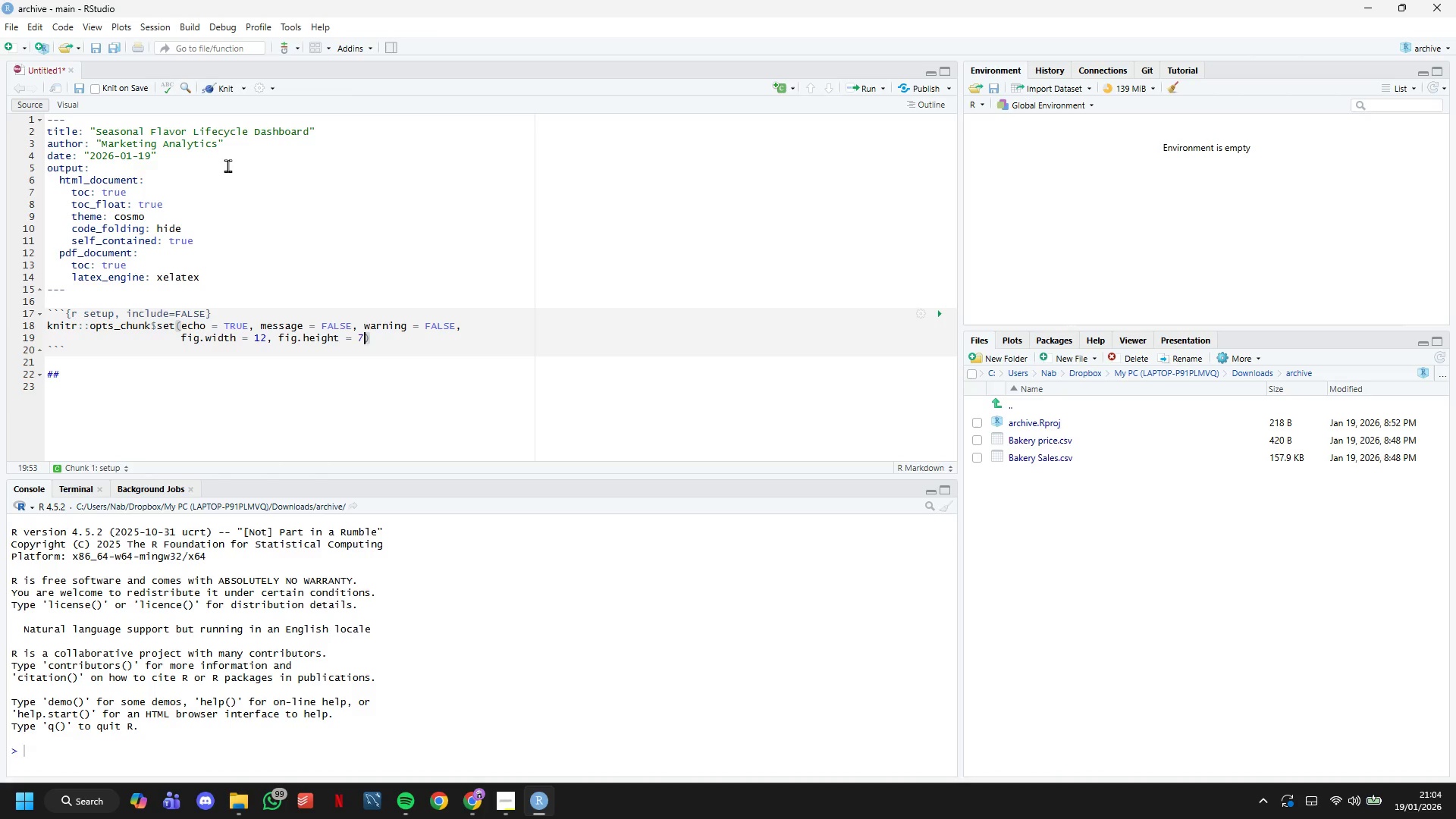 
key(ArrowRight)
 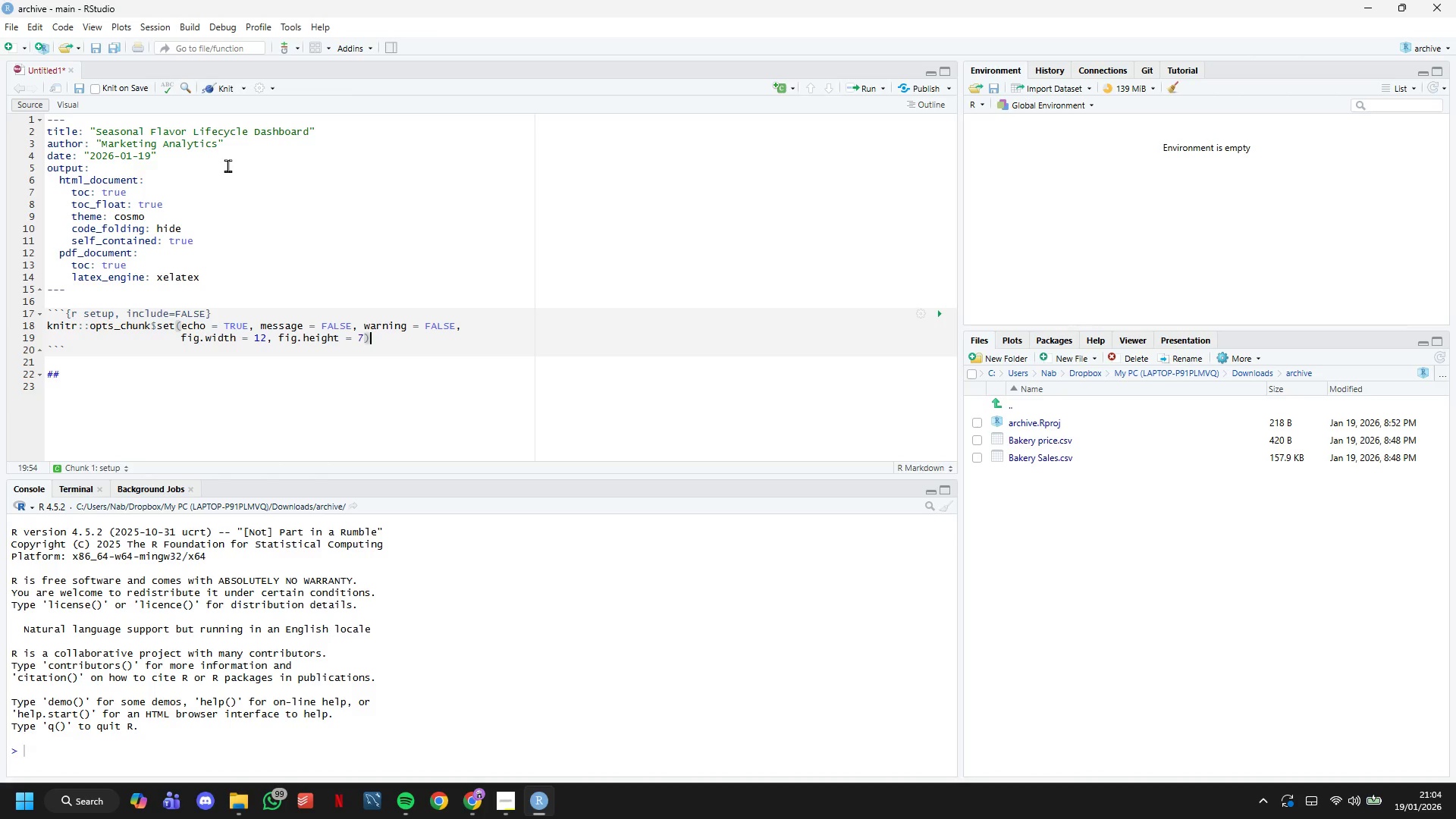 
key(Enter)
 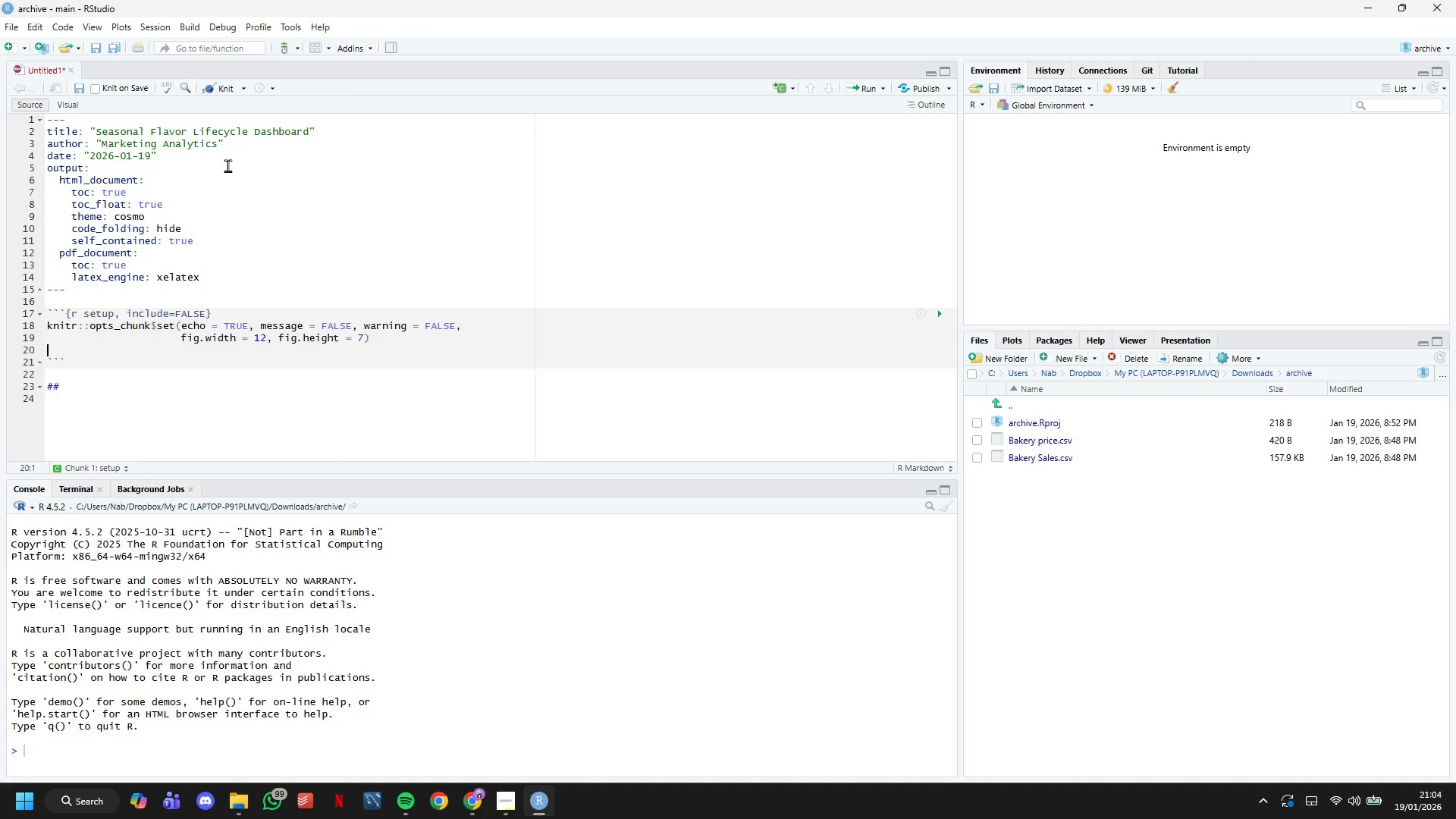 
key(Enter)
 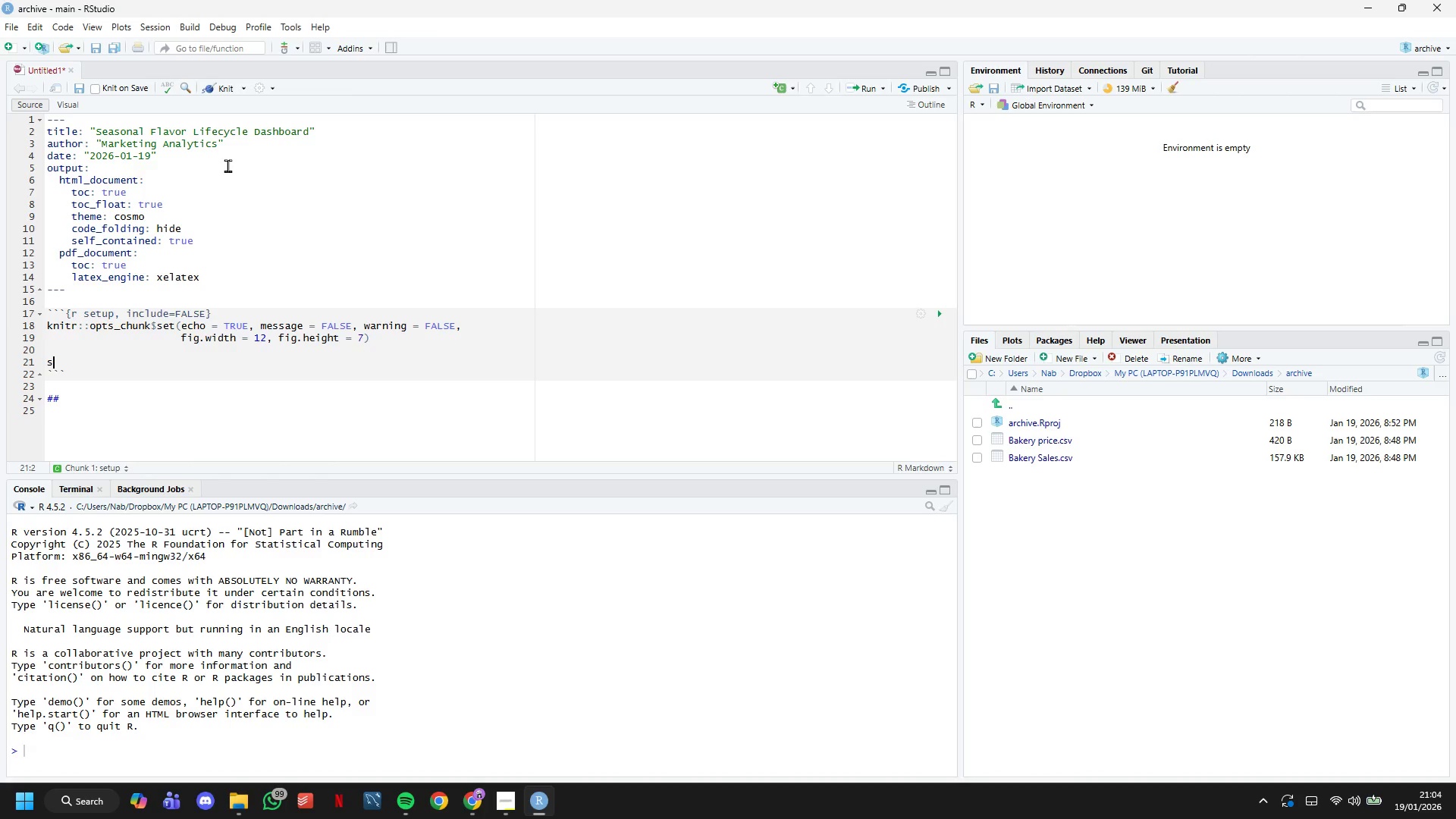 
type(set.seed(2024)
 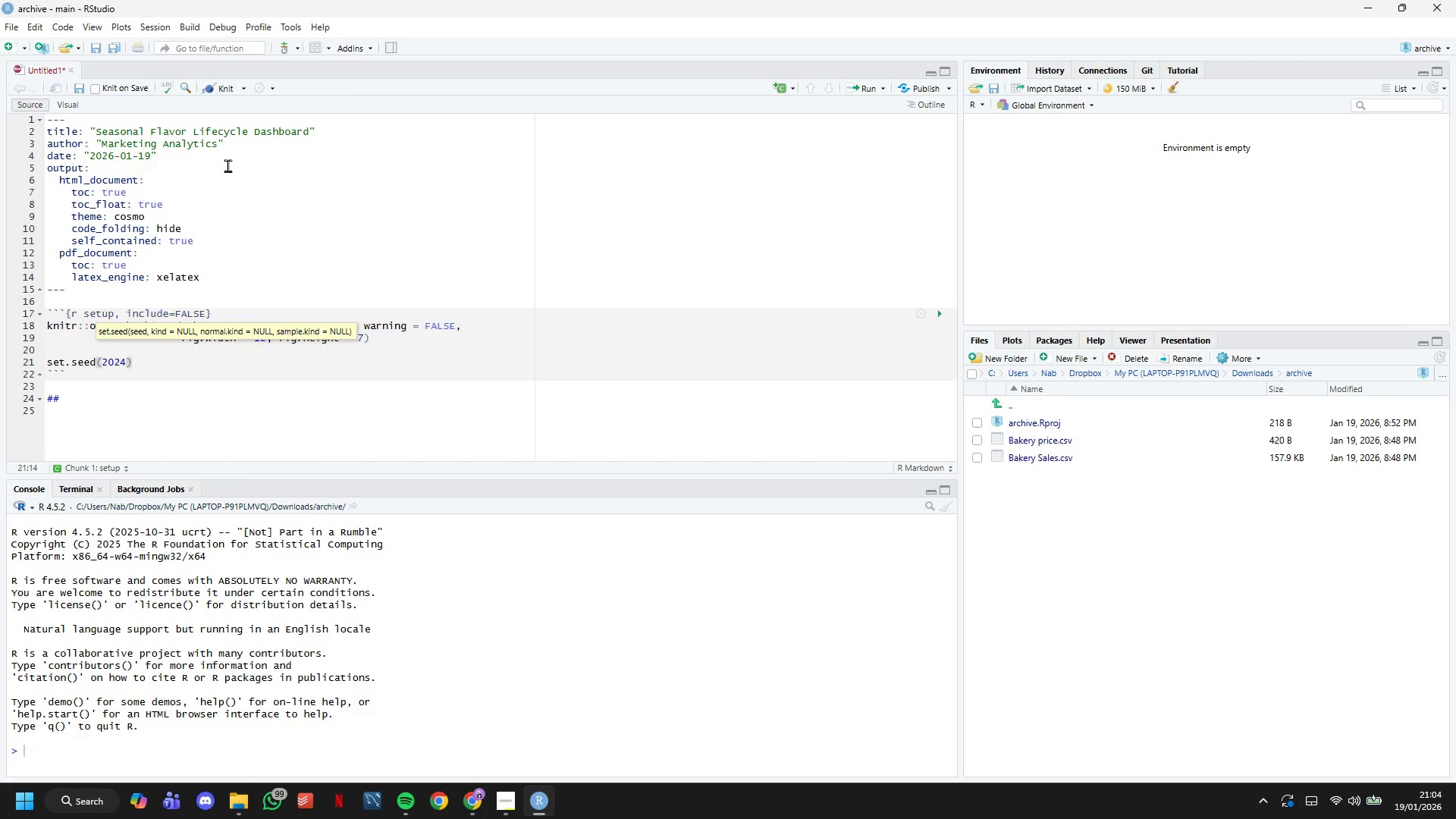 
key(ArrowDown)
 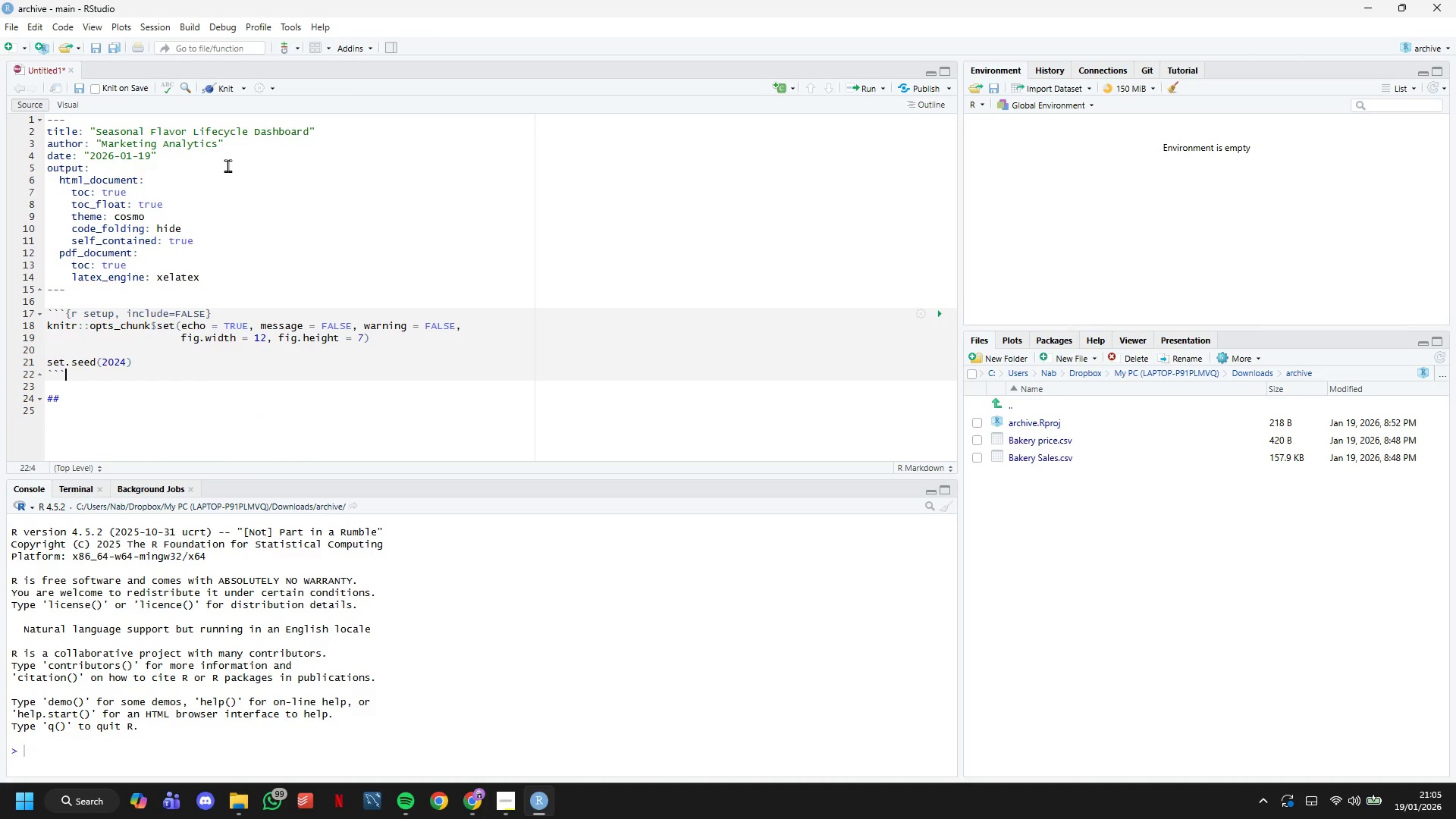 
key(ArrowDown)
 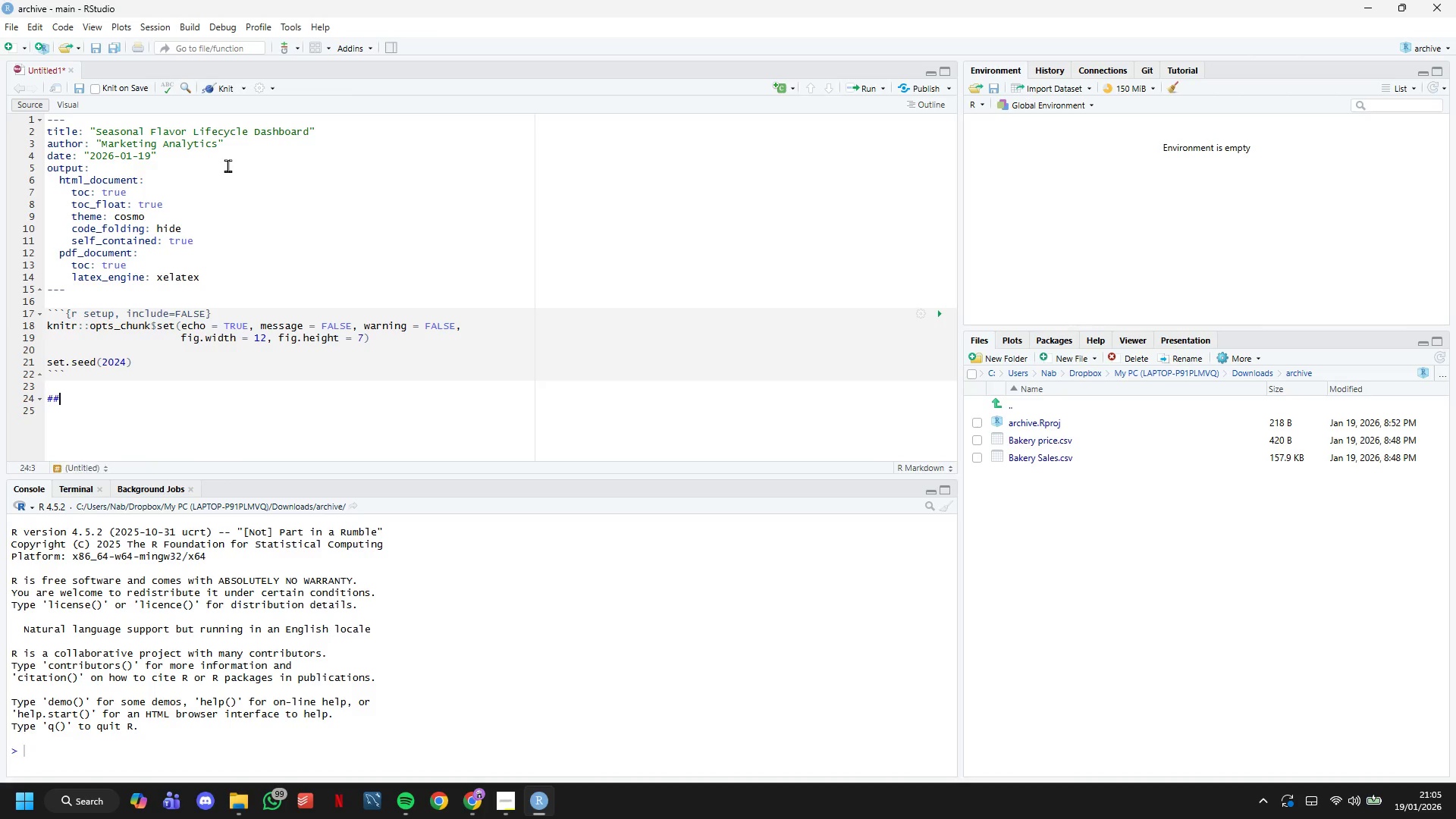 
key(ArrowDown)
 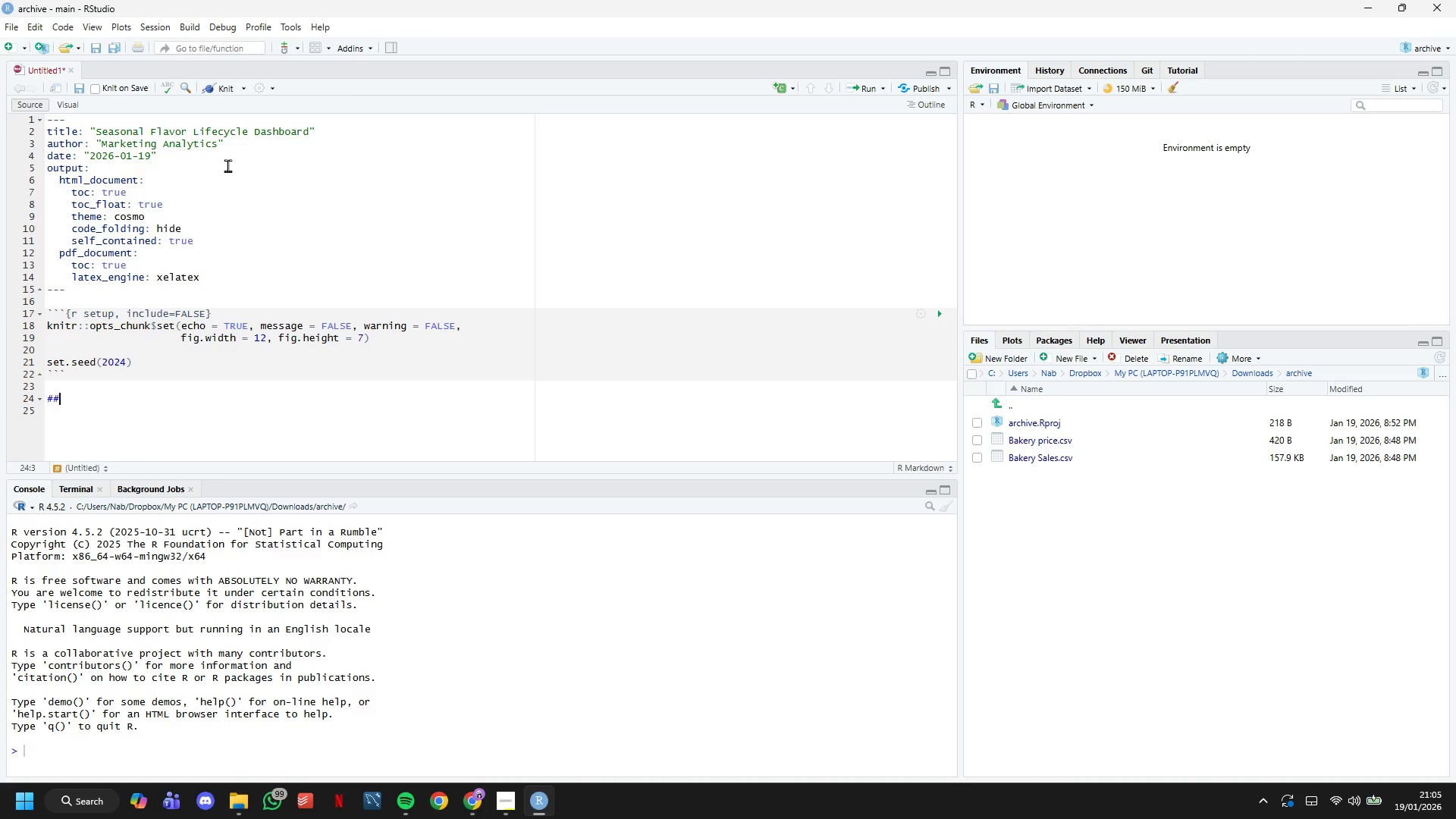 
key(Backspace)
key(Backspace)
type(<style>)
 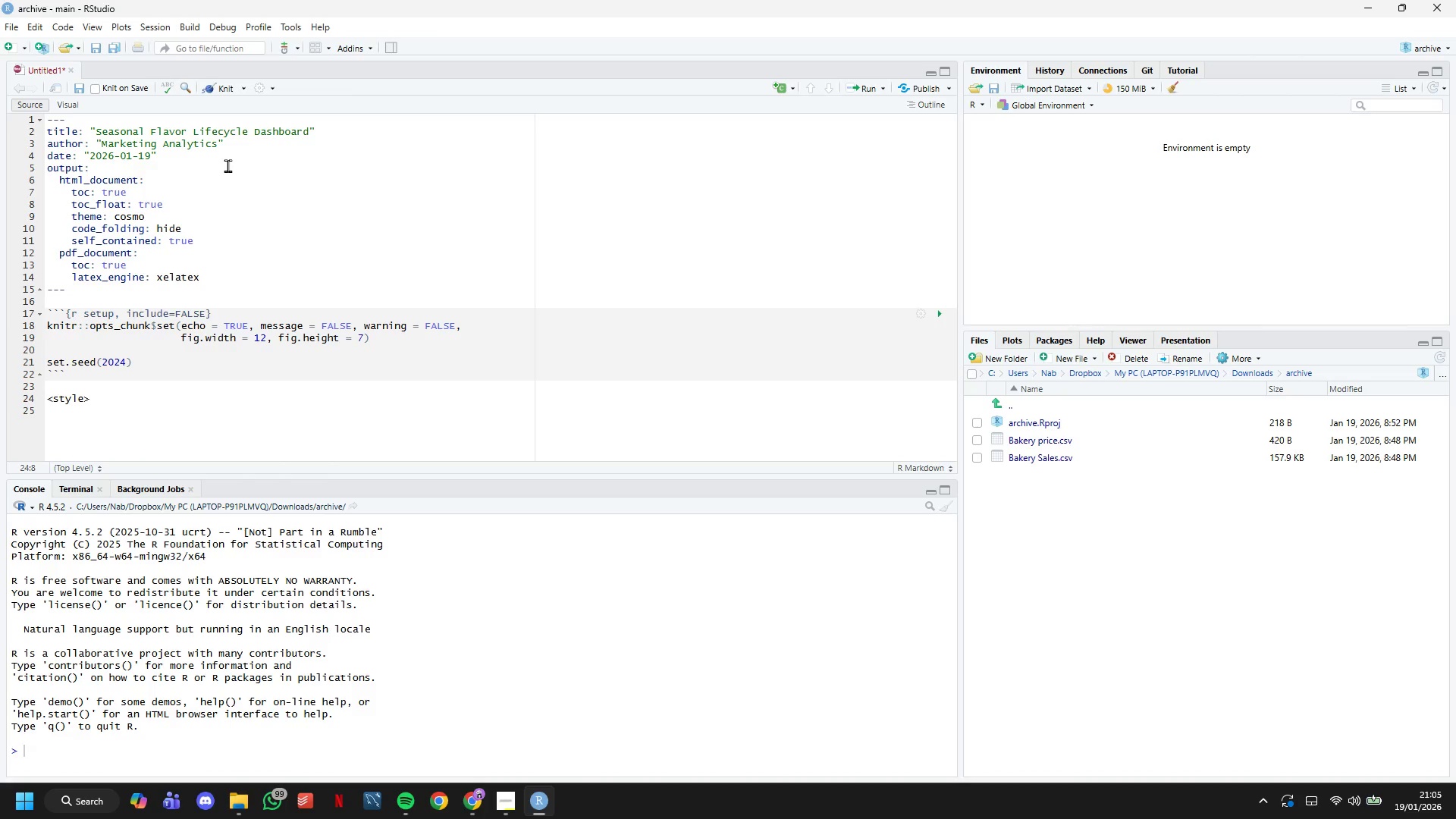 
key(Enter)
 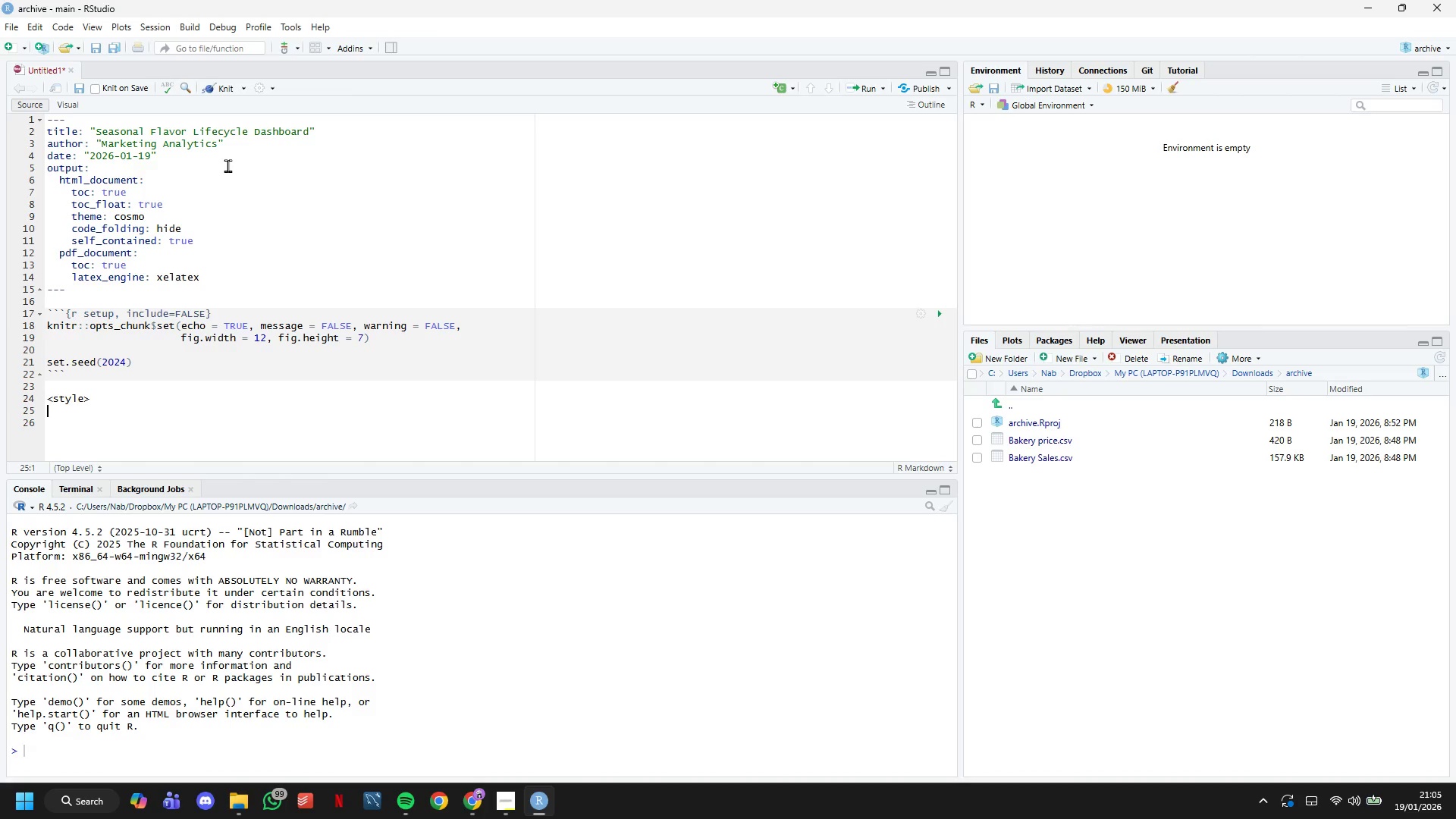 
type(body)
 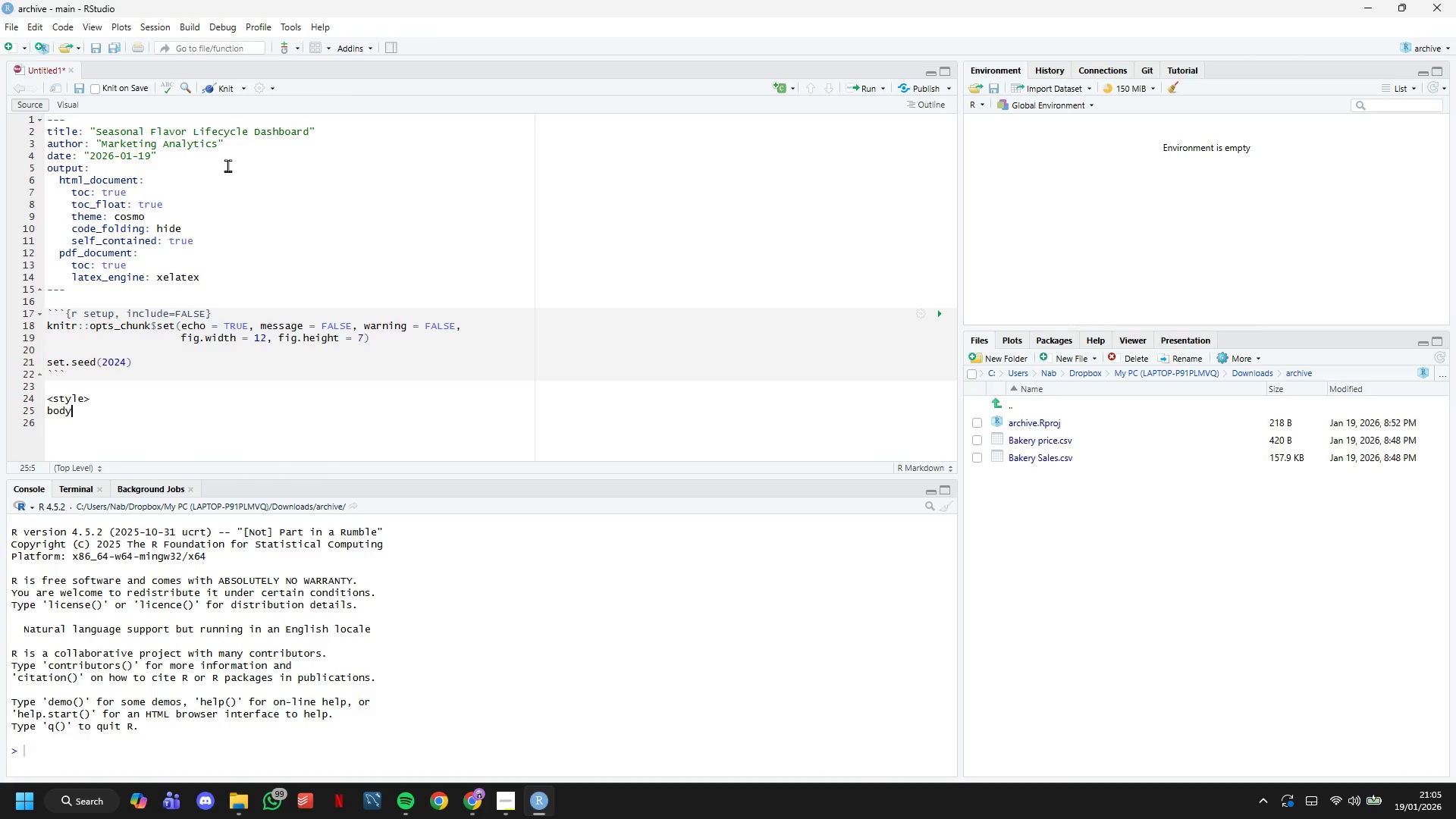 
type( { )
key(Backspace)
type( fi)
 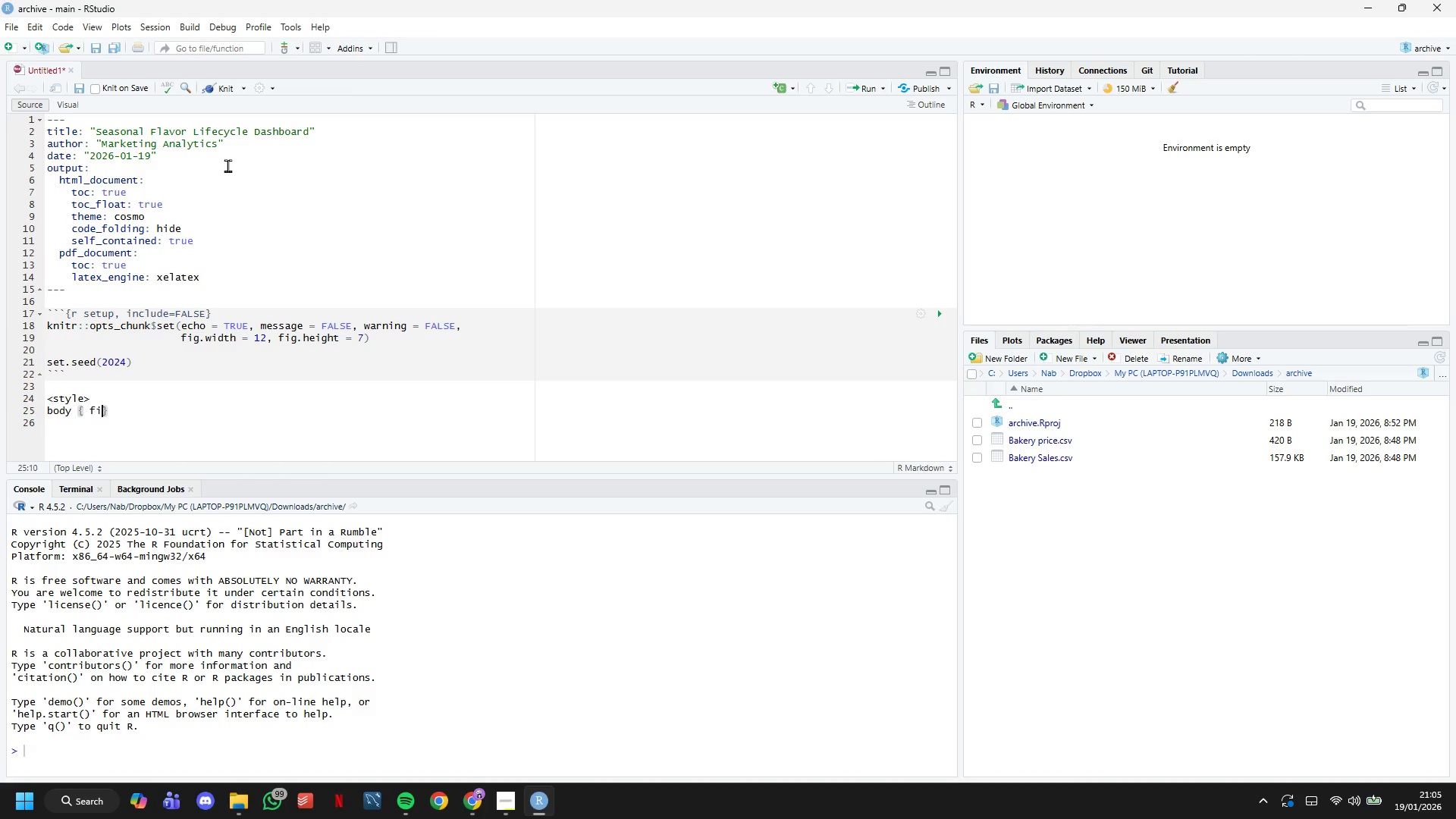 
wait(8.81)
 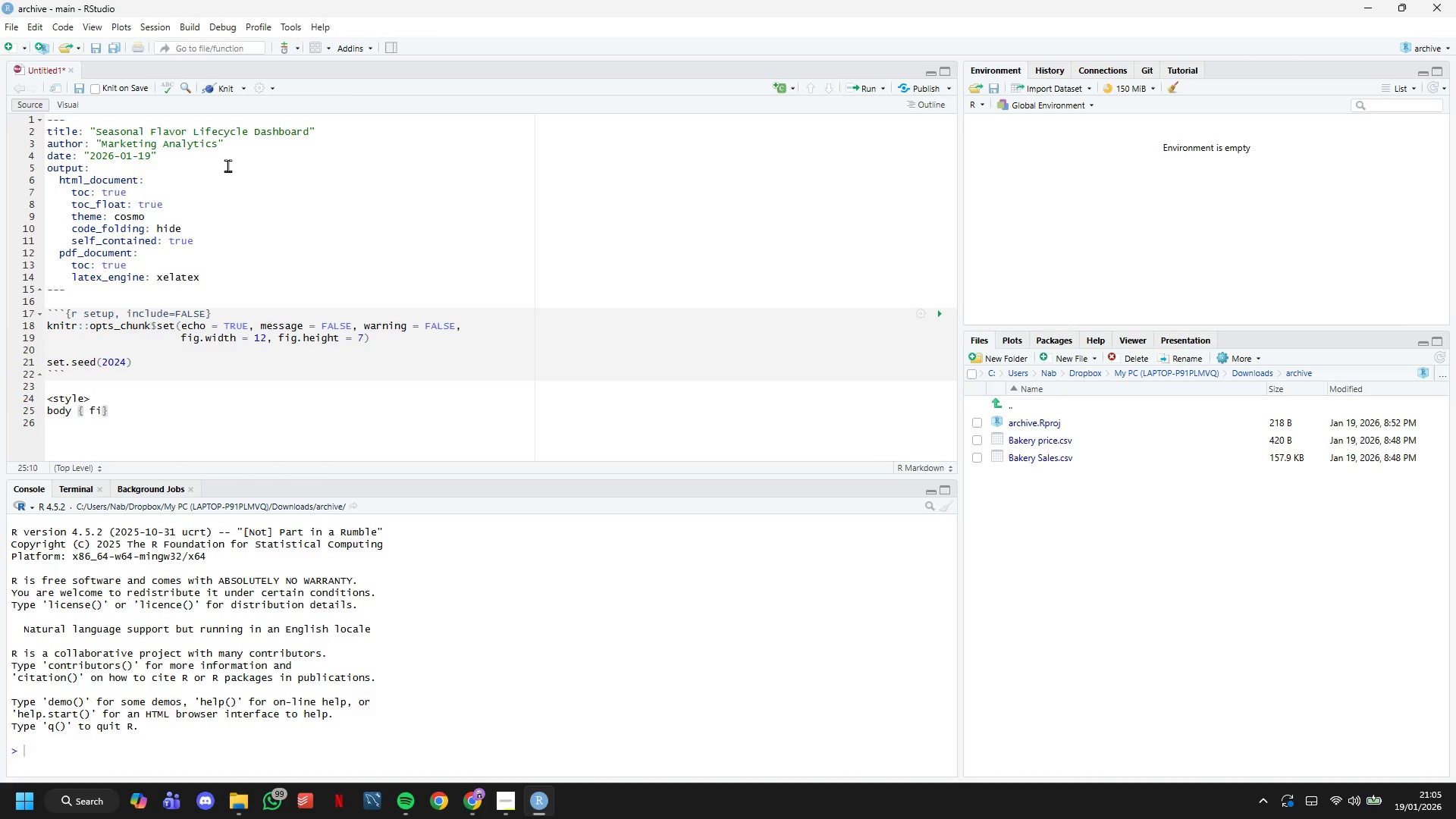 
key(Backspace)
type(ont-family: Georgia,)
 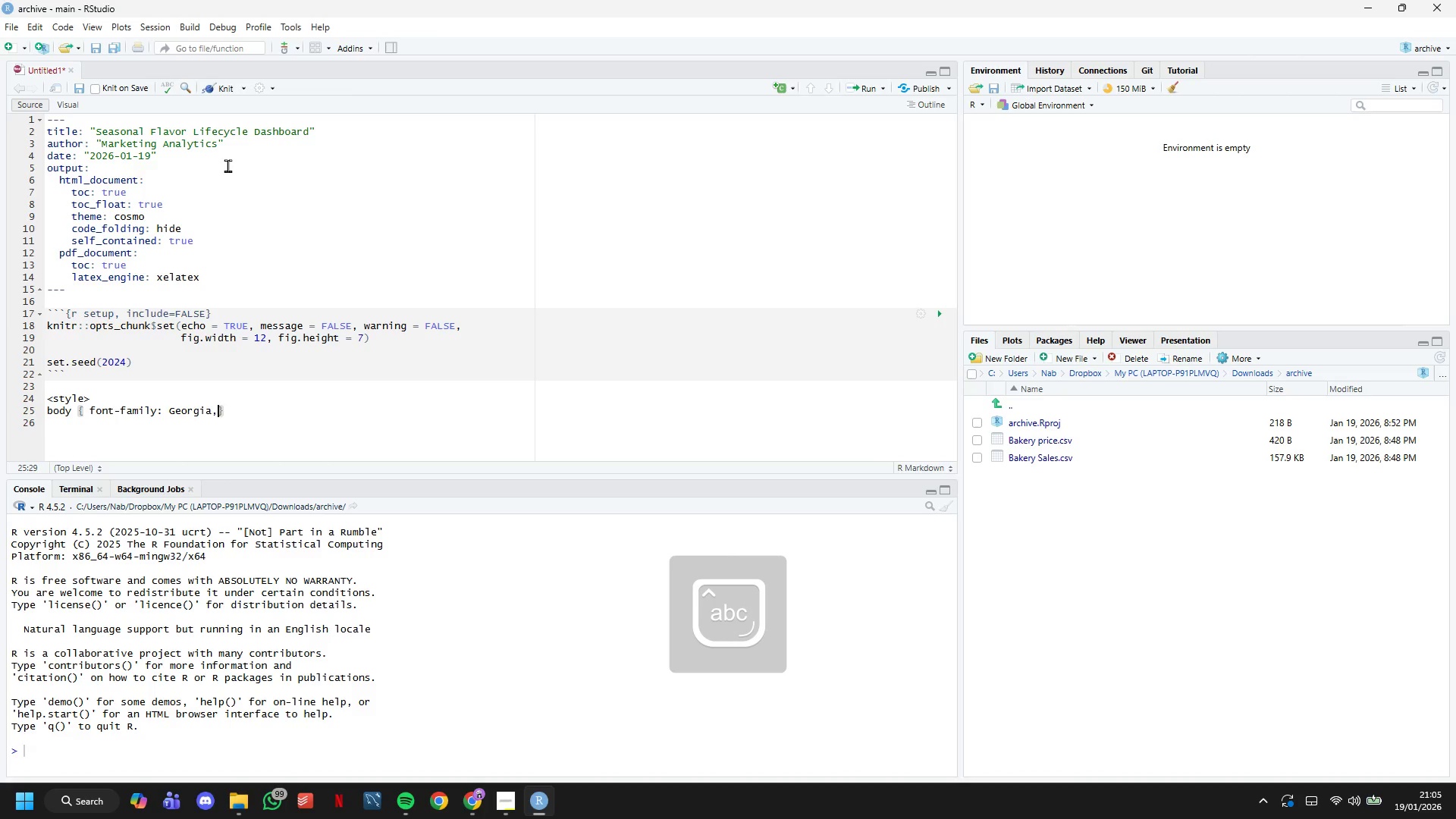 
type( serif; color #)
key(Backspace)
key(Backspace)
type(: #3E3F)
key(Backspace)
type(B)
 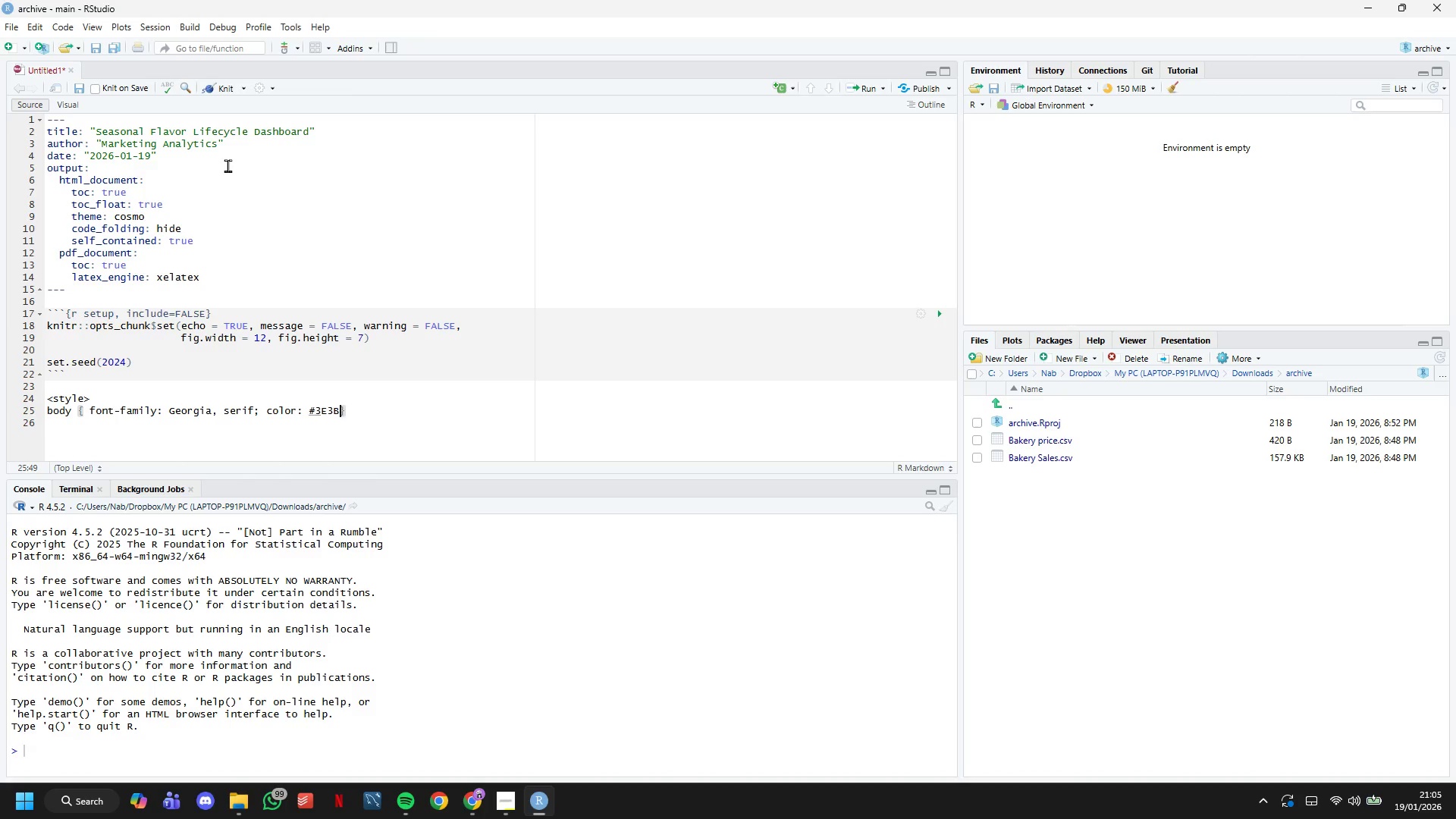 
type(3B;)
 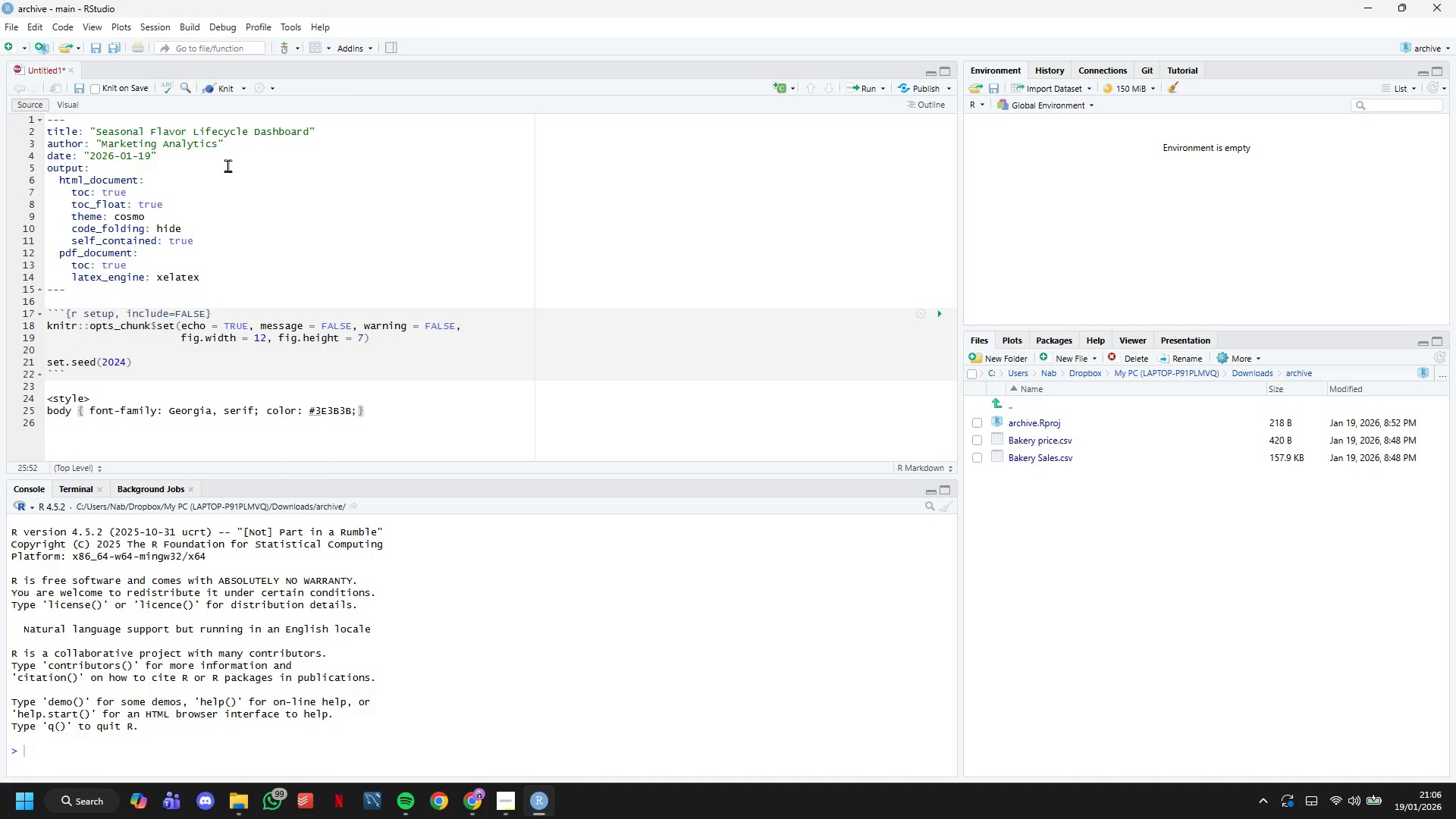 
hold_key(key=ArrowLeft, duration=0.88)
 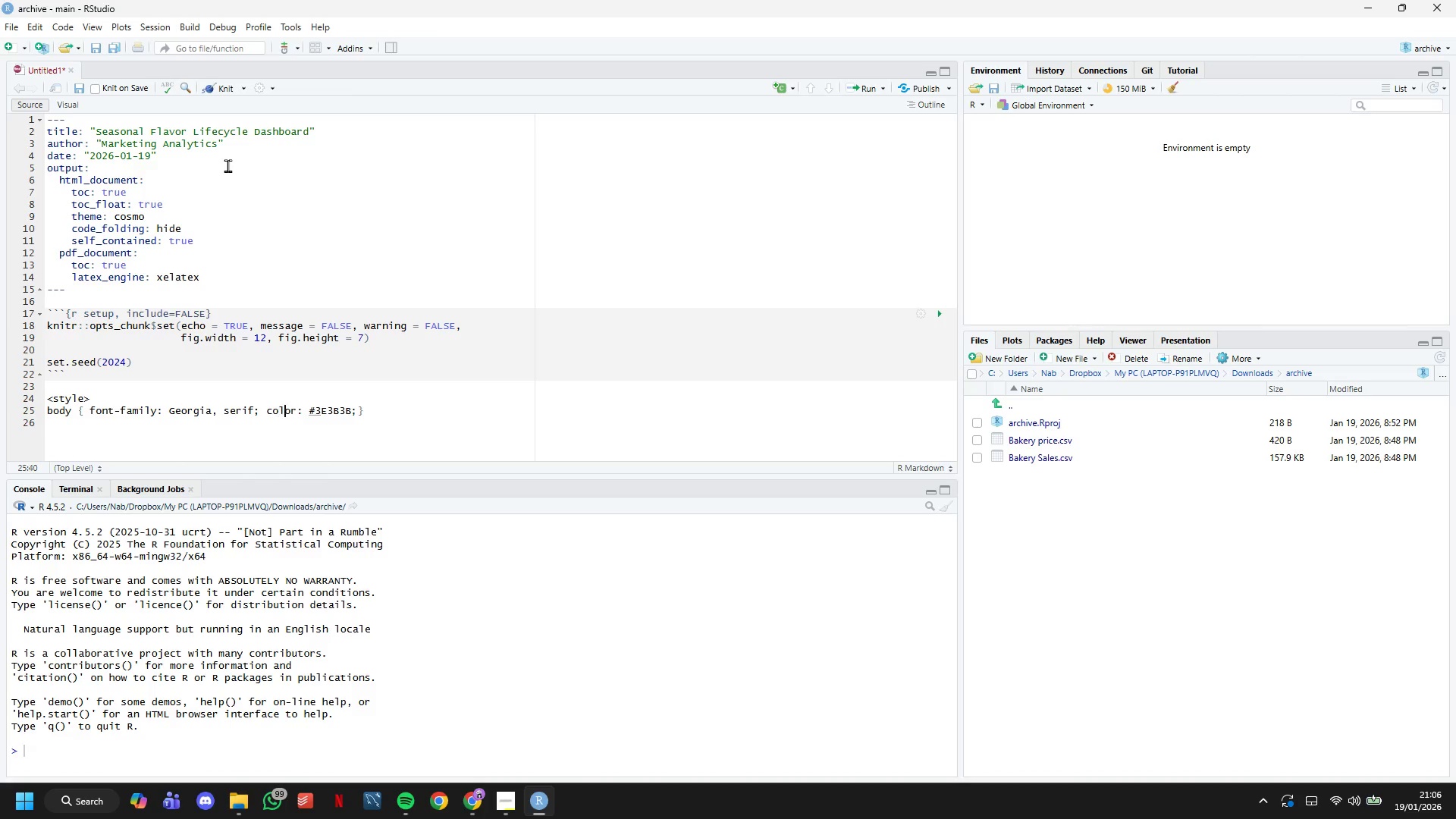 
hold_key(key=ArrowRight, duration=0.7)
 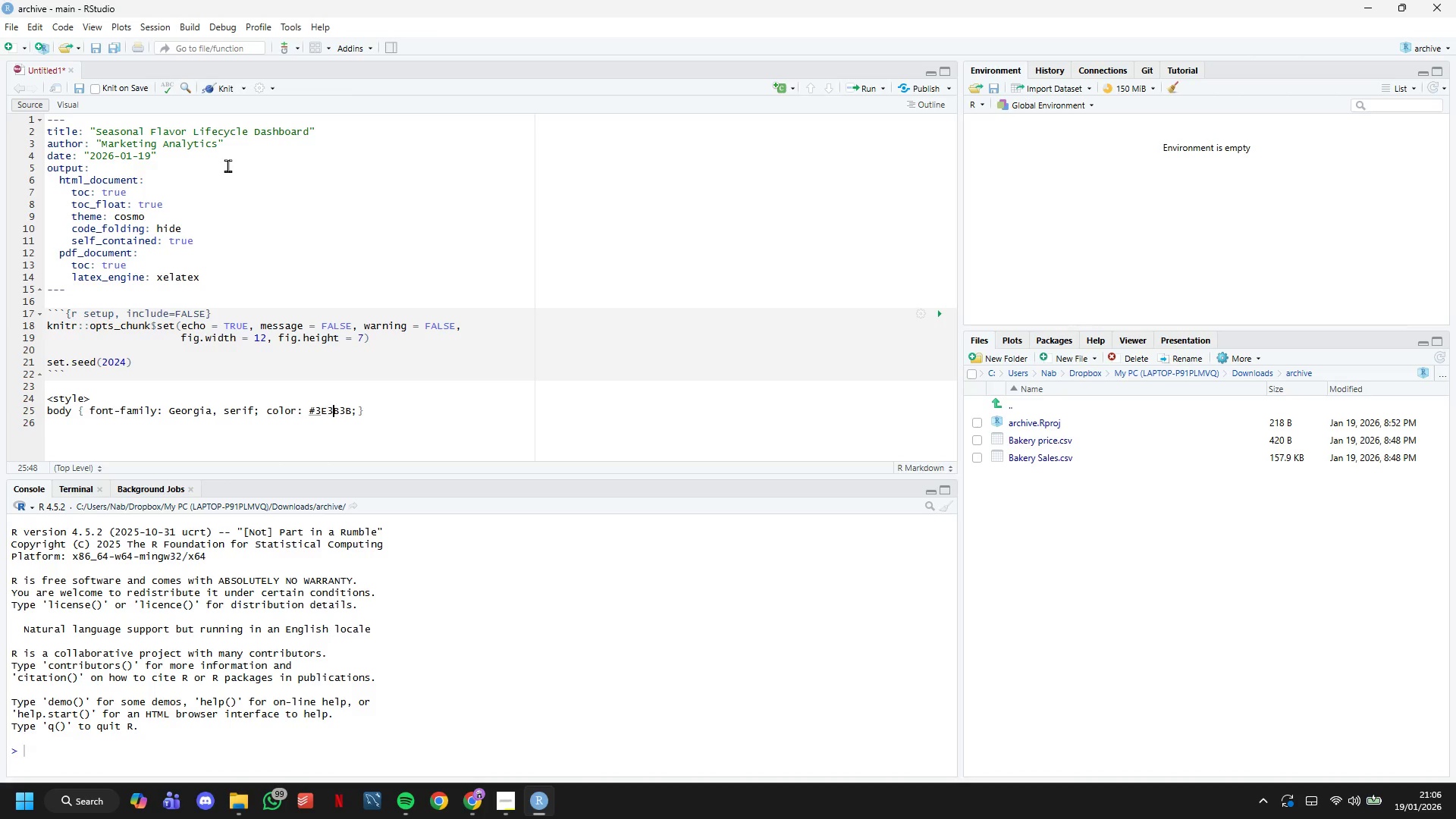 
key(ArrowRight)
 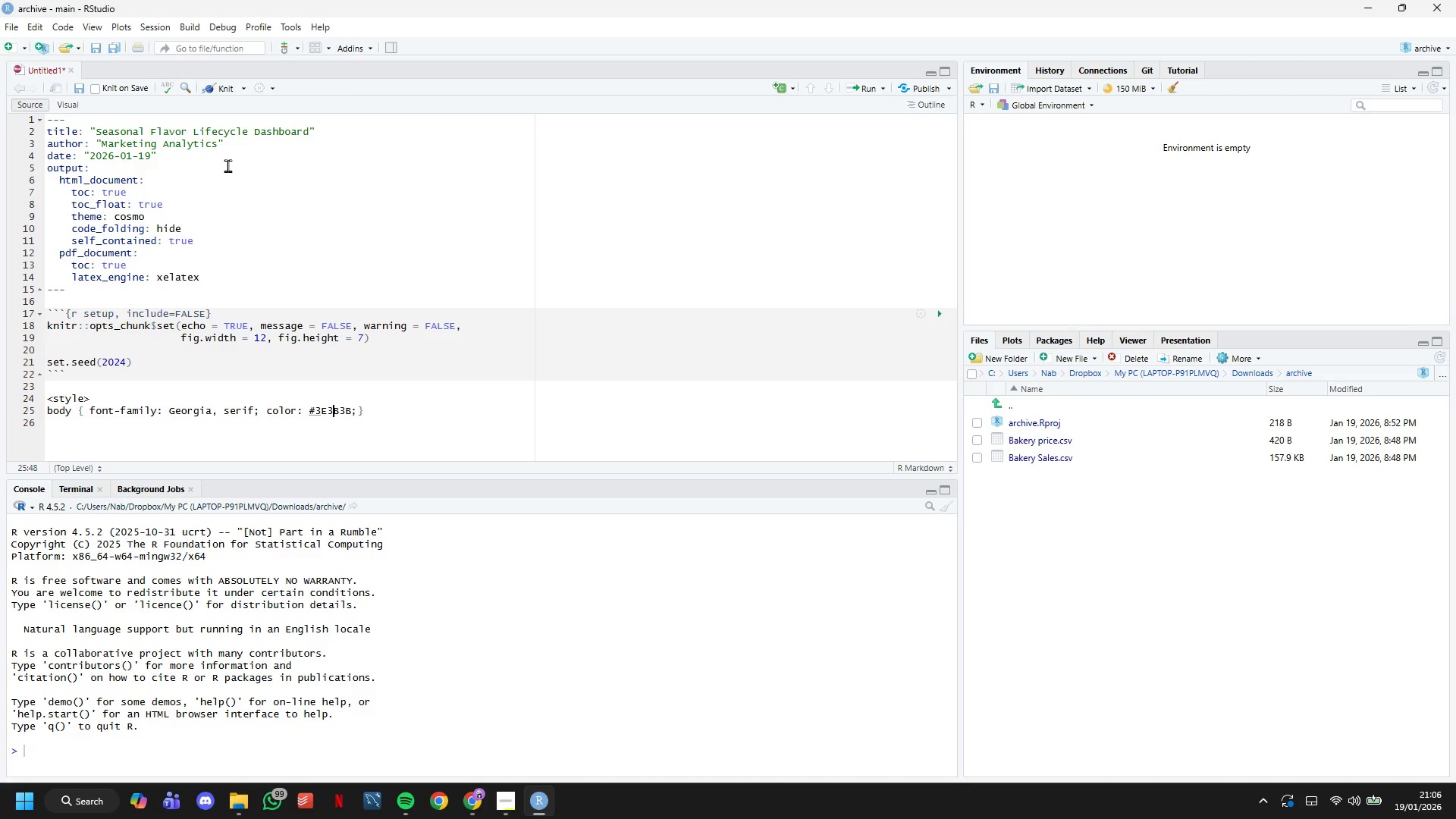 
key(ArrowRight)
 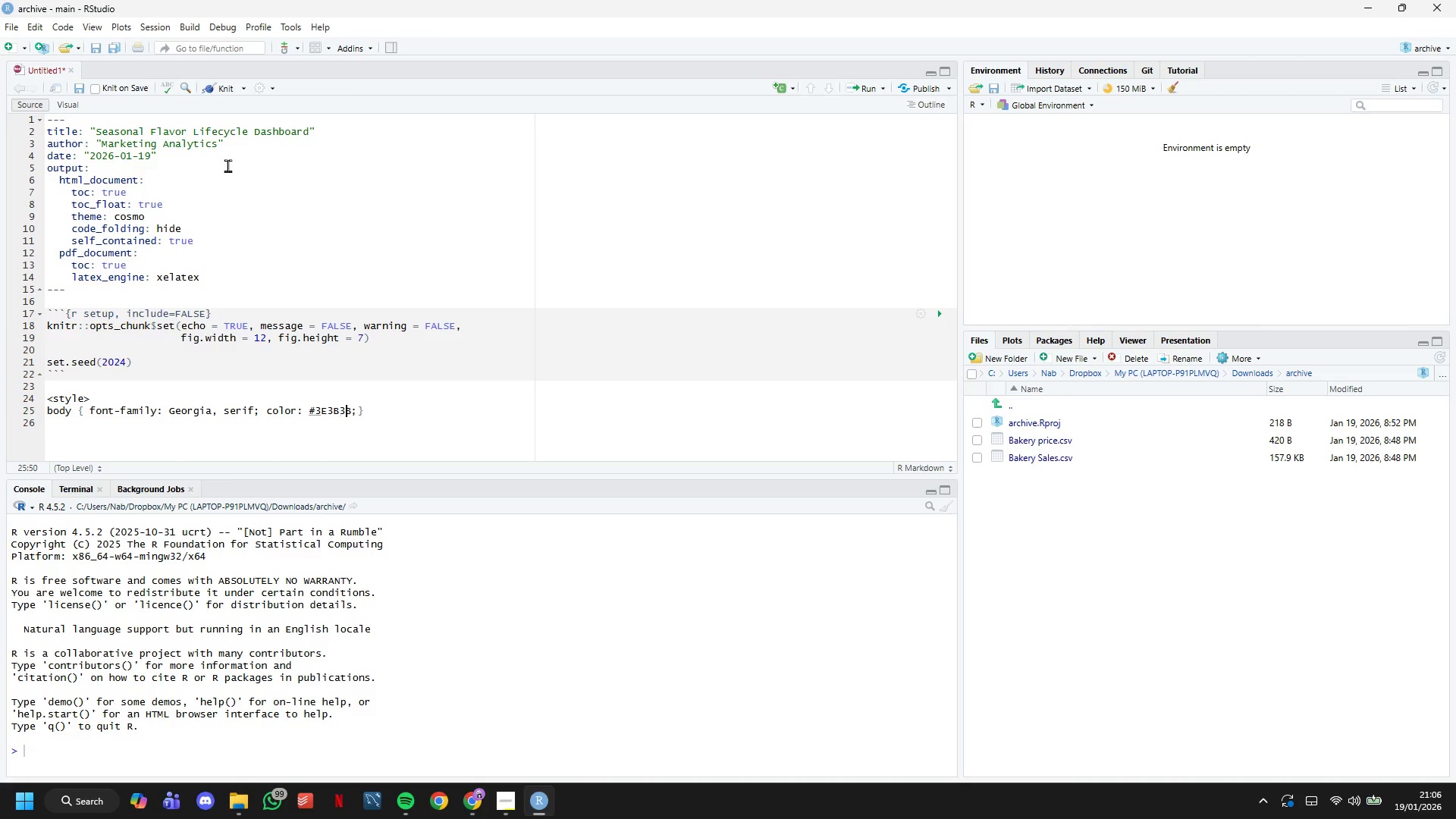 
key(ArrowRight)
 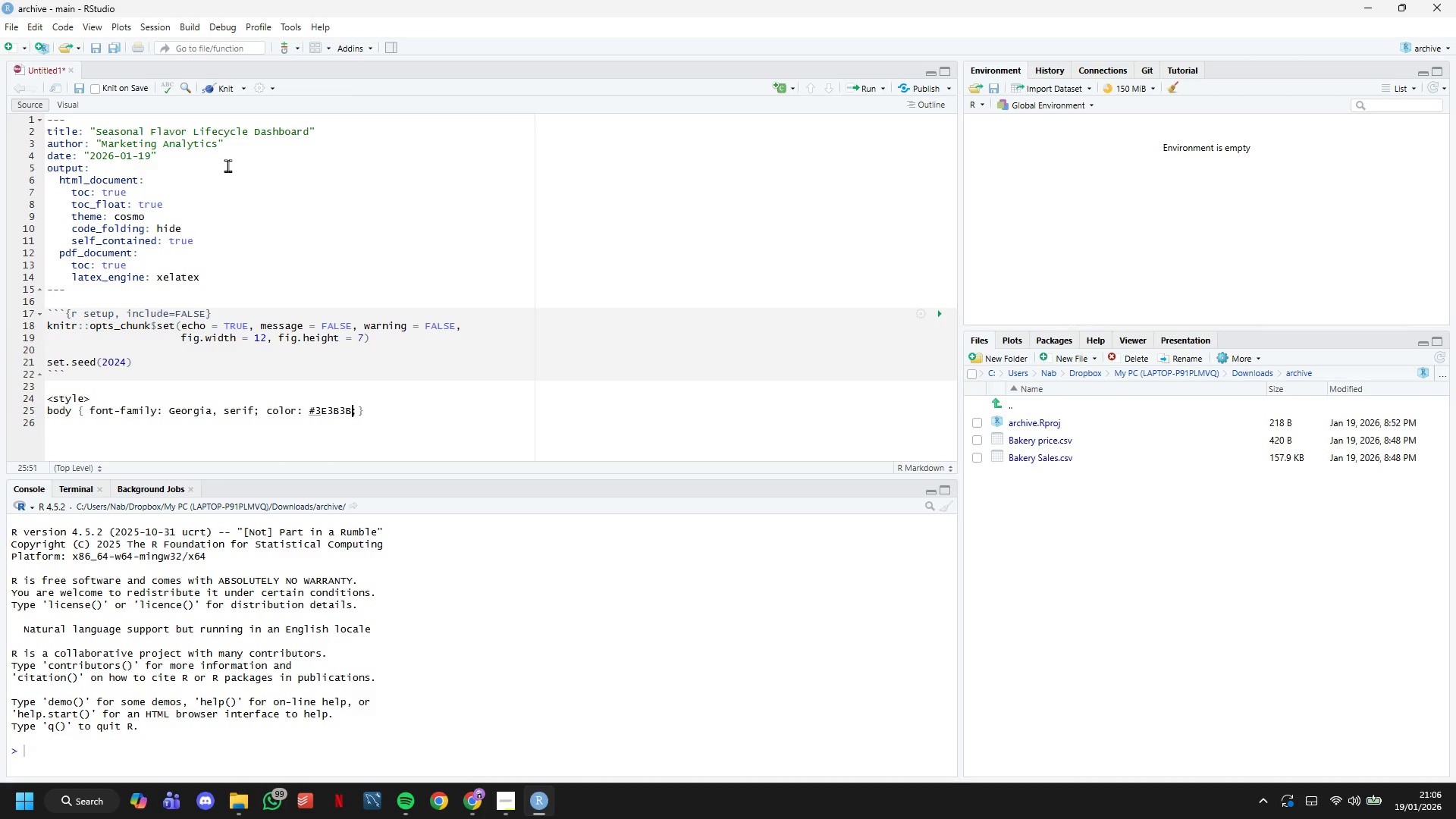 
key(ArrowRight)
 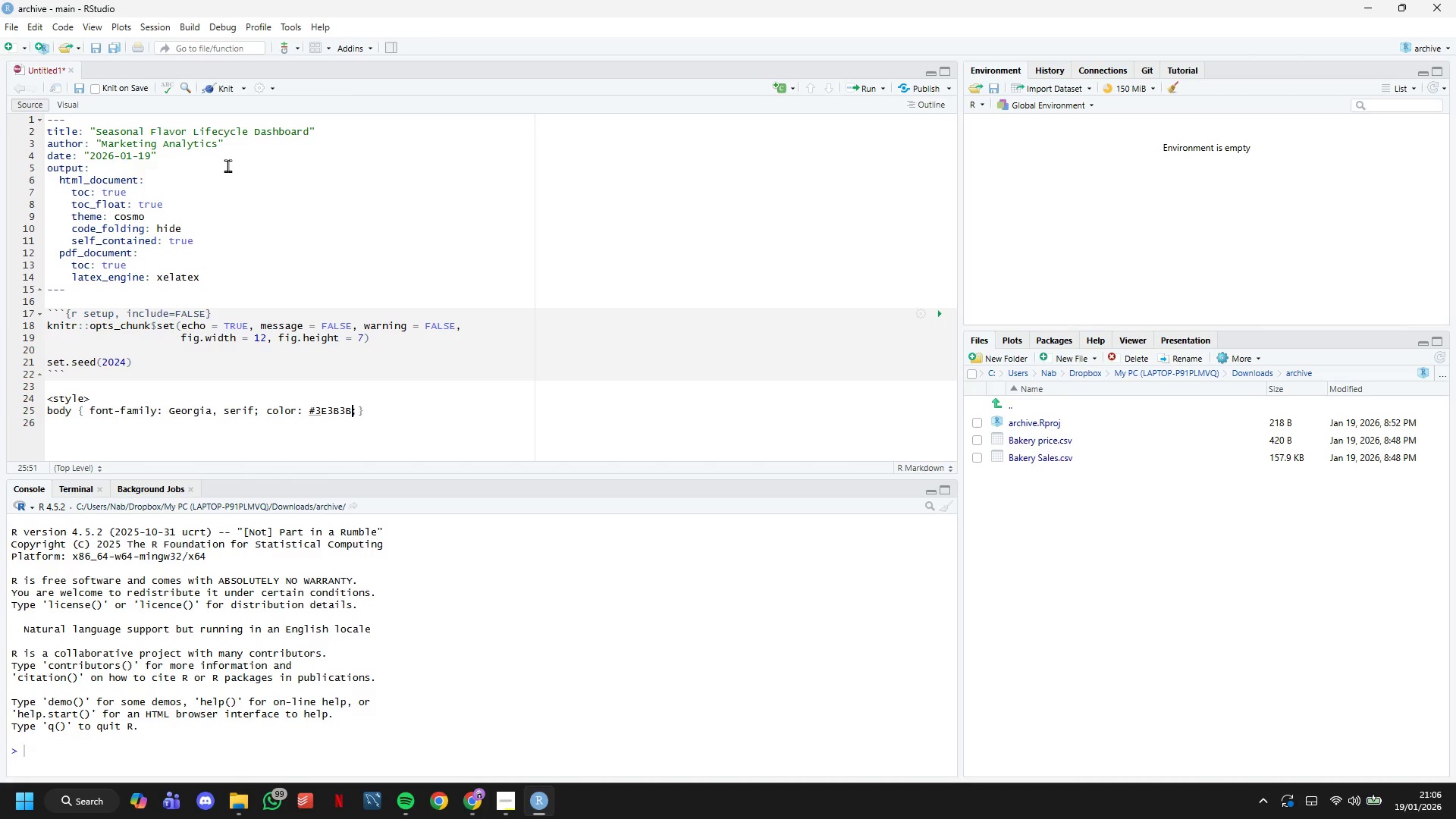 
key(ArrowRight)
 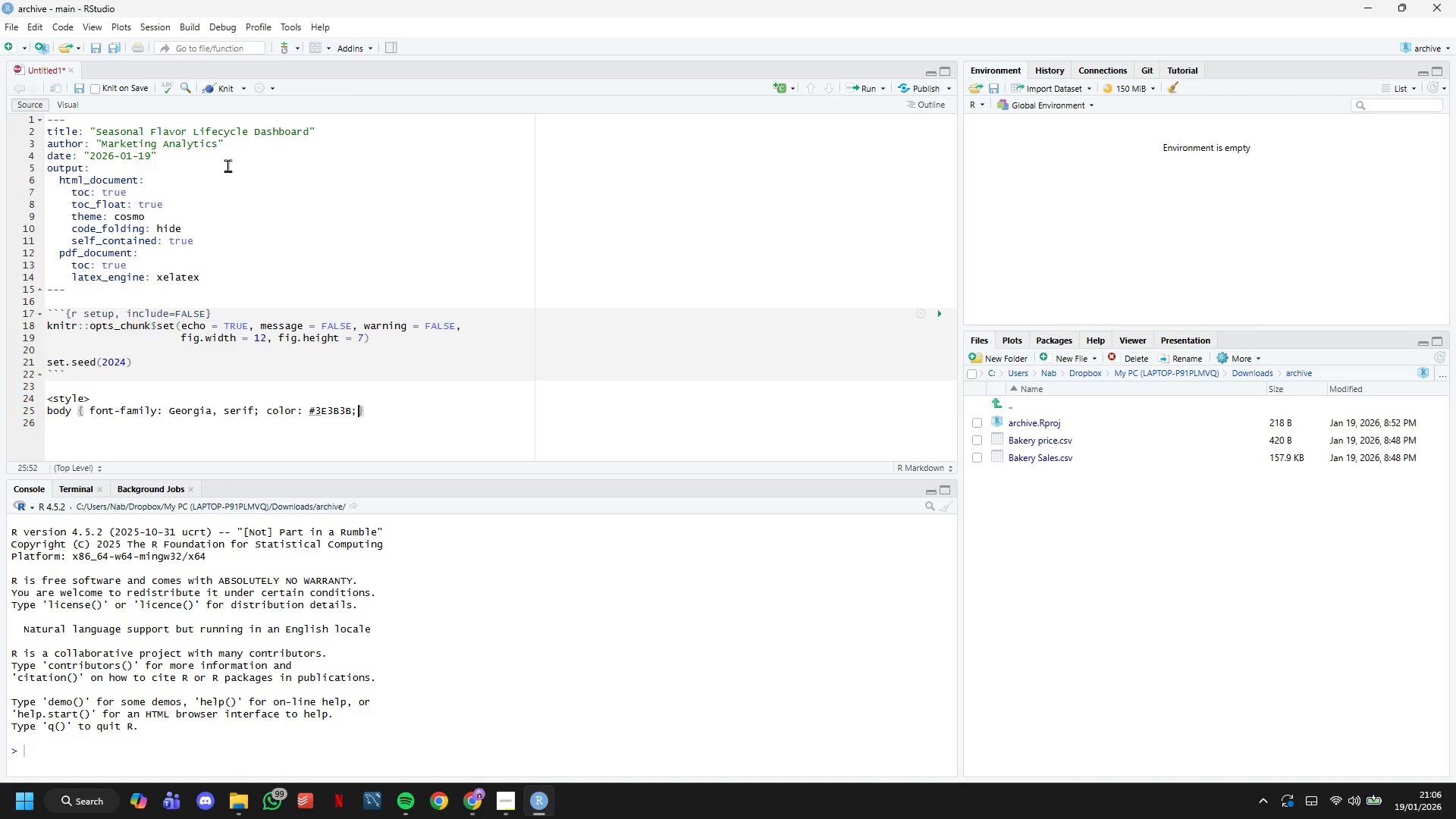 
type( background: #F8F8F3; )
 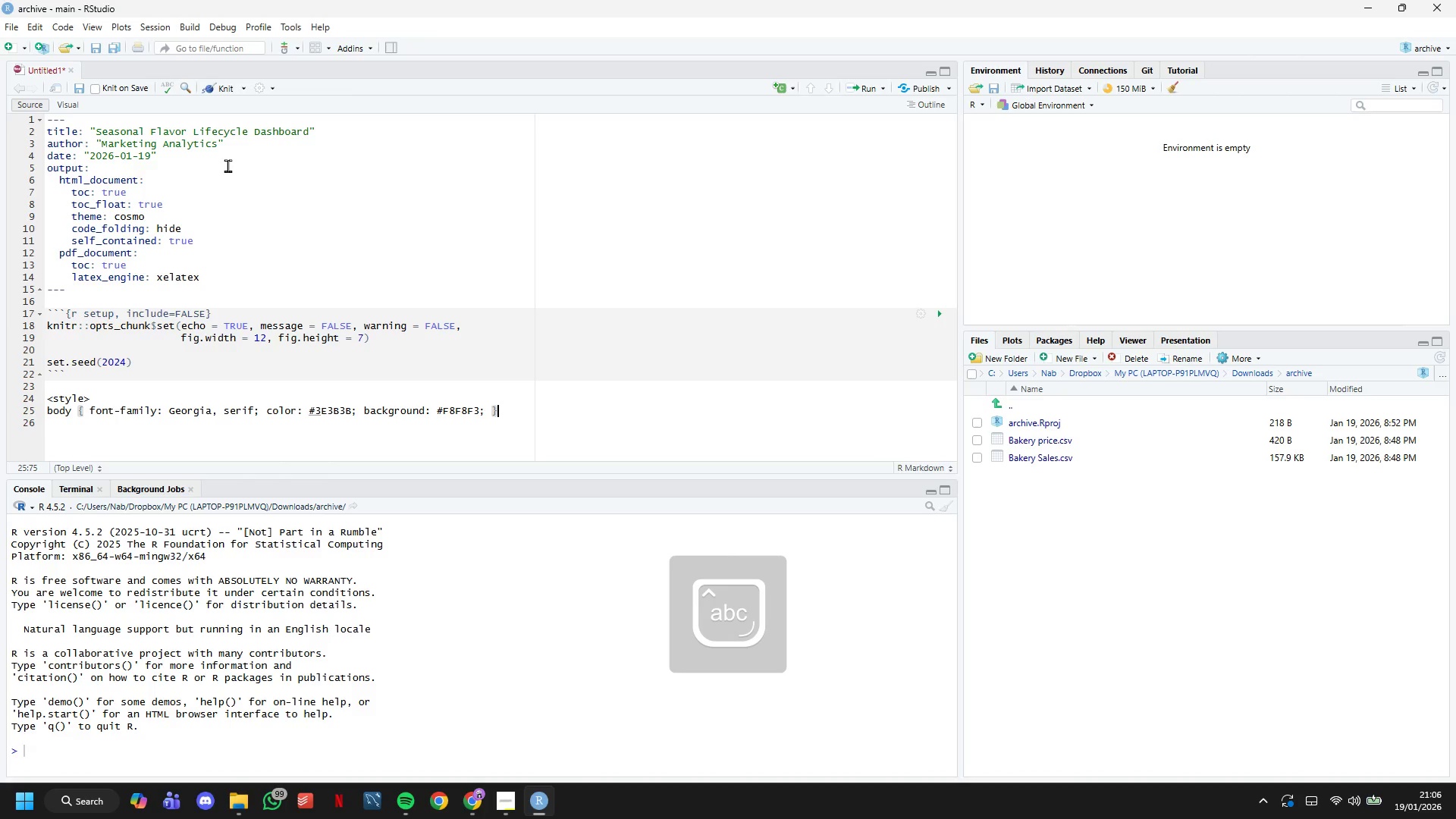 
 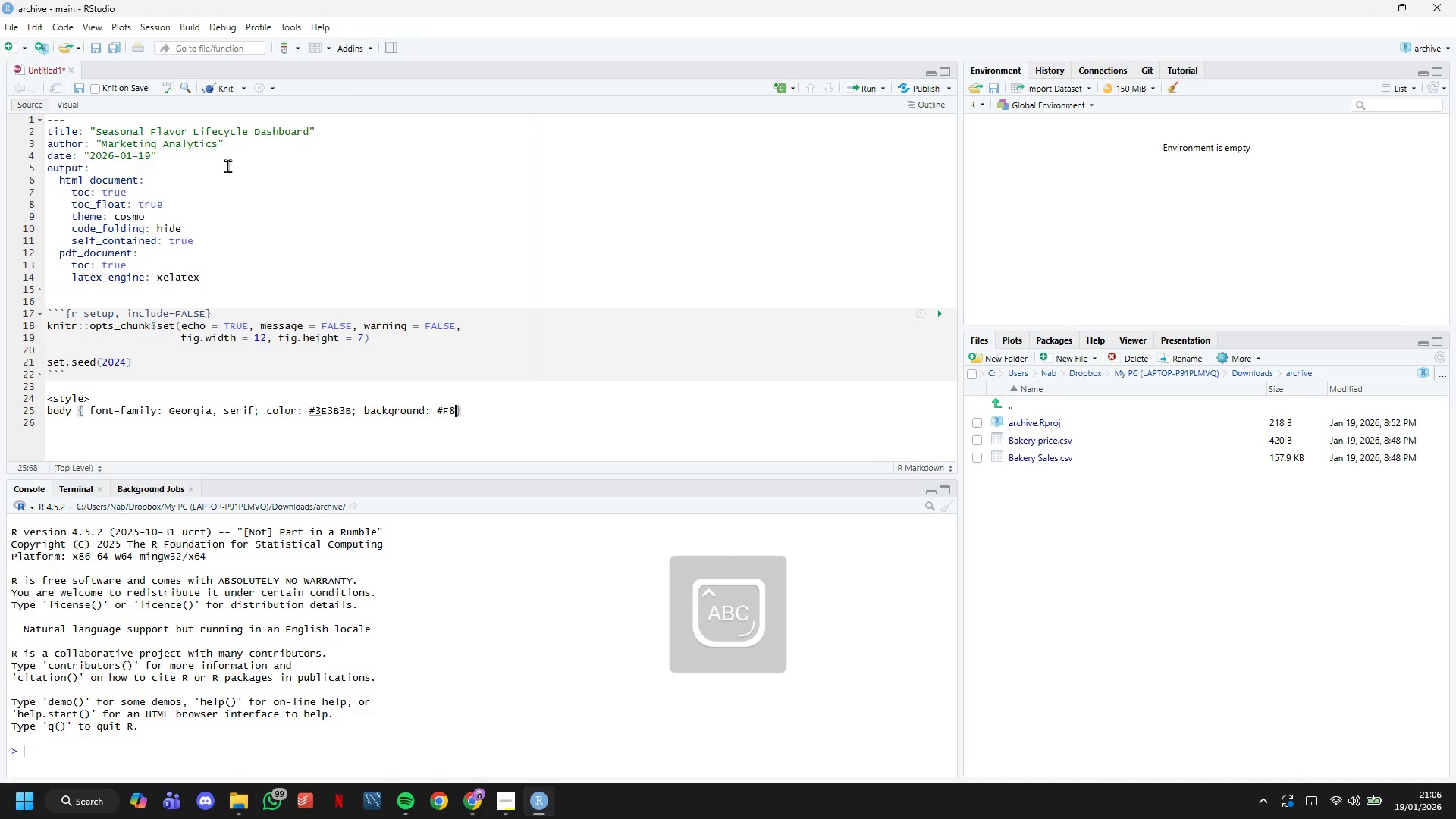 
key(ArrowRight)
 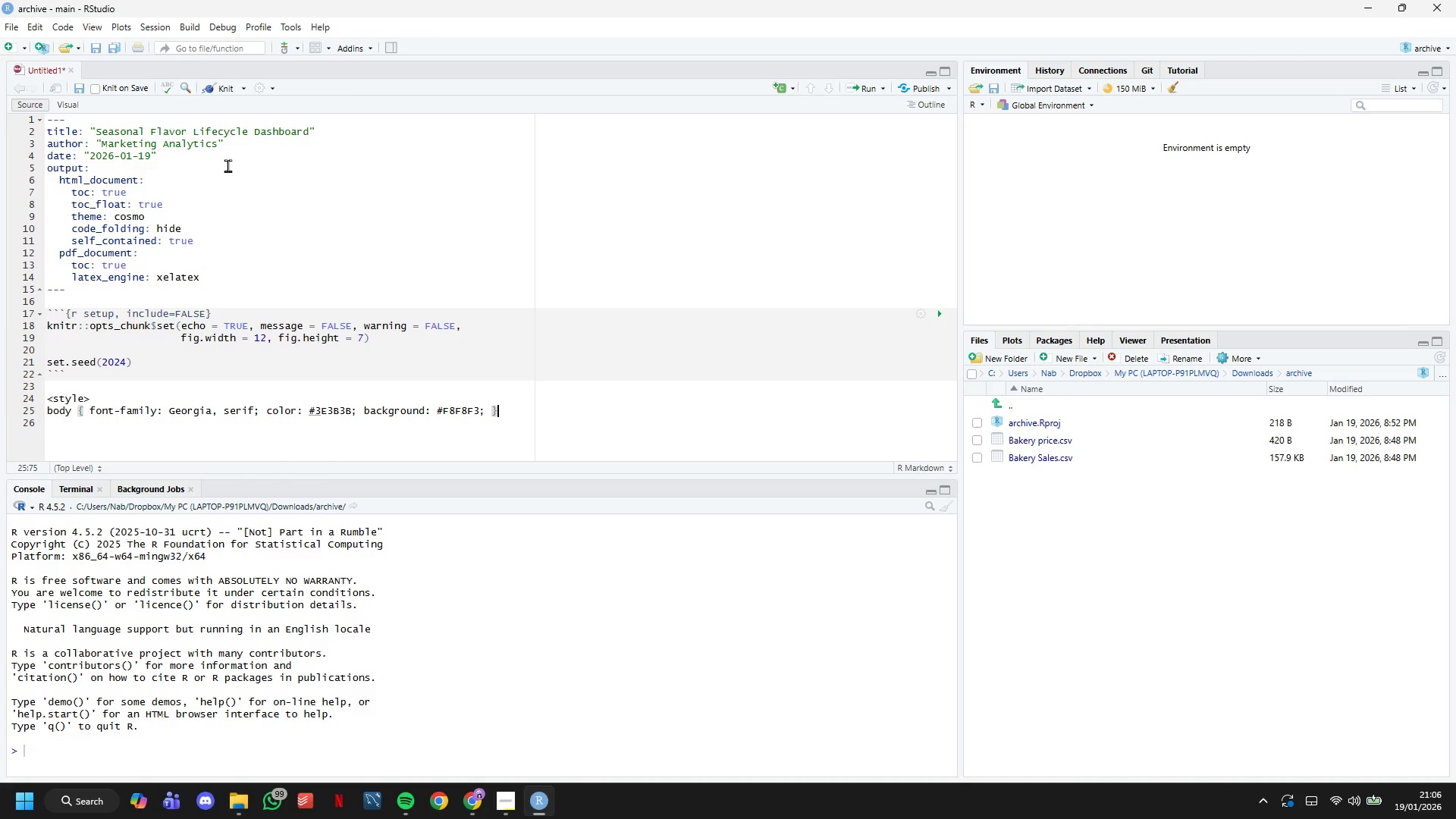 
wait(20.3)
 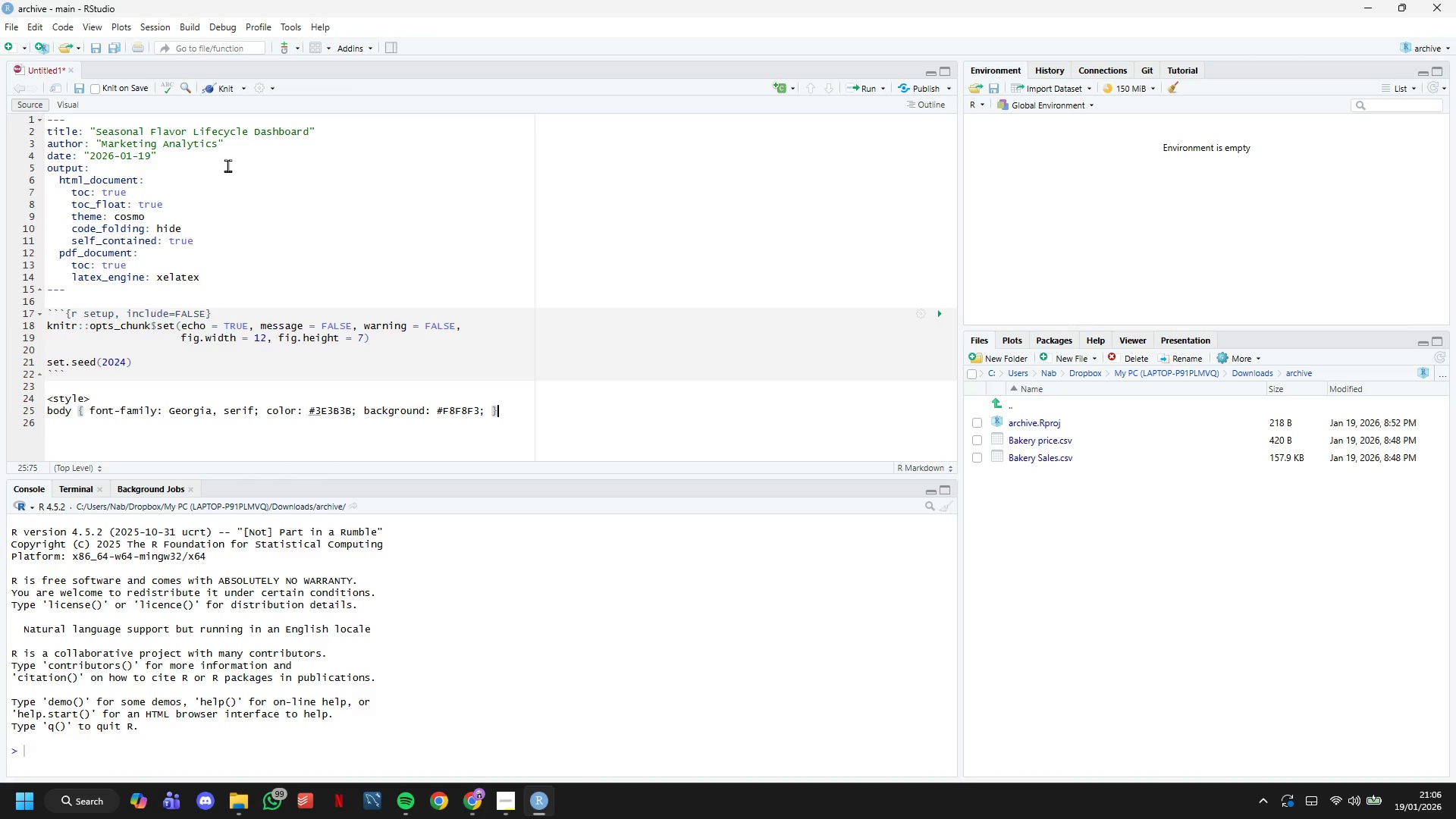 
key(Enter)
 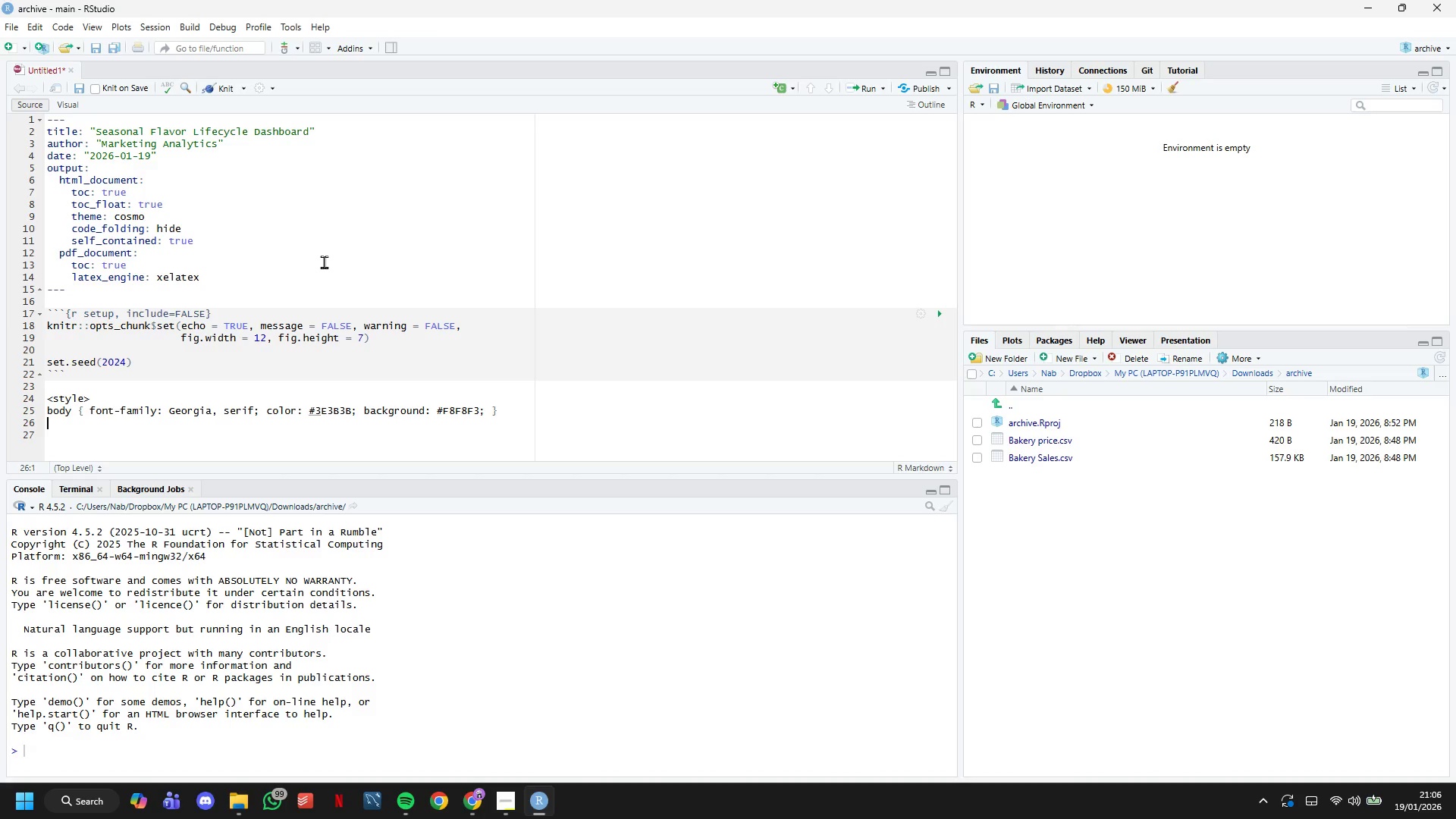 
scroll: coordinate [337, 278], scroll_direction: down, amount: 4.0
 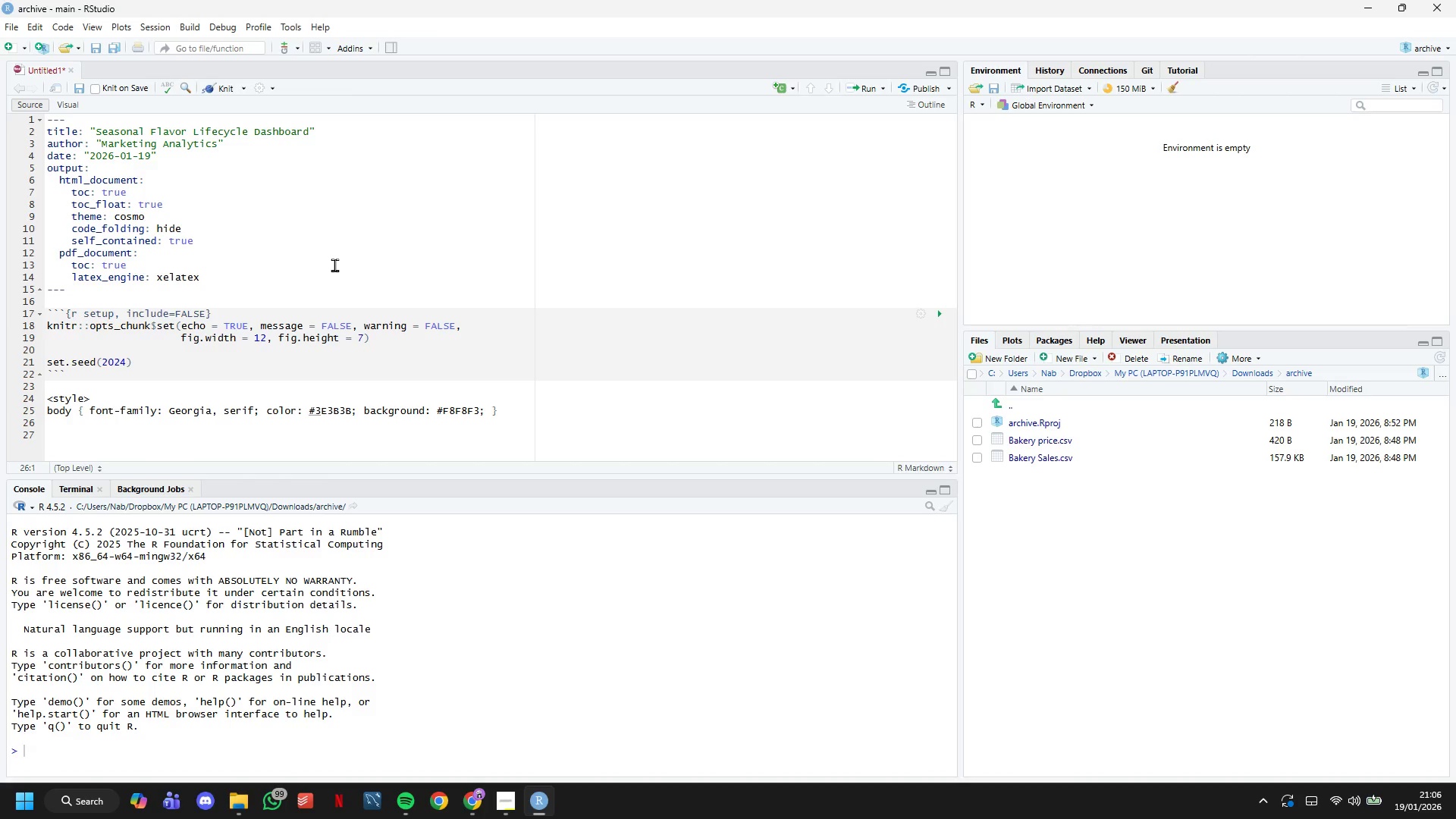 
type(h1, h2,)
 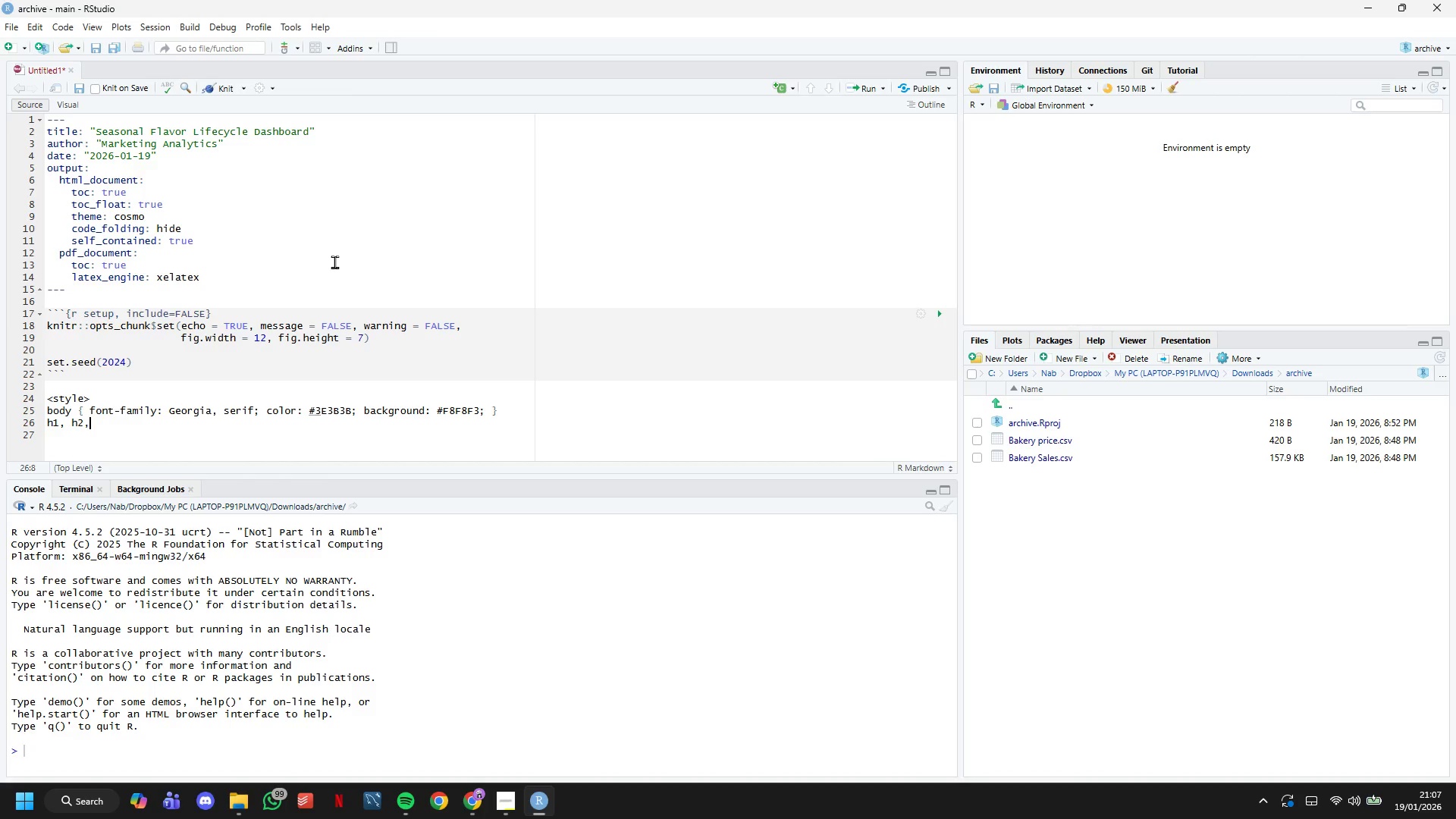 
wait(21.2)
 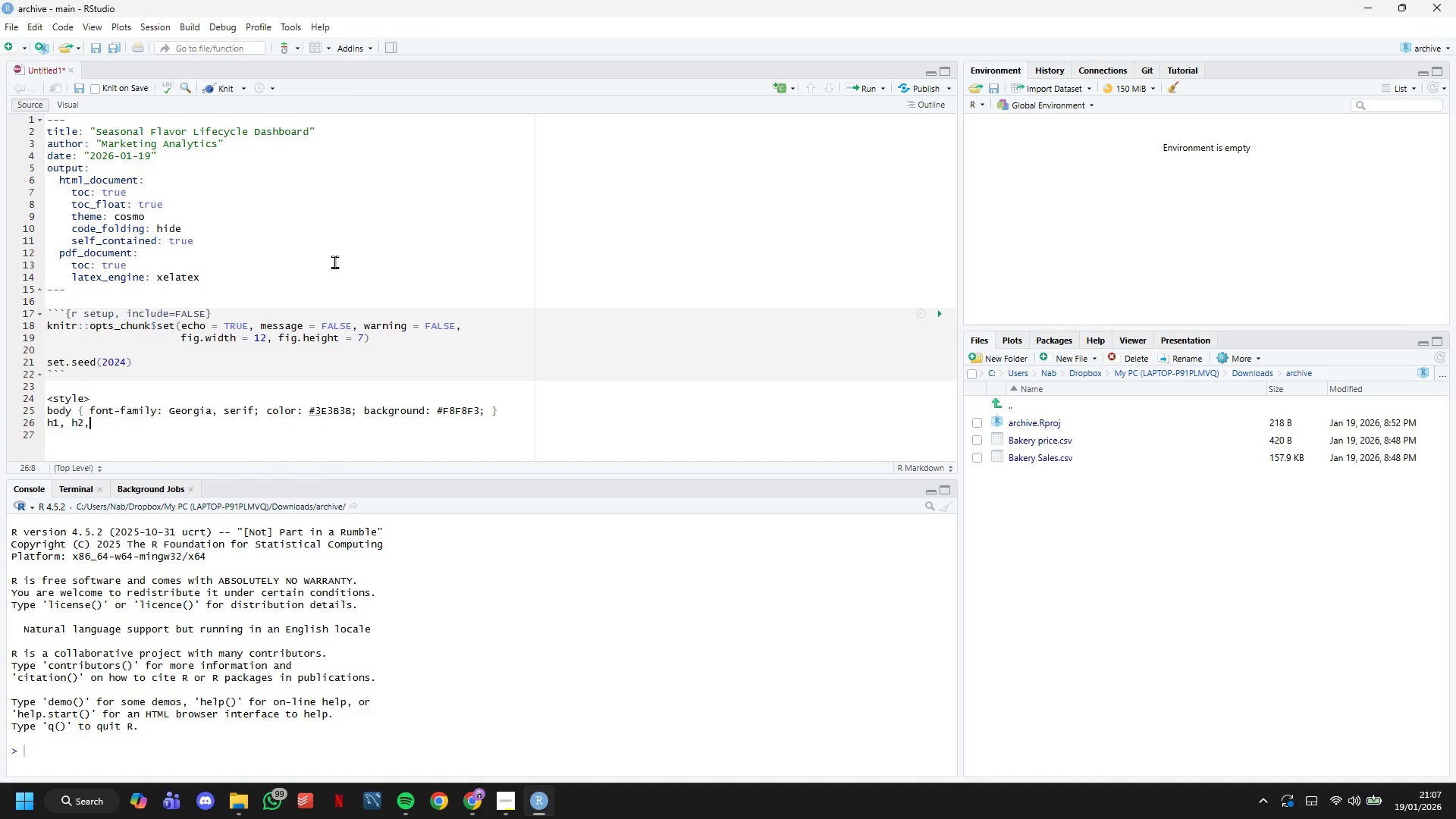 
type( )
key(Backspace)
type(h3)
key(Backspace)
key(Backspace)
type( h3)
 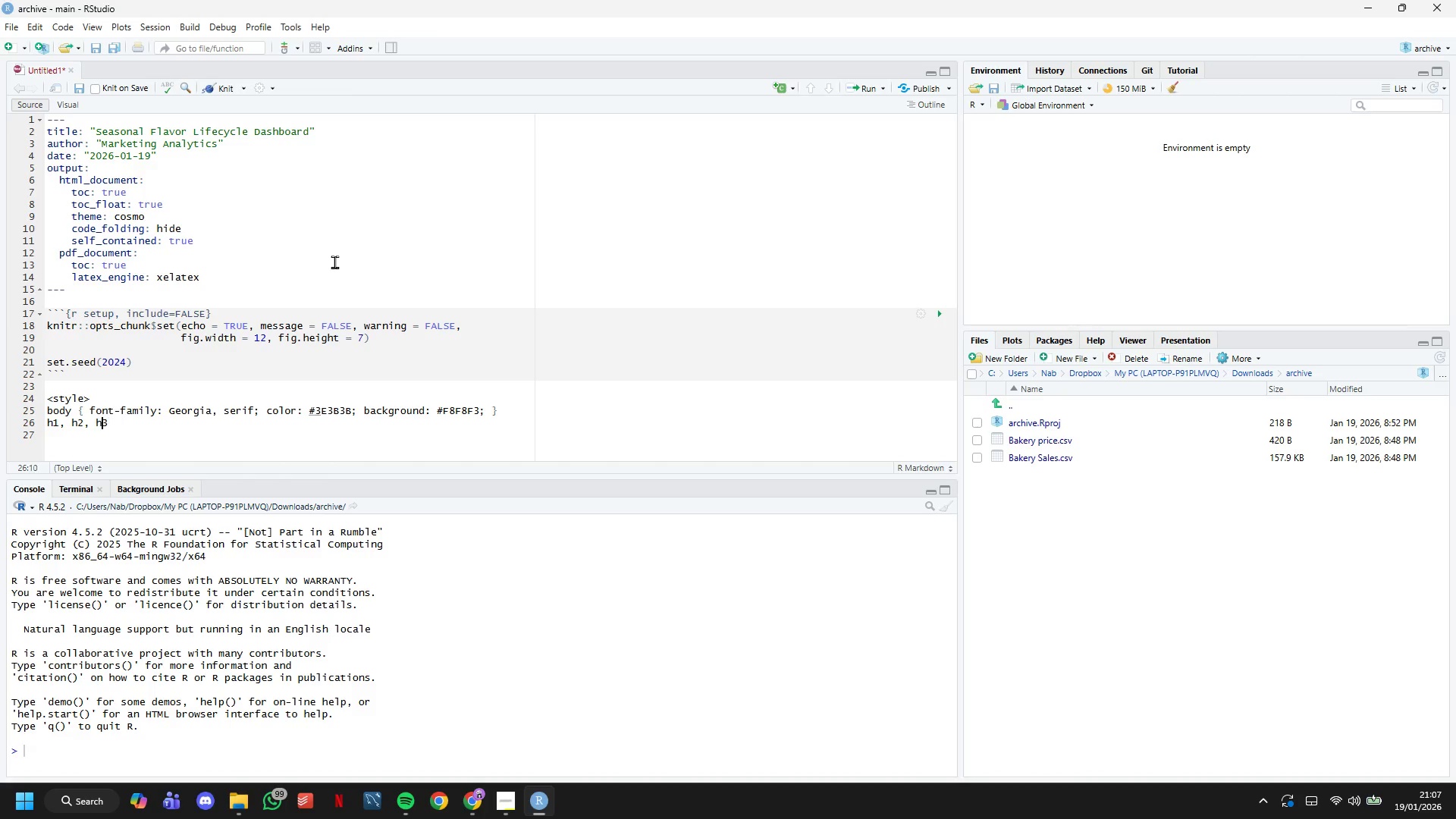 
hold_key(key=ArrowLeft, duration=0.61)
 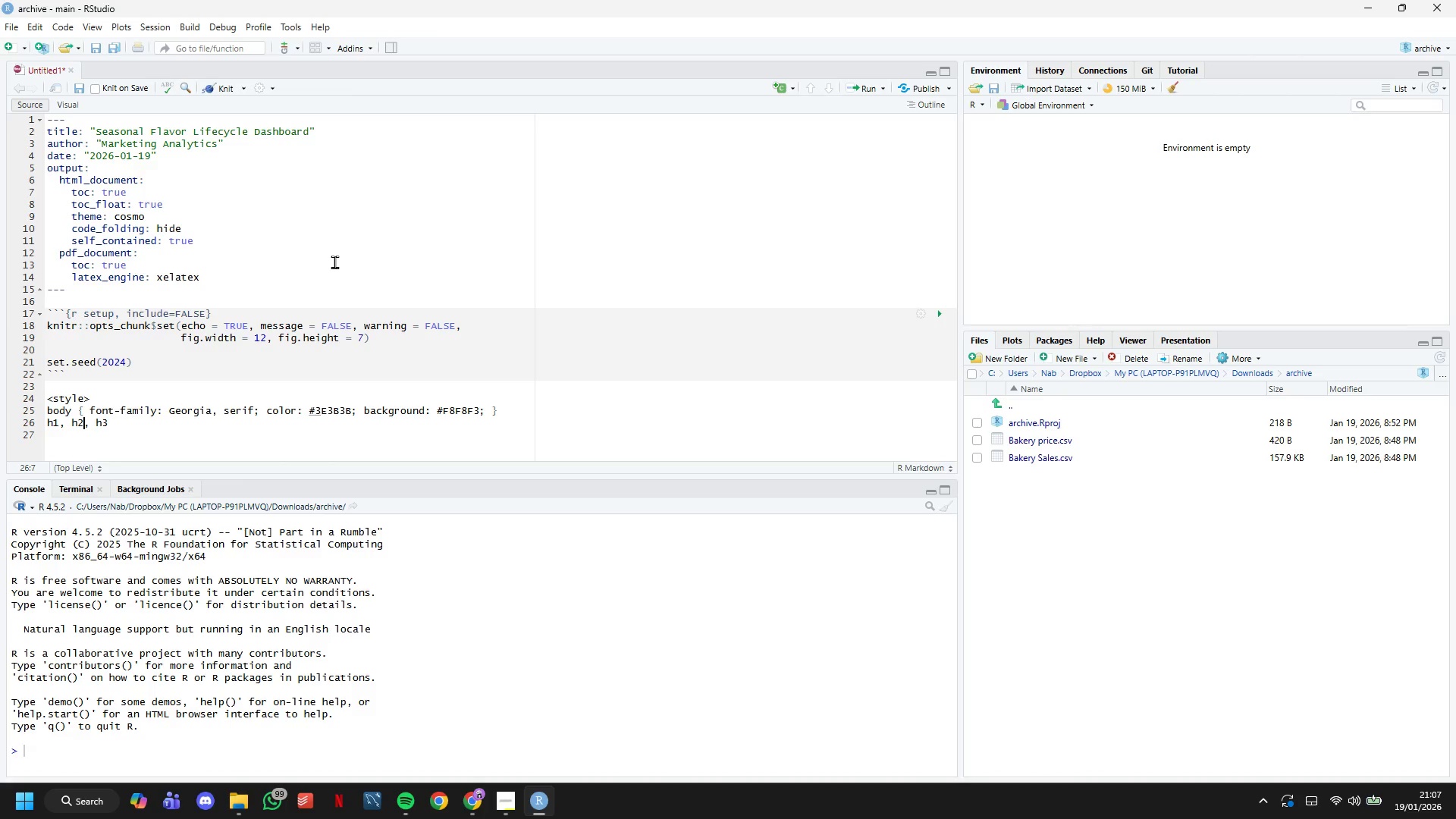 
key(ArrowRight)
 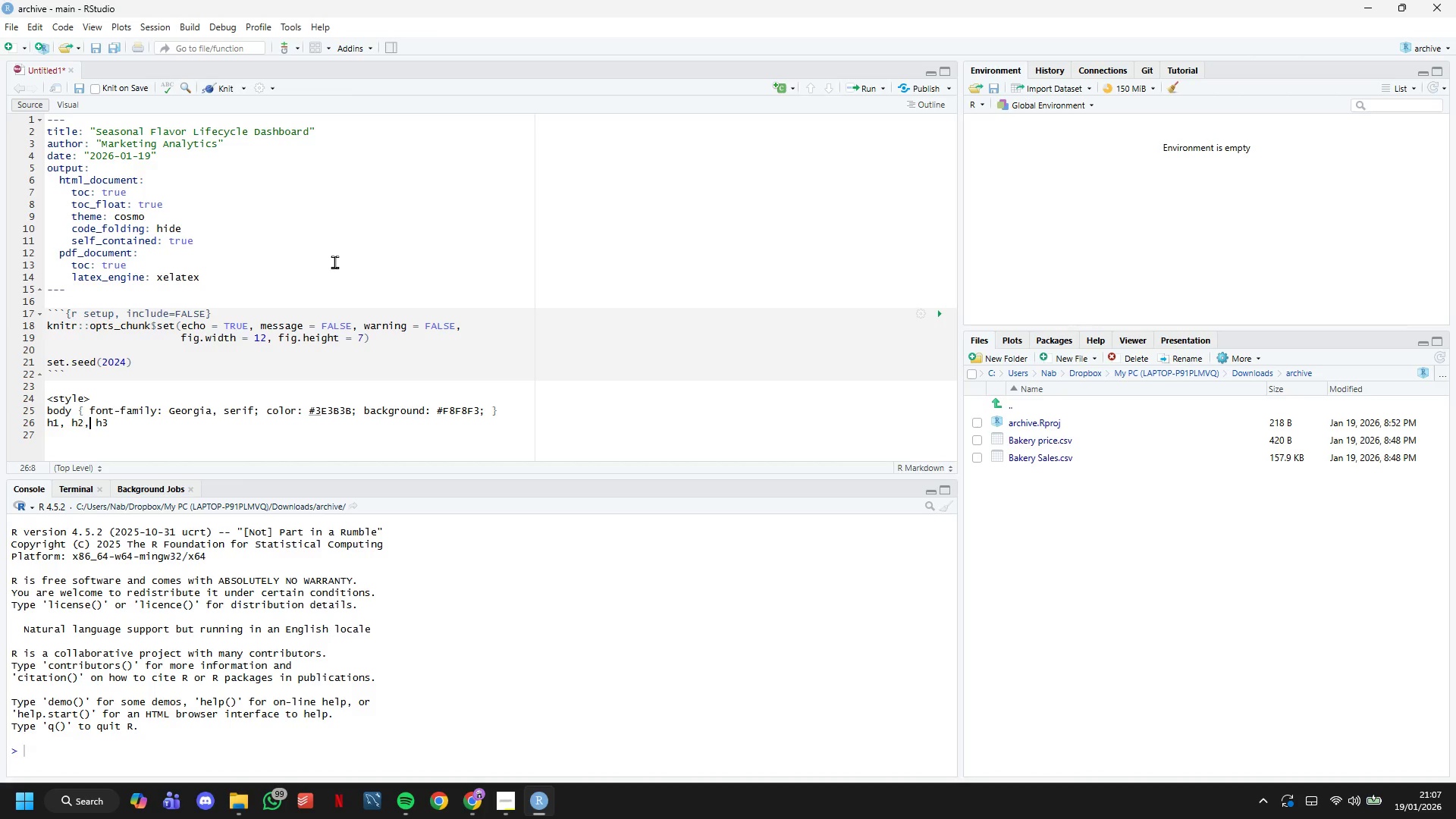 
key(ArrowRight)
 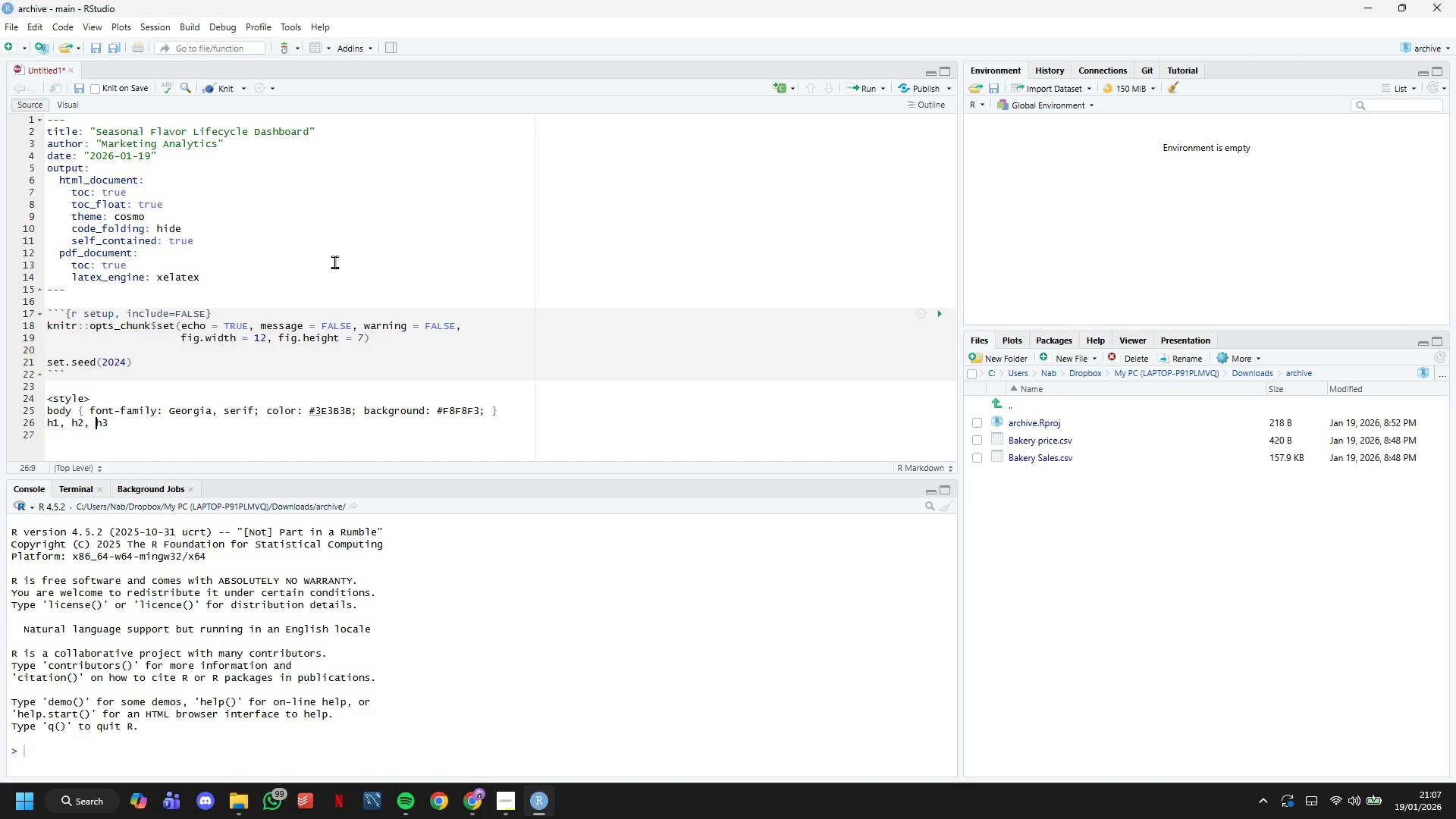 
key(ArrowRight)
 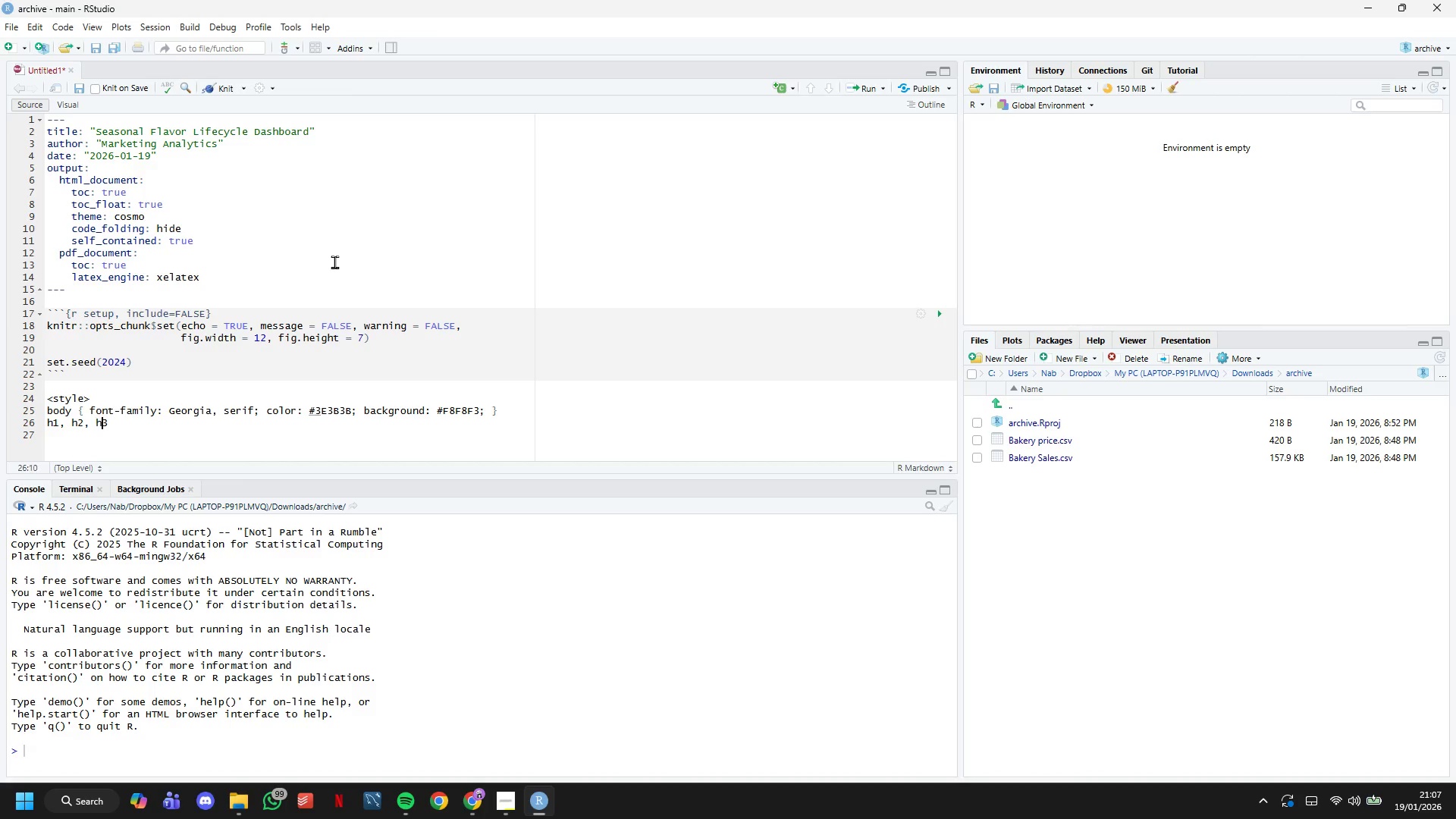 
key(ArrowRight)
 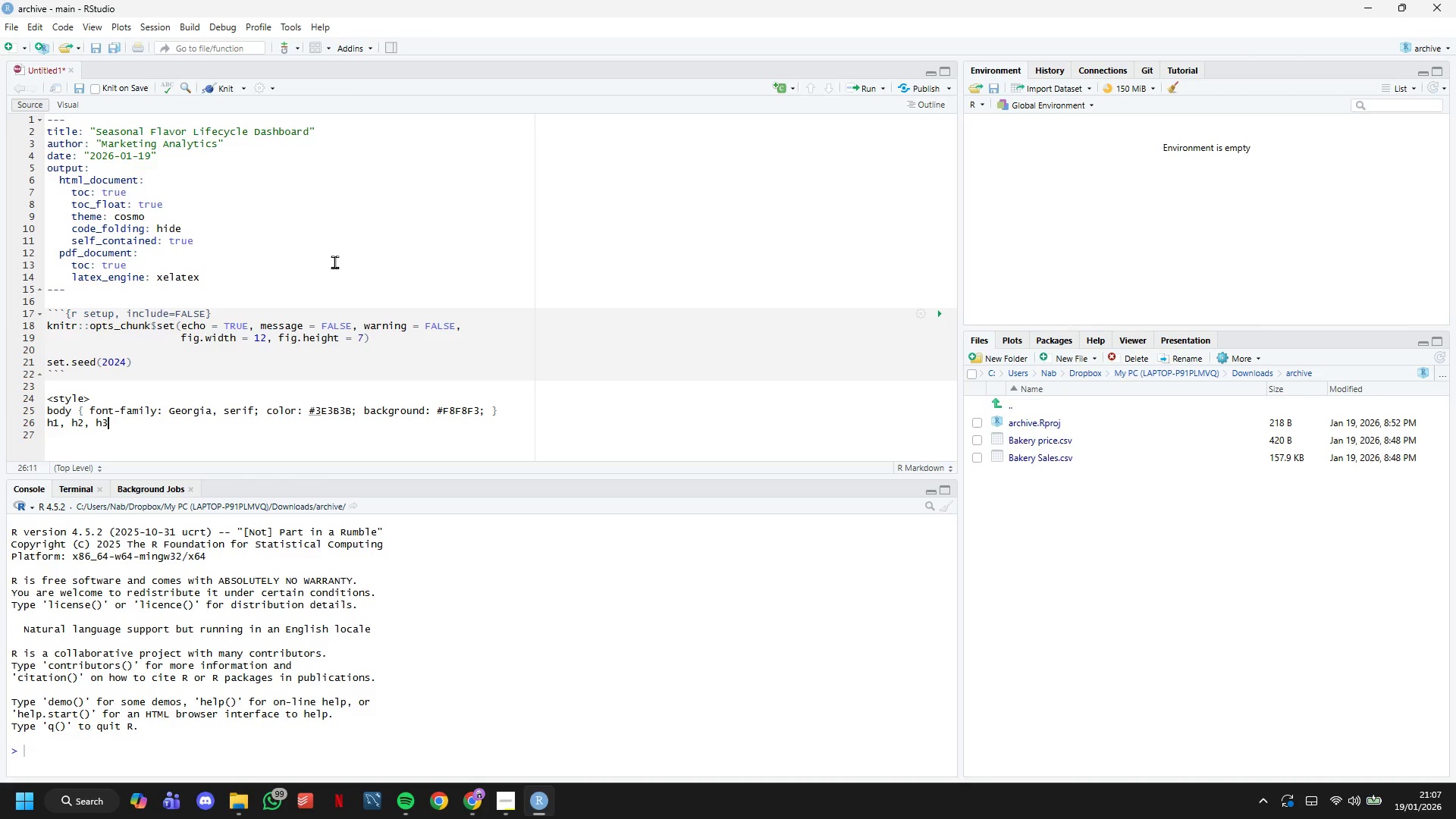 
key(ArrowRight)
 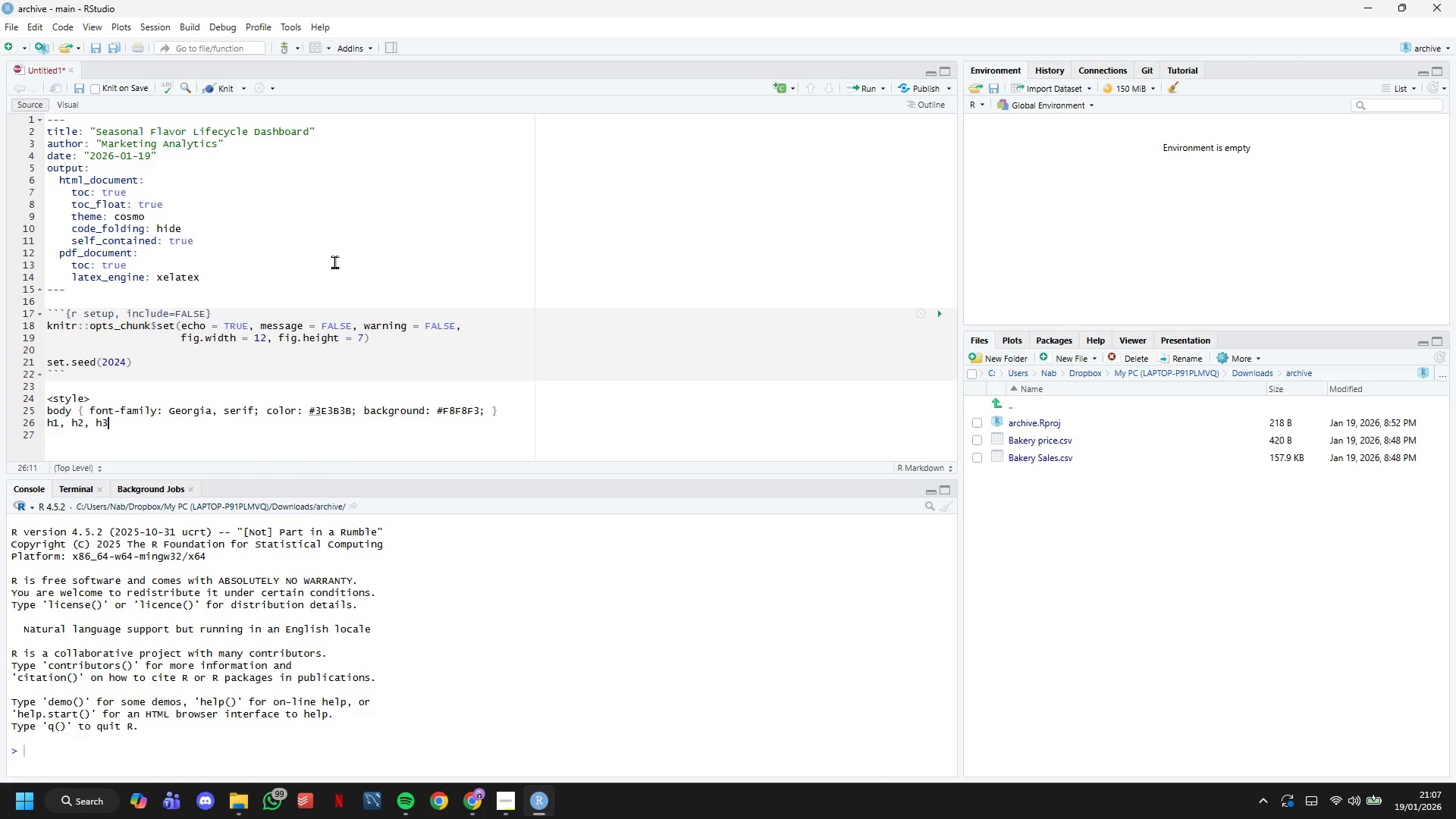 
type( { font-family: Didot, serif; coloe: #5B3A29;)
 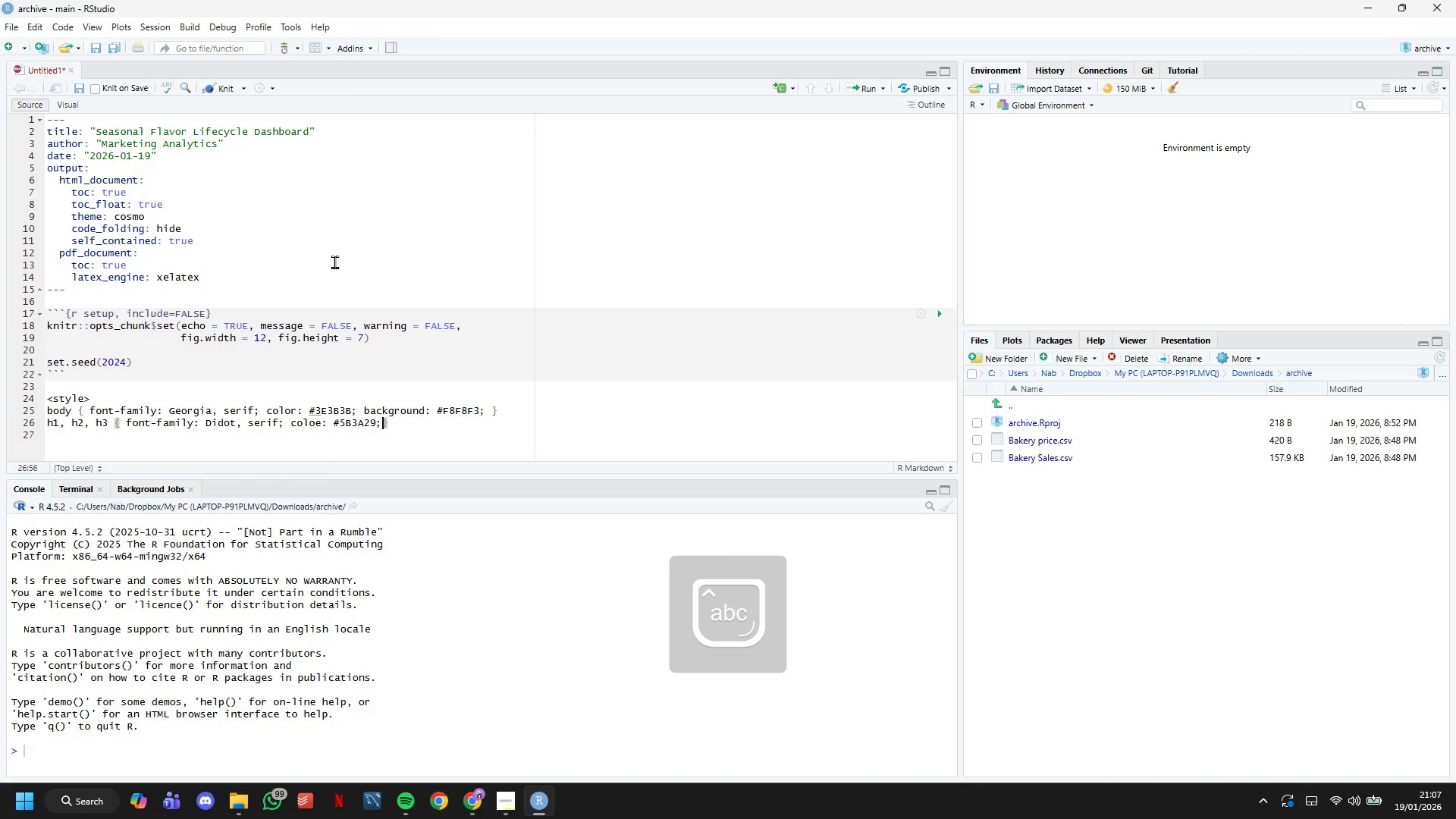 
wait(31.03)
 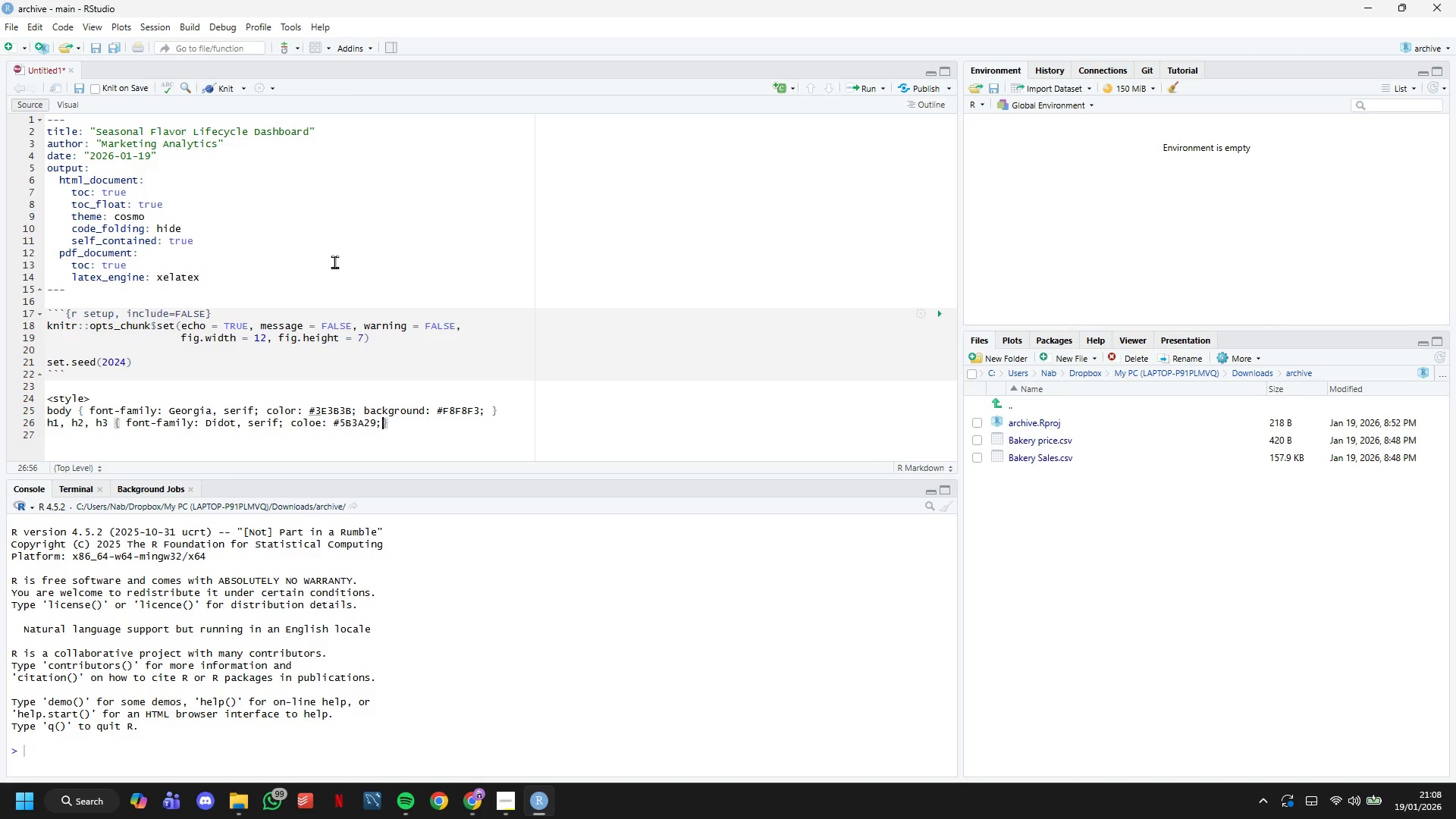 
hold_key(key=ArrowLeft, duration=0.67)
 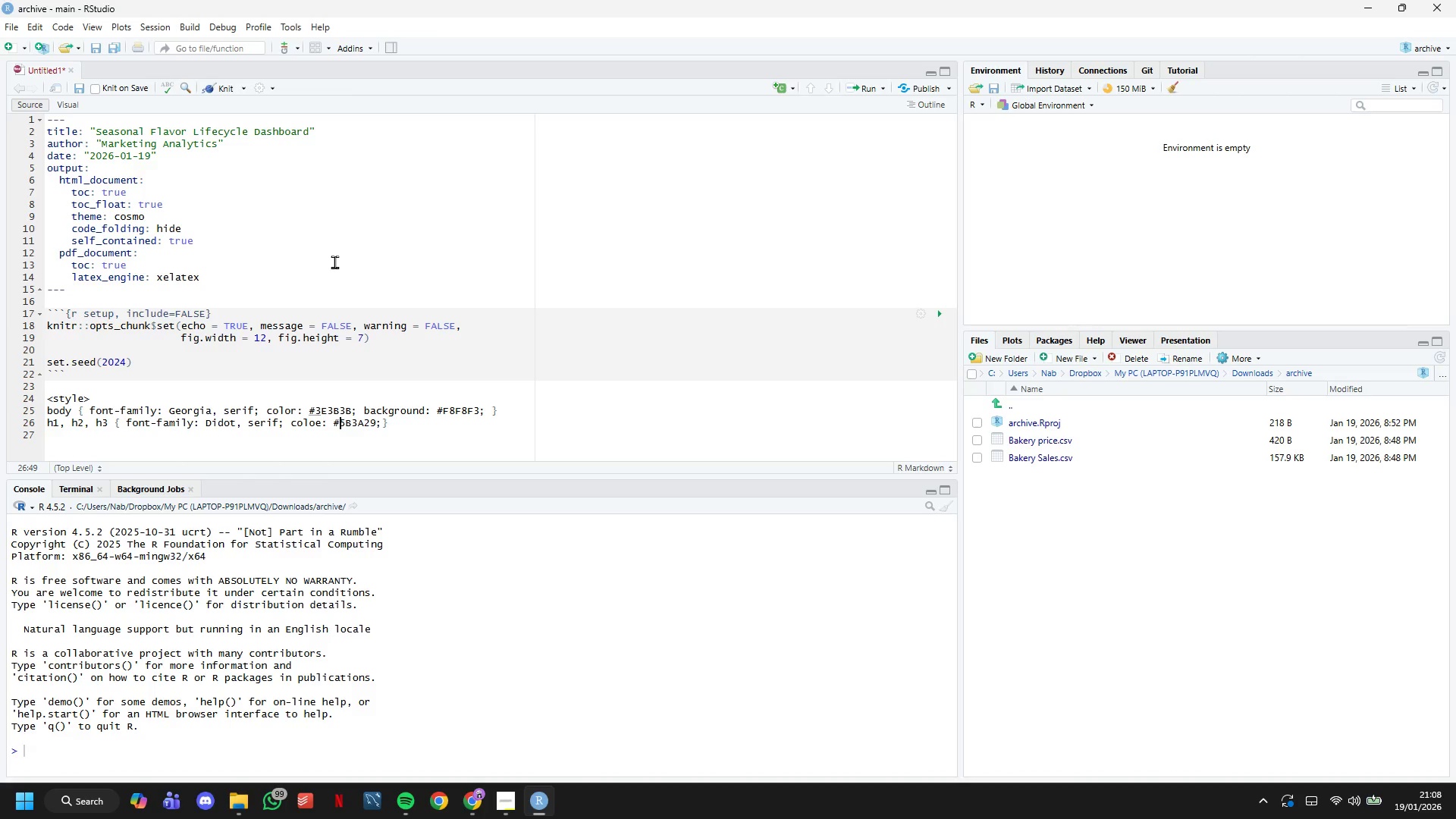 
key(ArrowLeft)
 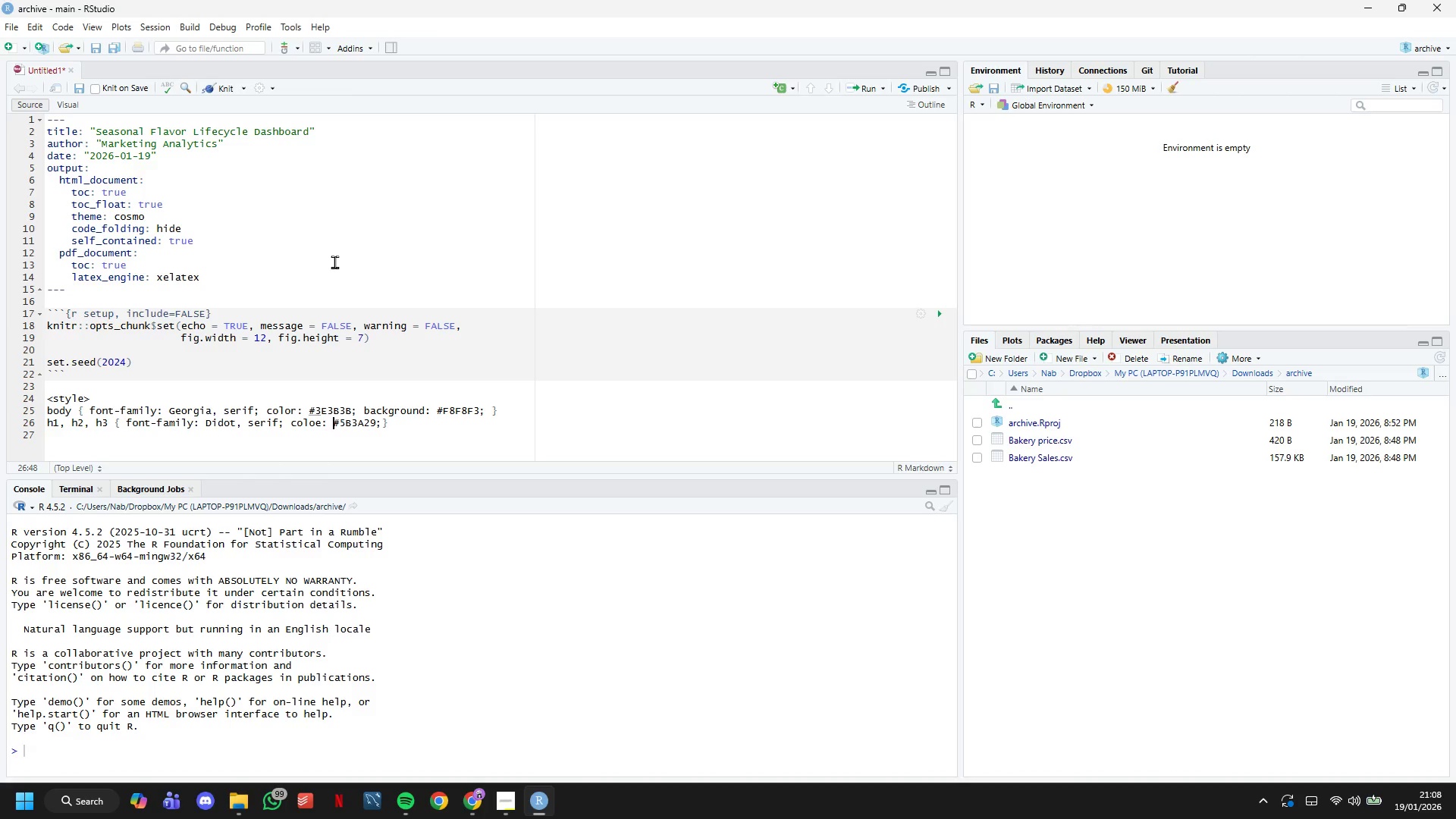 
key(ArrowLeft)
 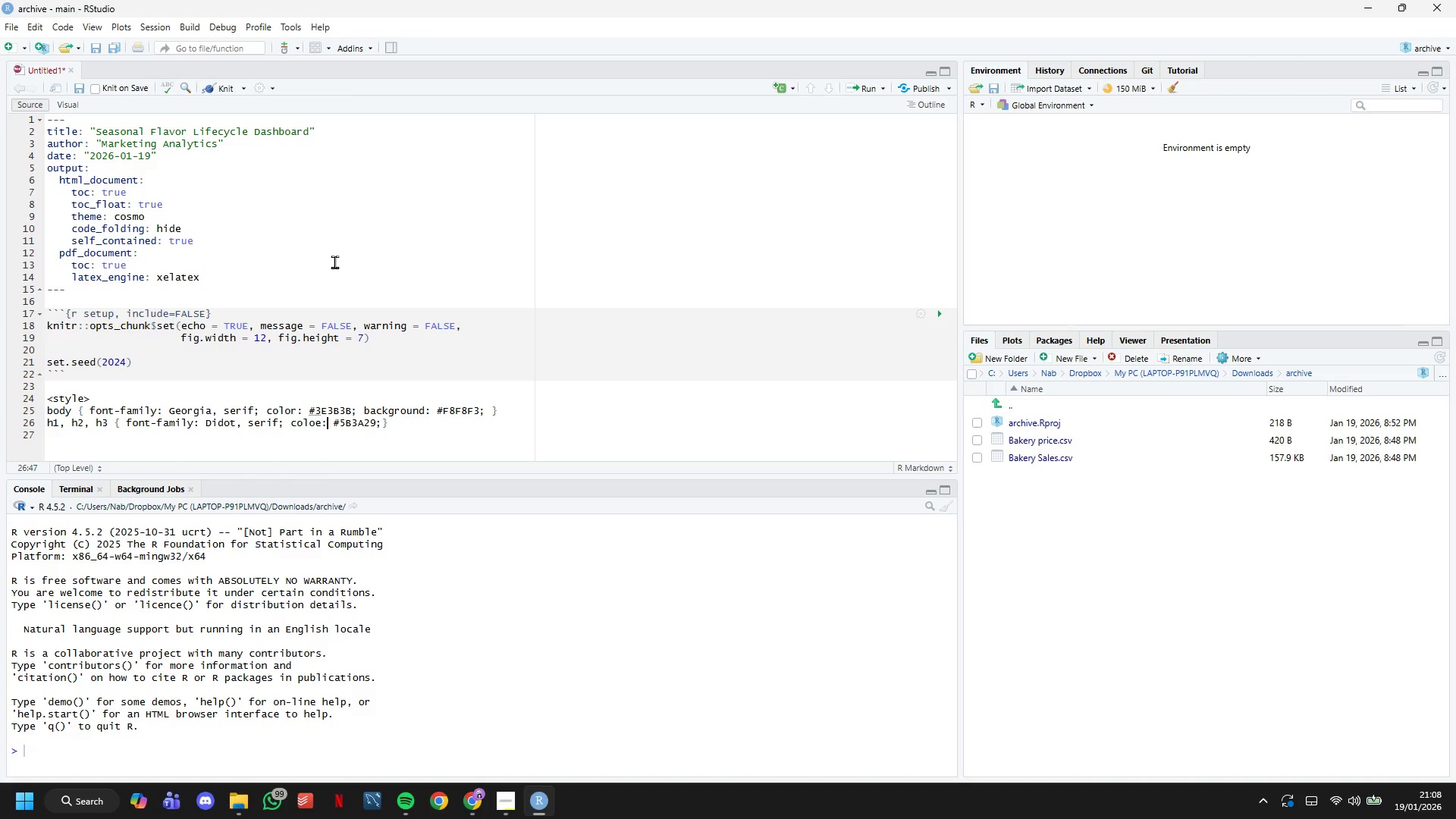 
key(ArrowLeft)
 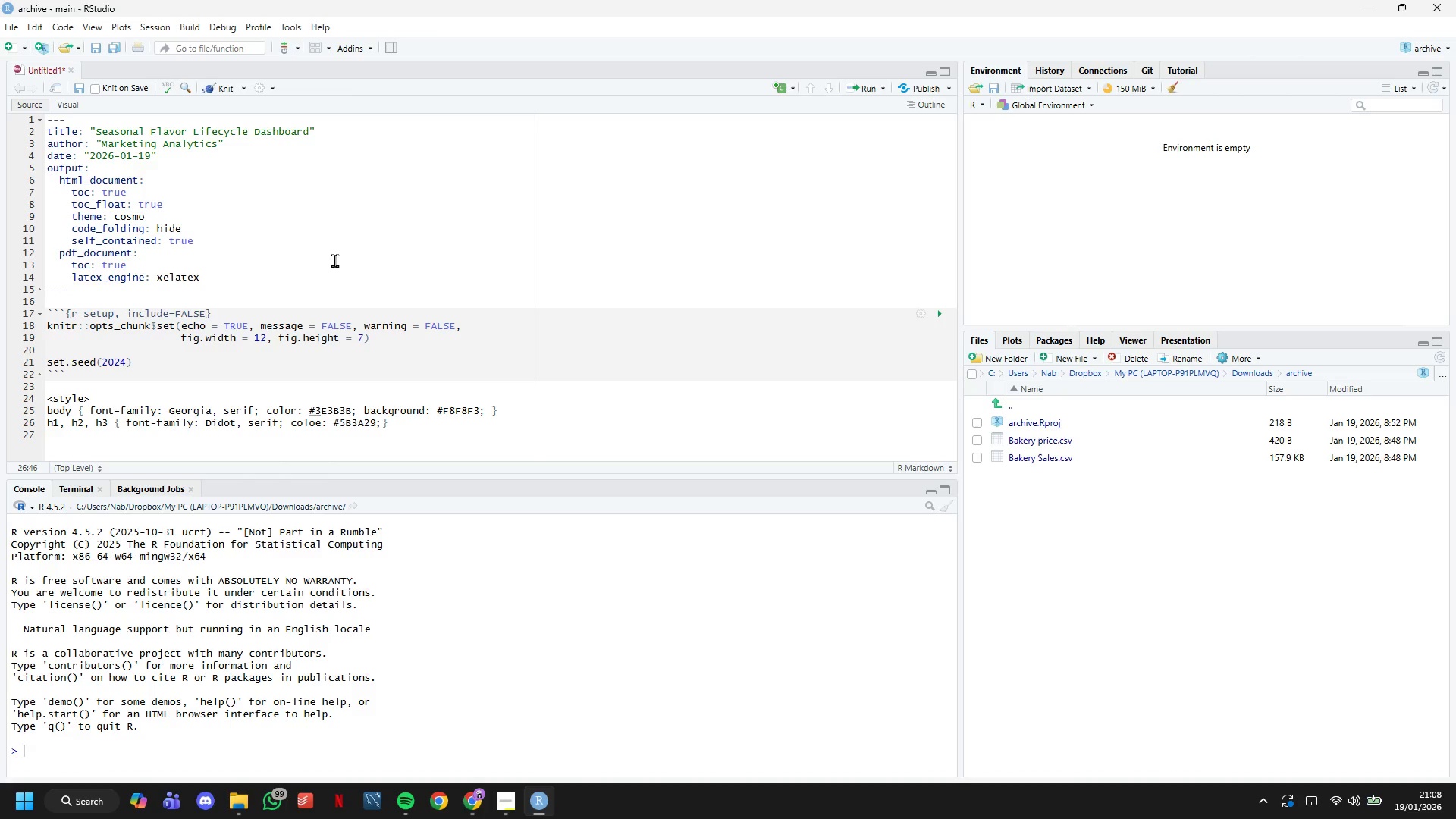 
key(Backspace)
 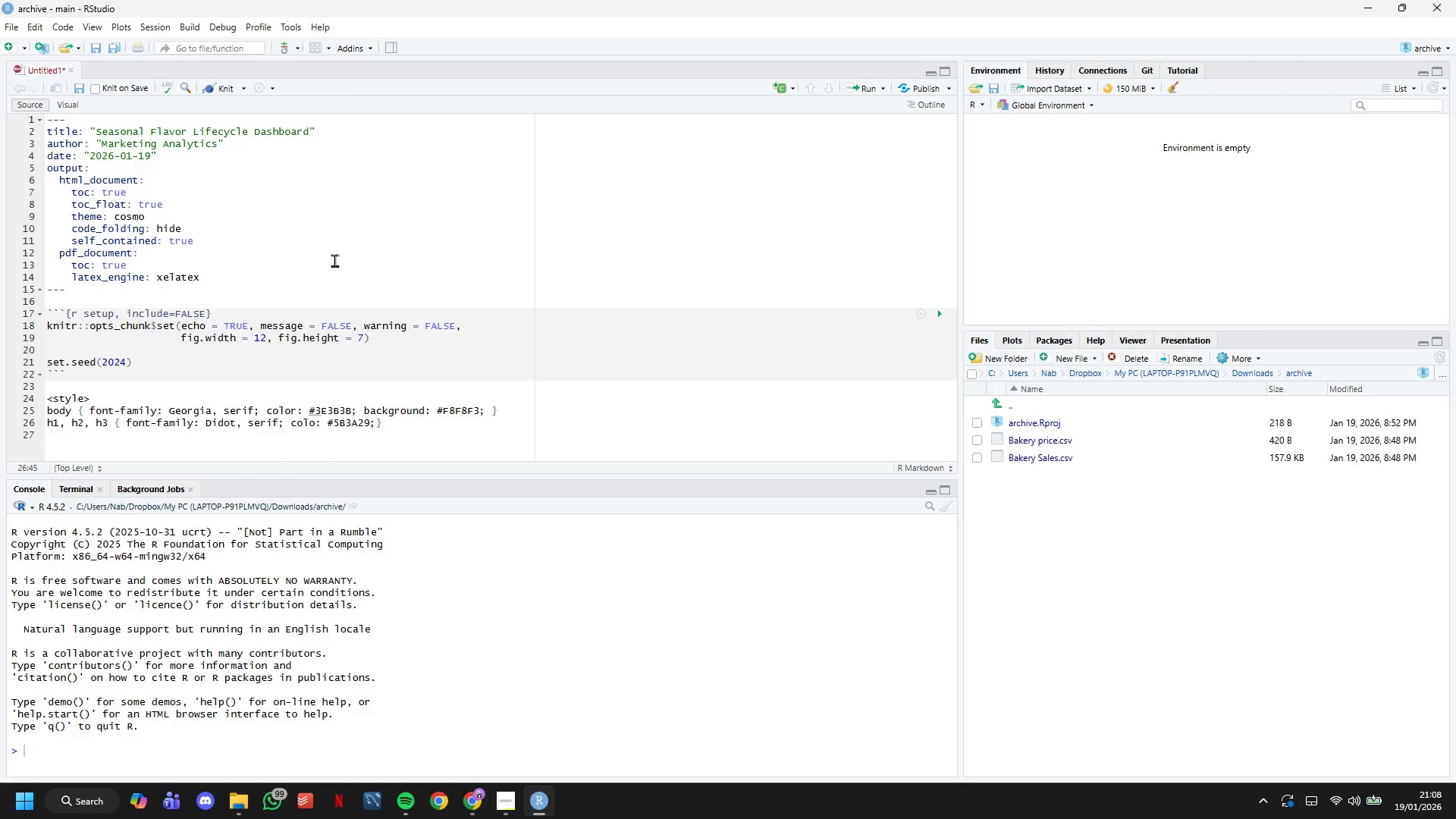 
key(R)
 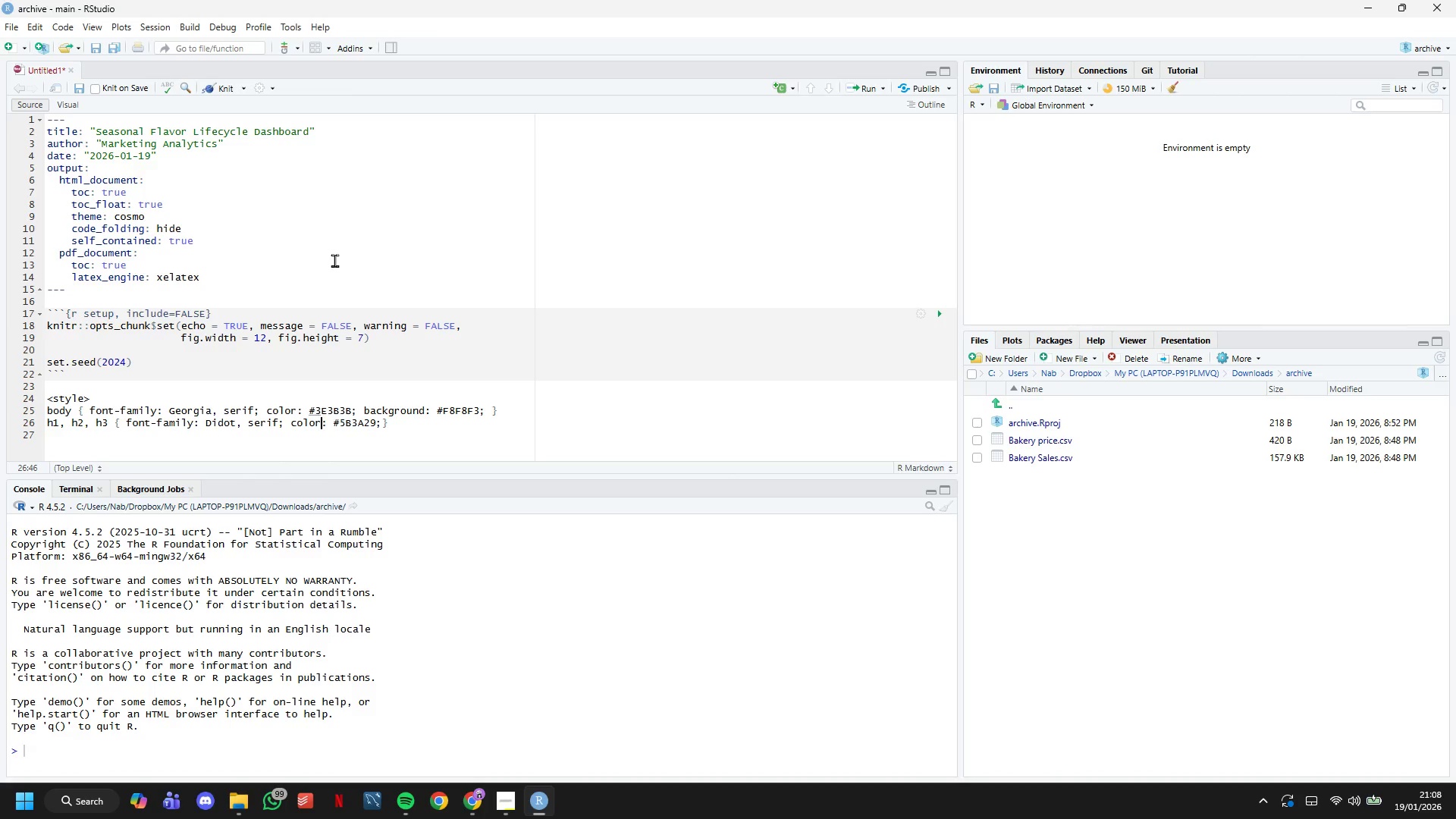 
wait(12.97)
 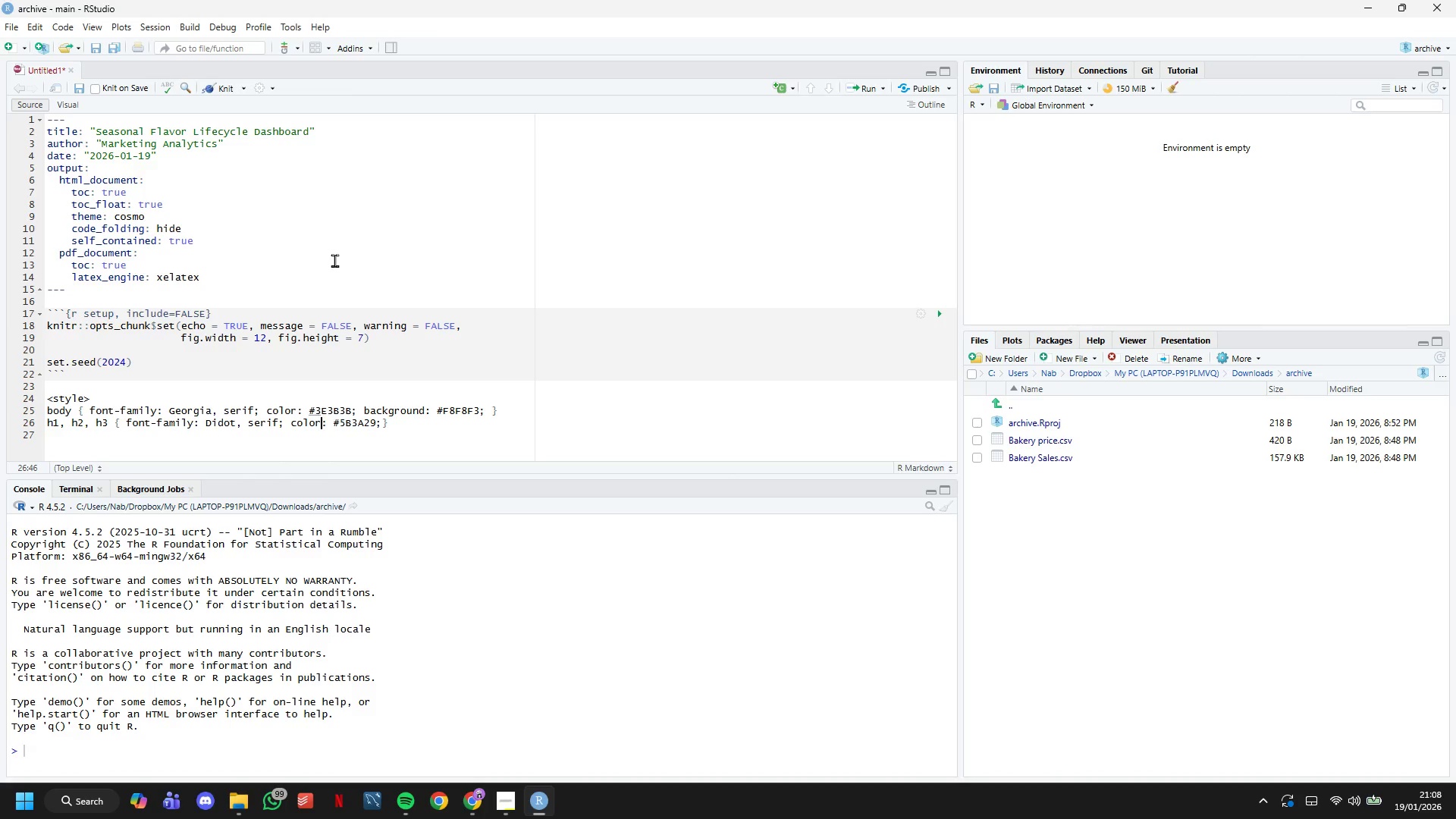 
hold_key(key=ArrowRight, duration=0.78)
 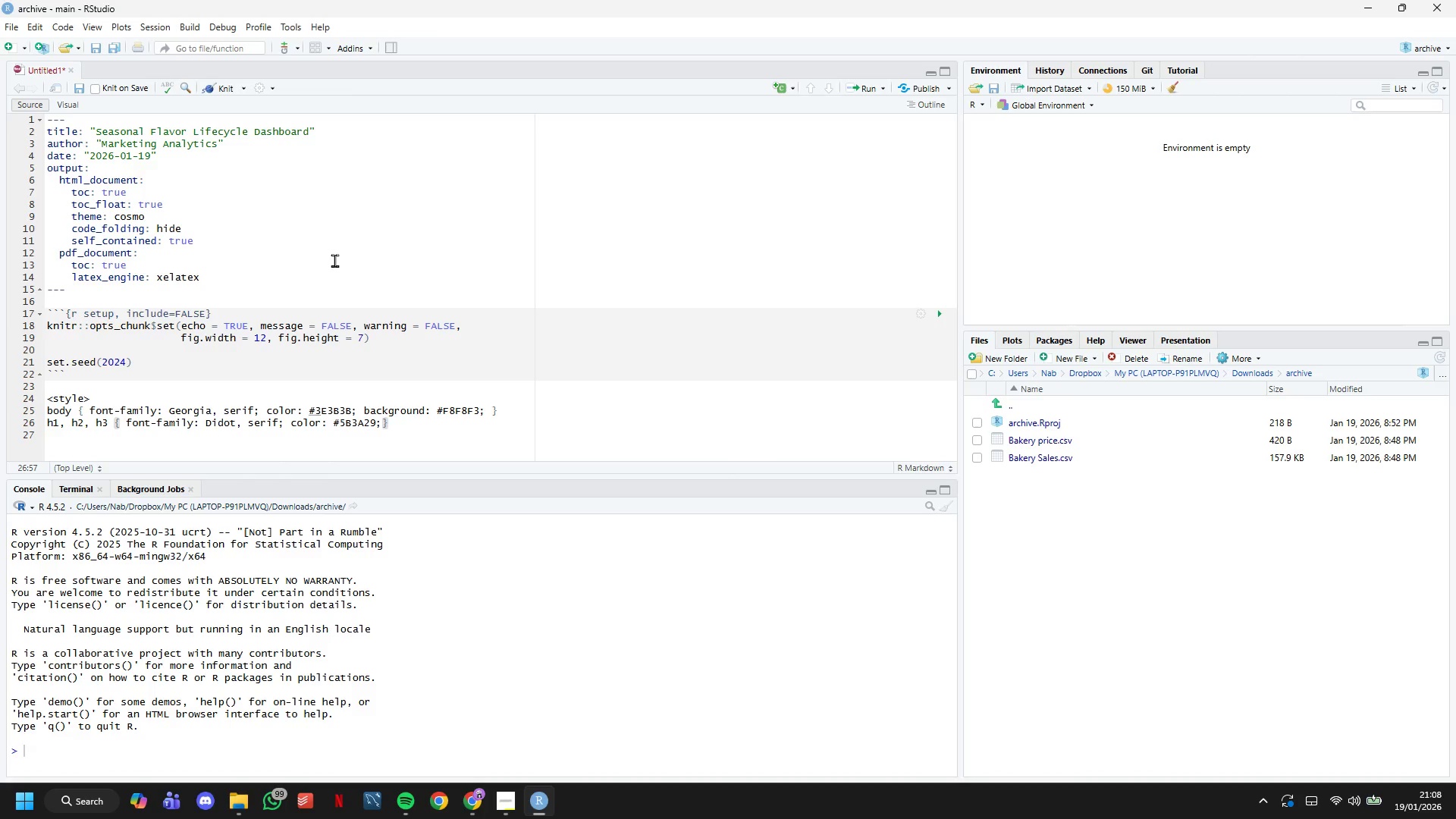 
key(Enter)
 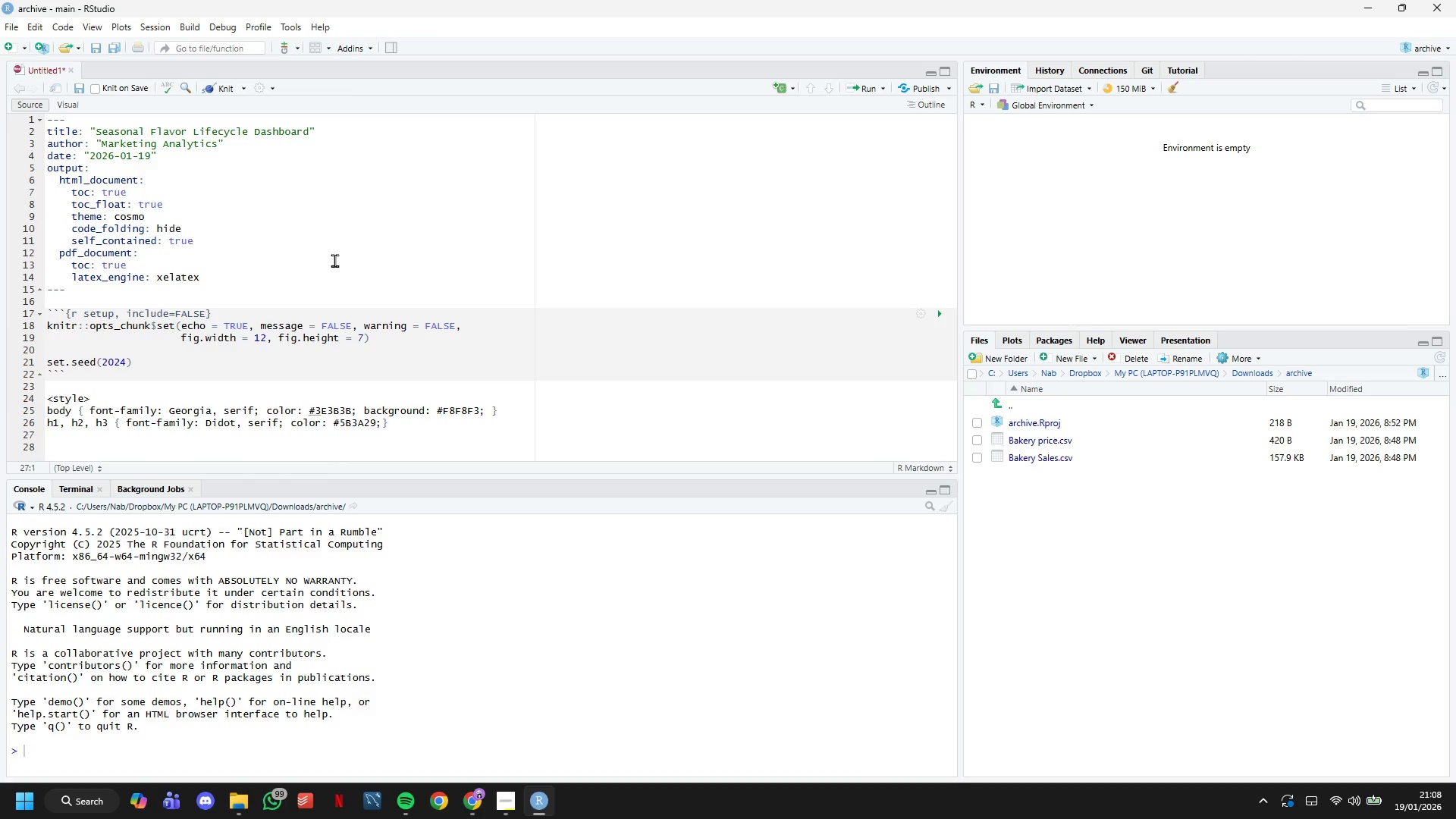 
type(h1 { )
 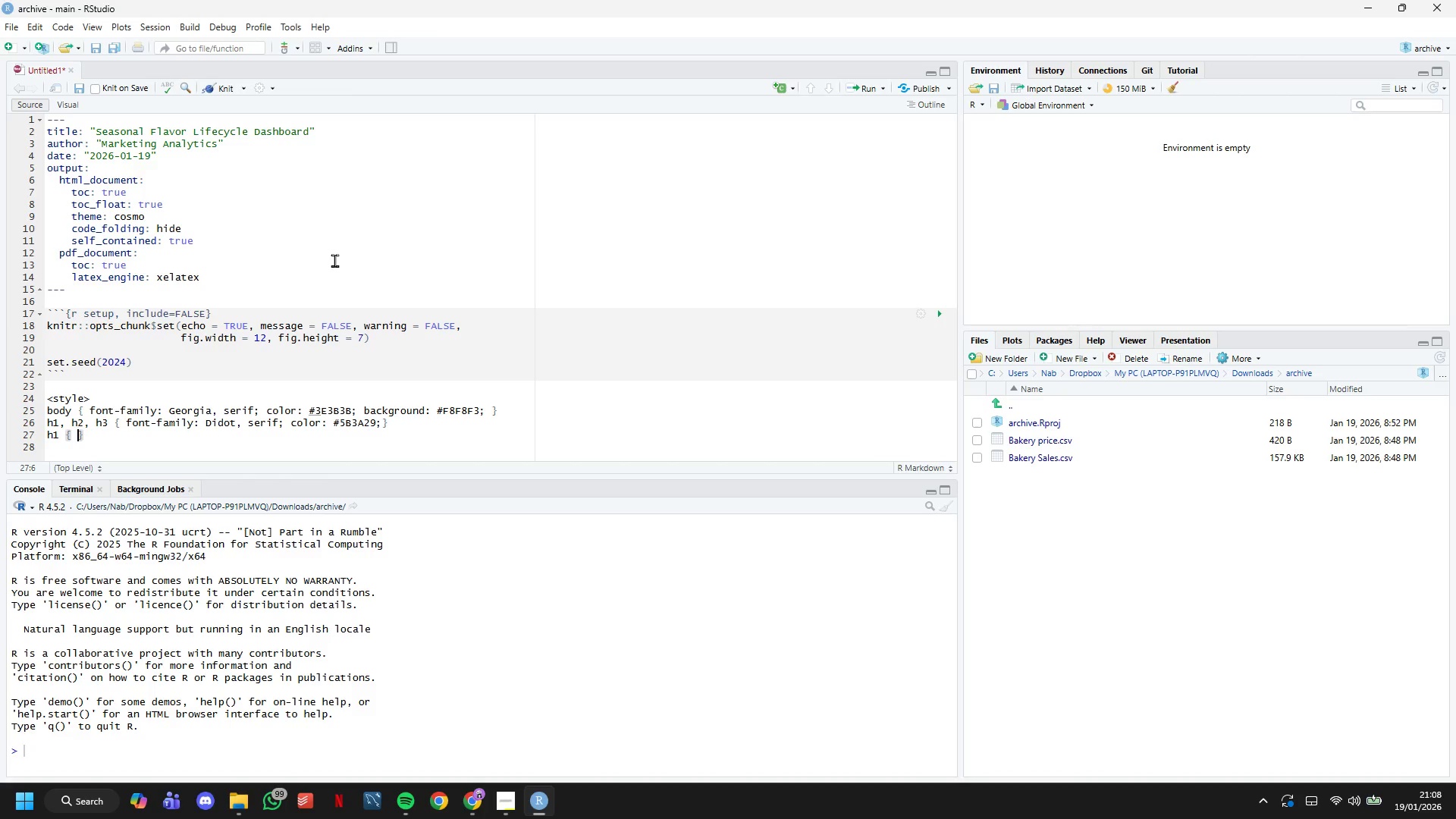 
type(border-bottom: 3px solid #8B4)
key(Backspace)
key(Backspace)
type(B4367; padding-bottom: 10px;)
 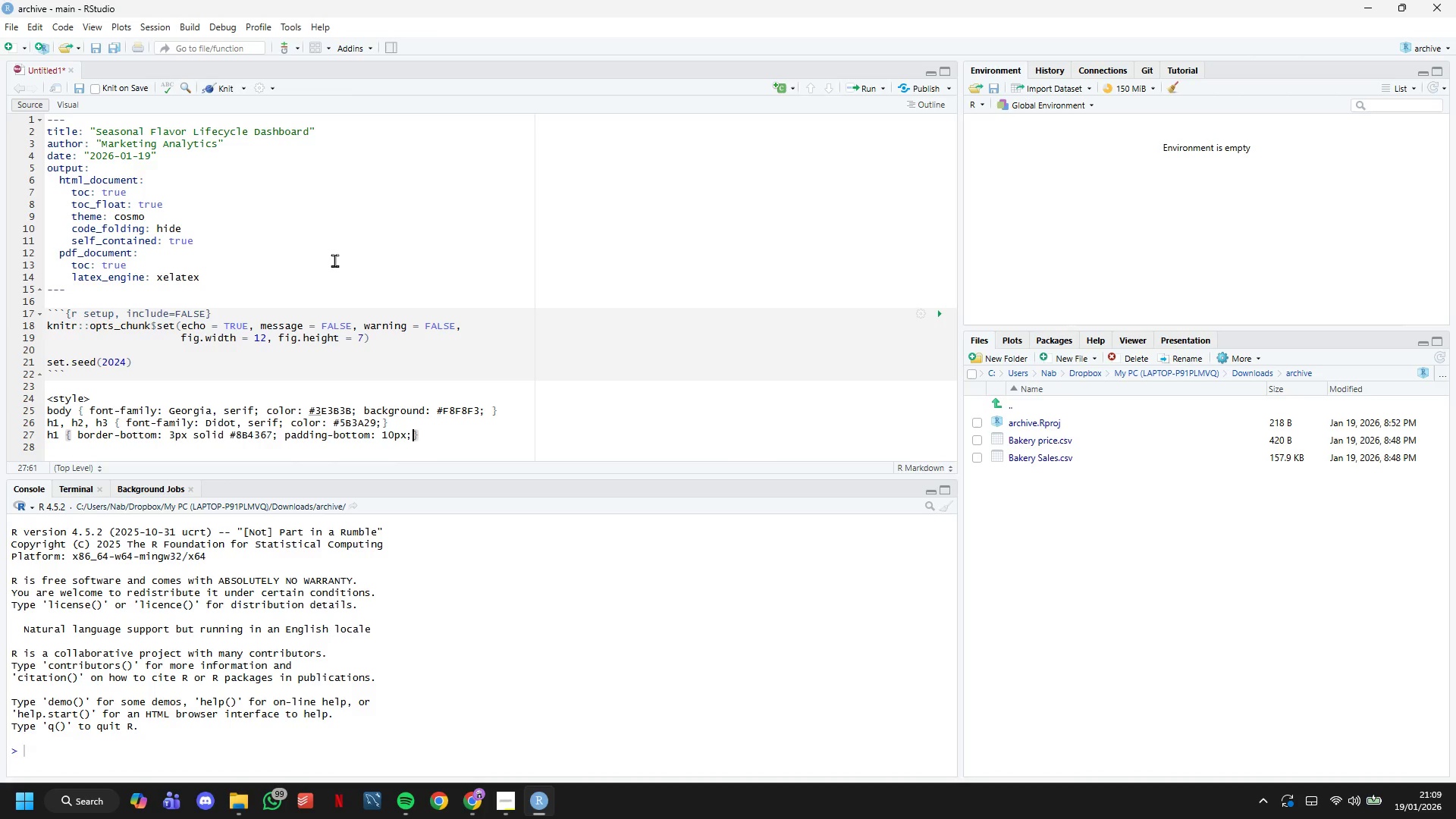 
wait(6.89)
 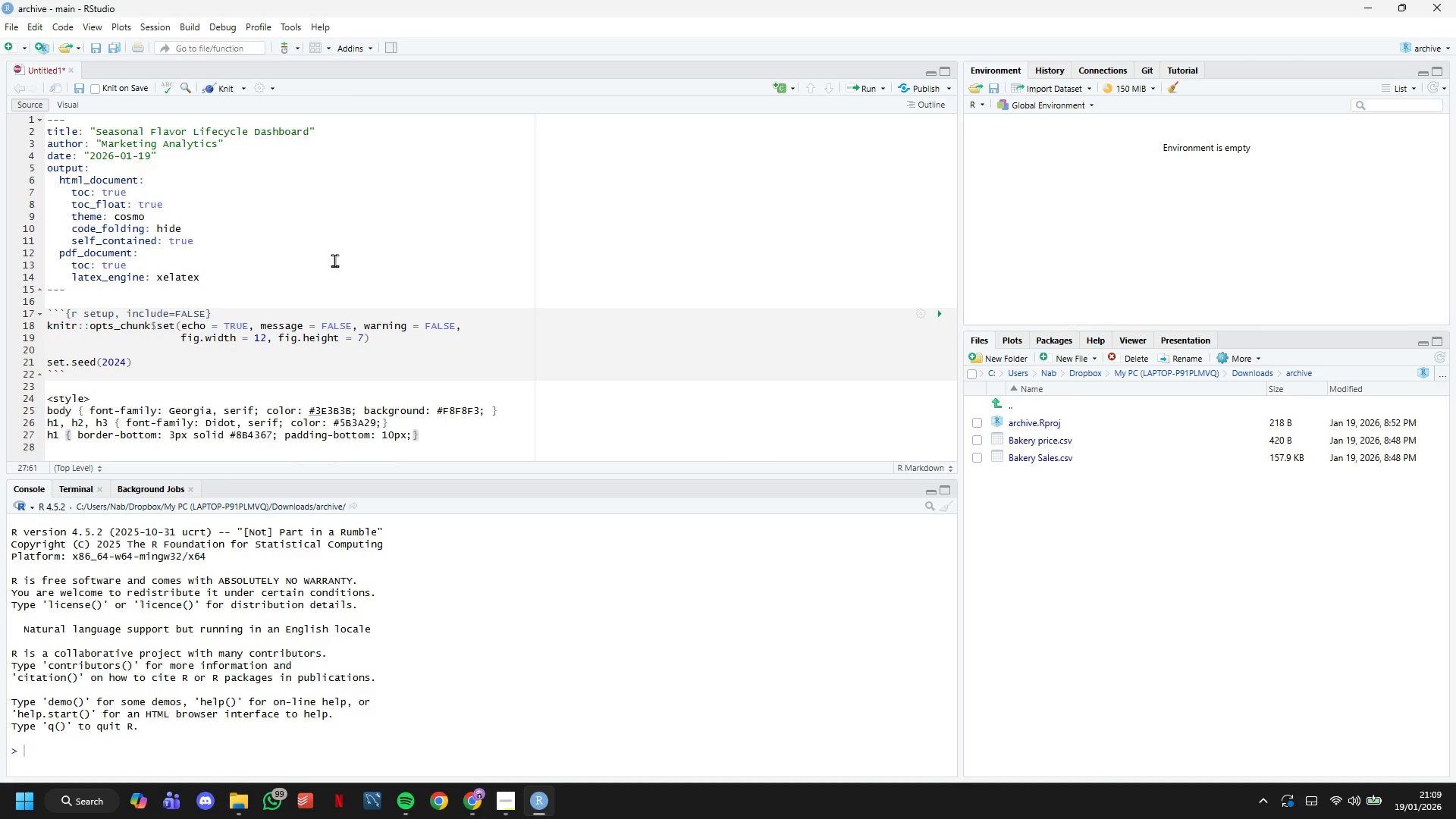 
key(Space)
 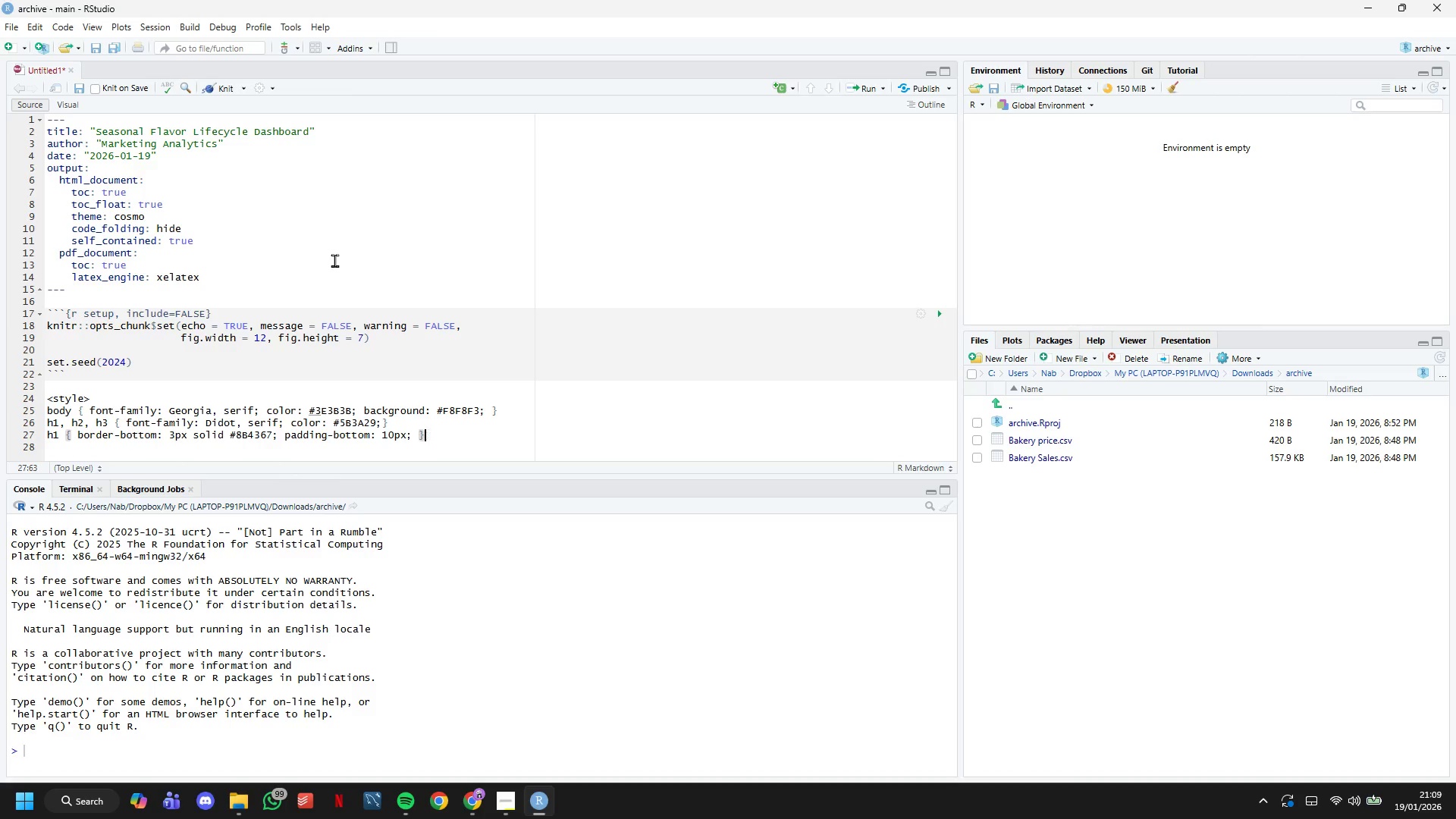 
key(ArrowRight)
 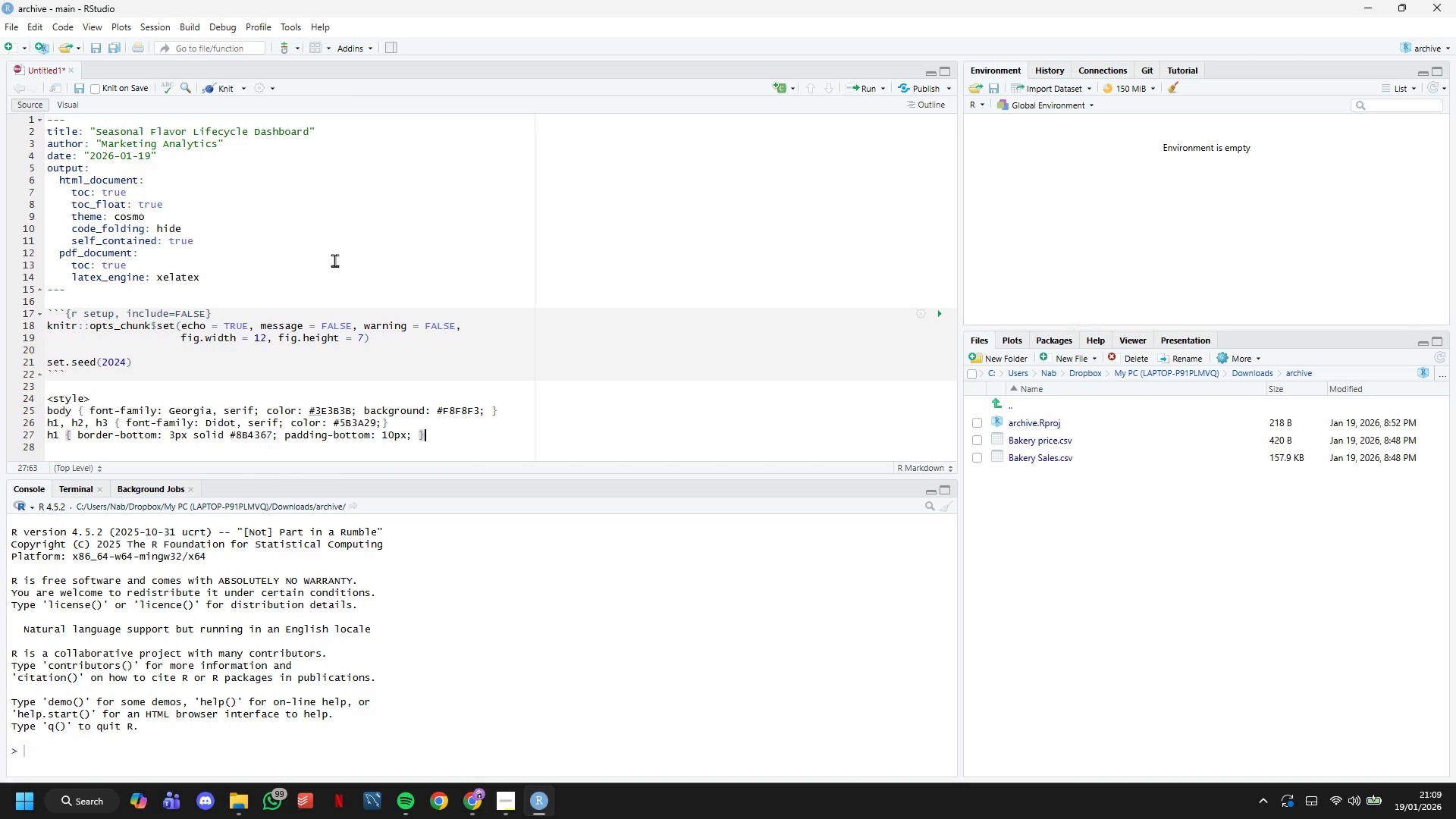 
key(Enter)
 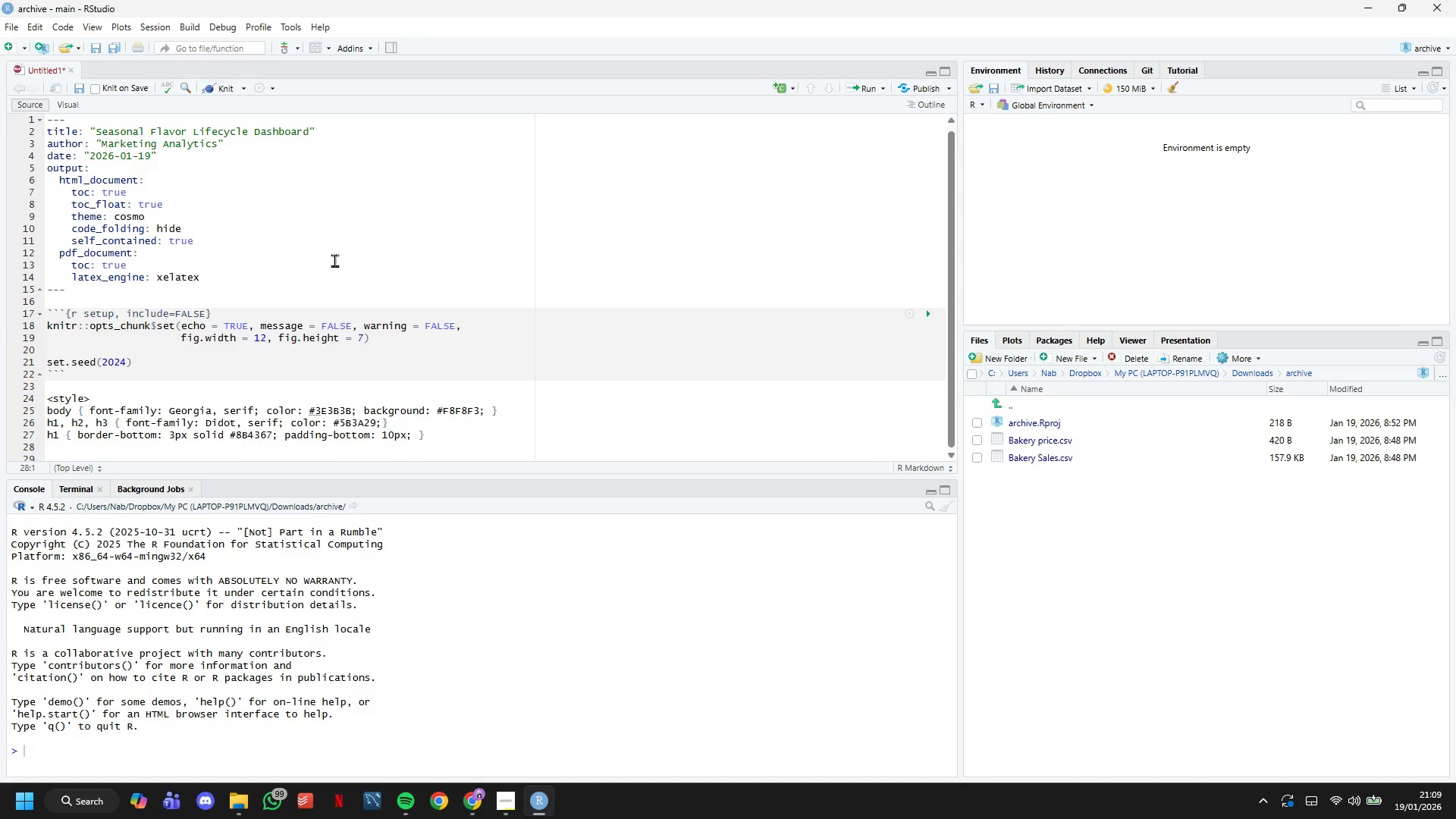 
type(.header-box)
 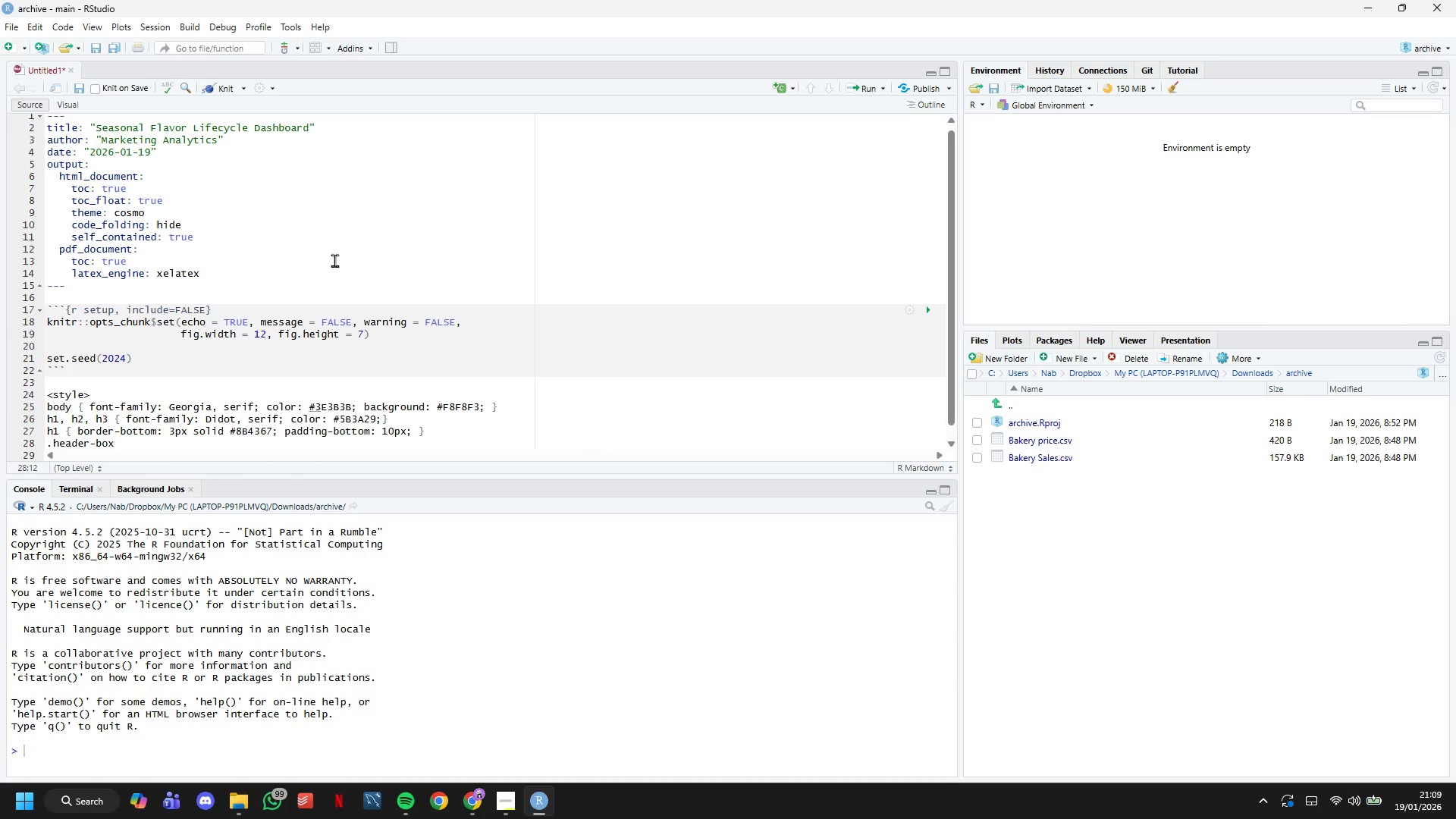 
wait(7.7)
 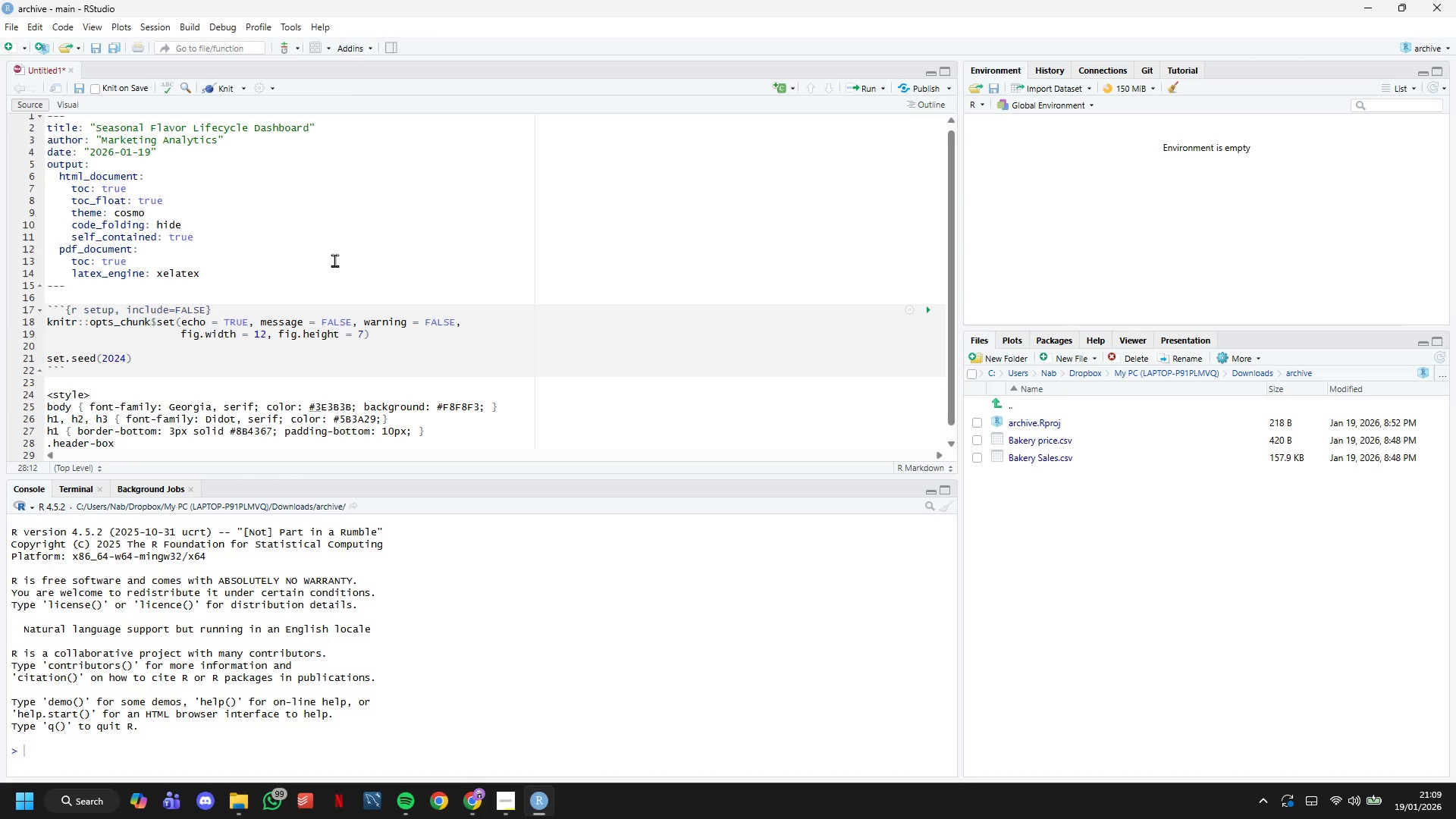 
type( { bac)
 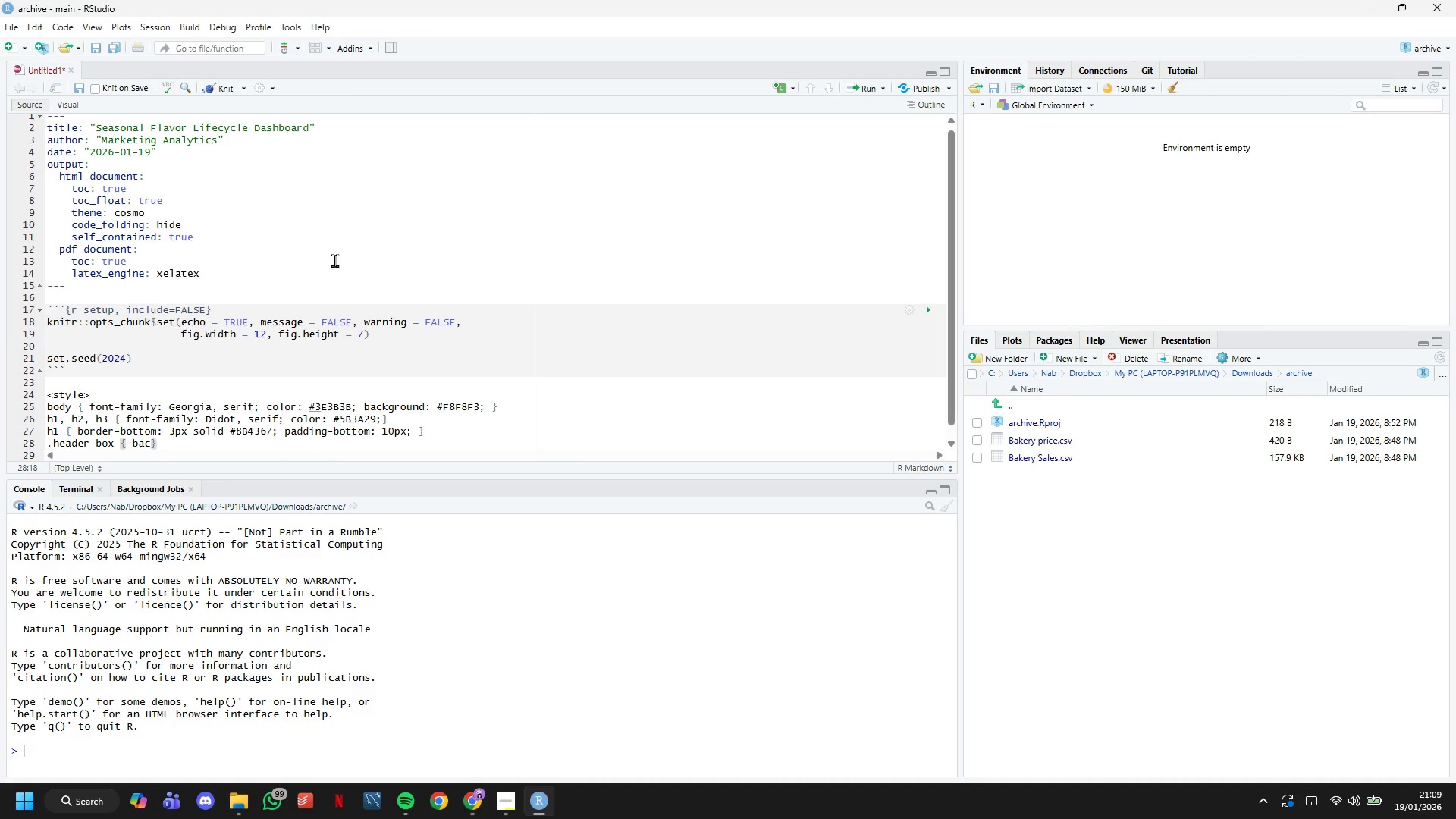 
wait(22.52)
 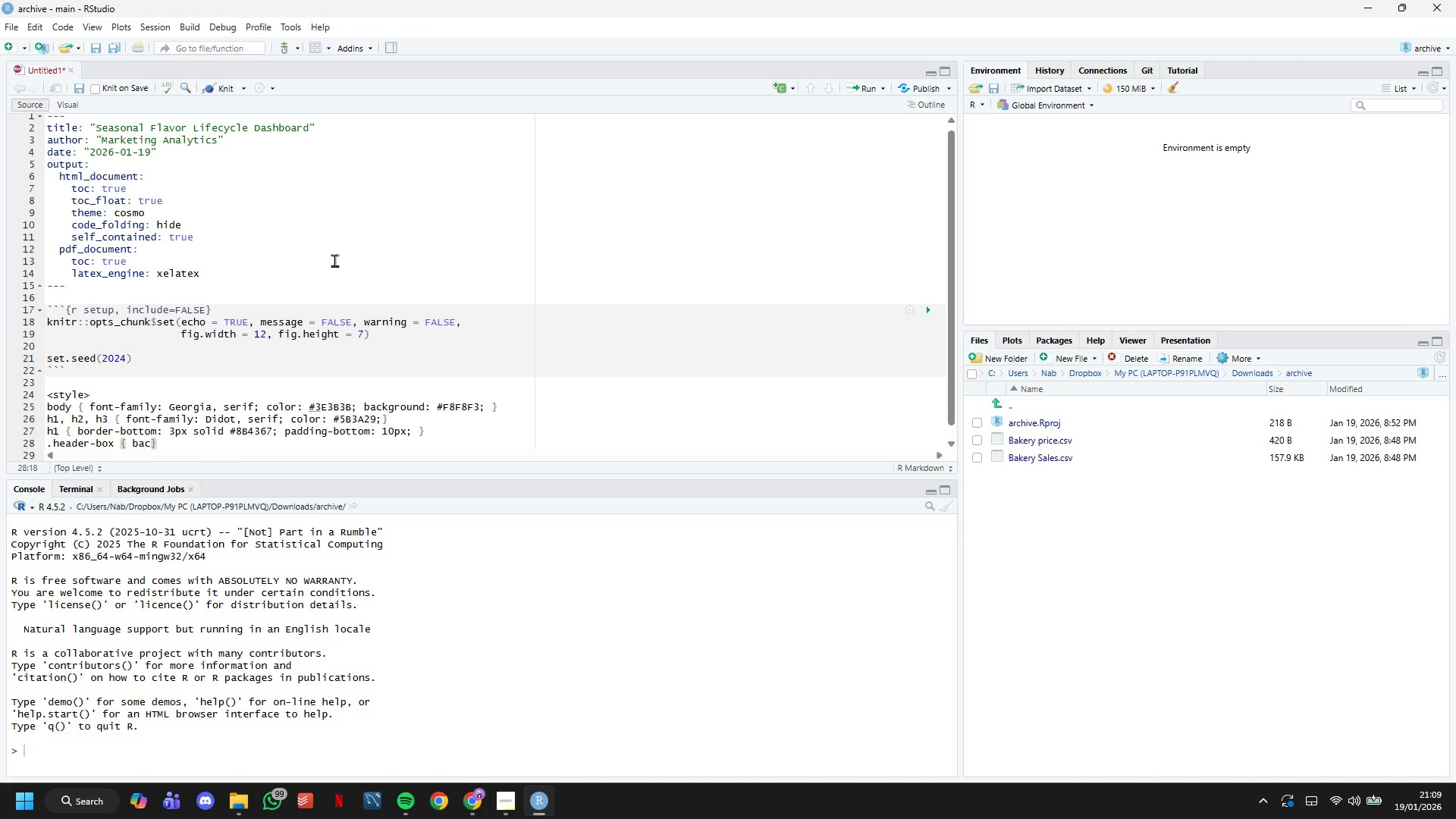 
type(kgroundL )
key(Backspace)
key(Backspace)
type(: )
 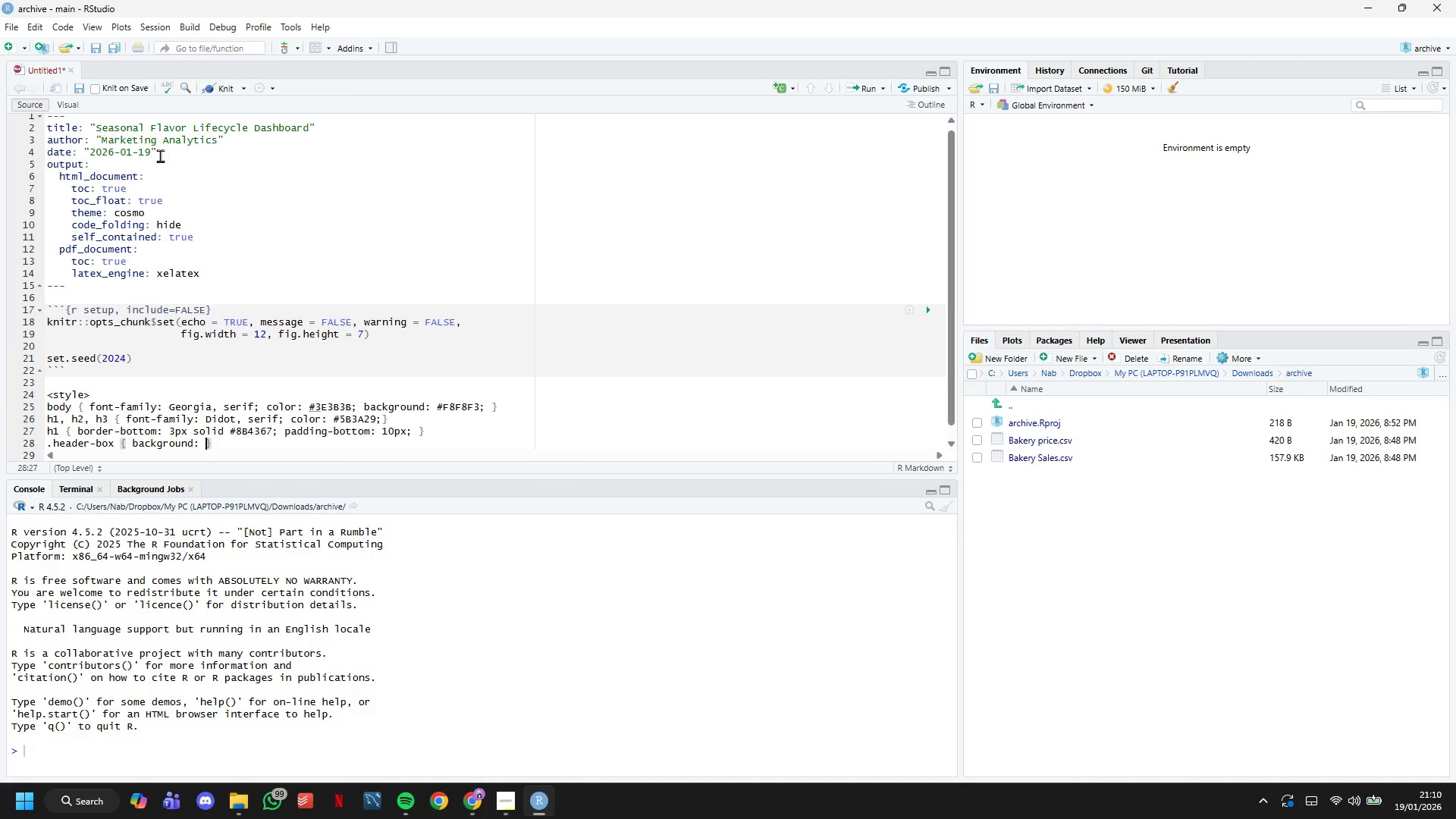 
wait(9.05)
 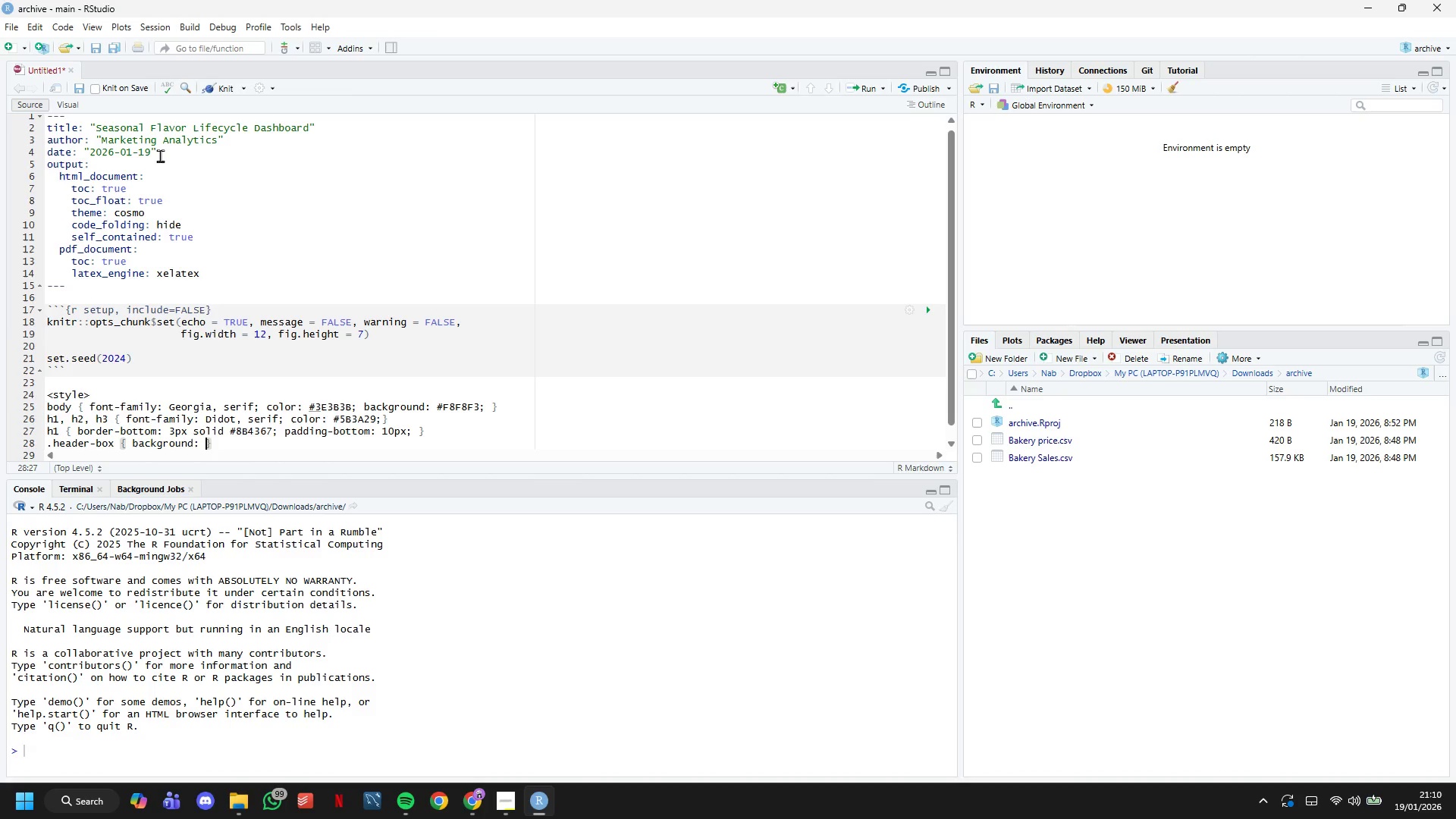 
type(linear-gradient(135deg, #)
 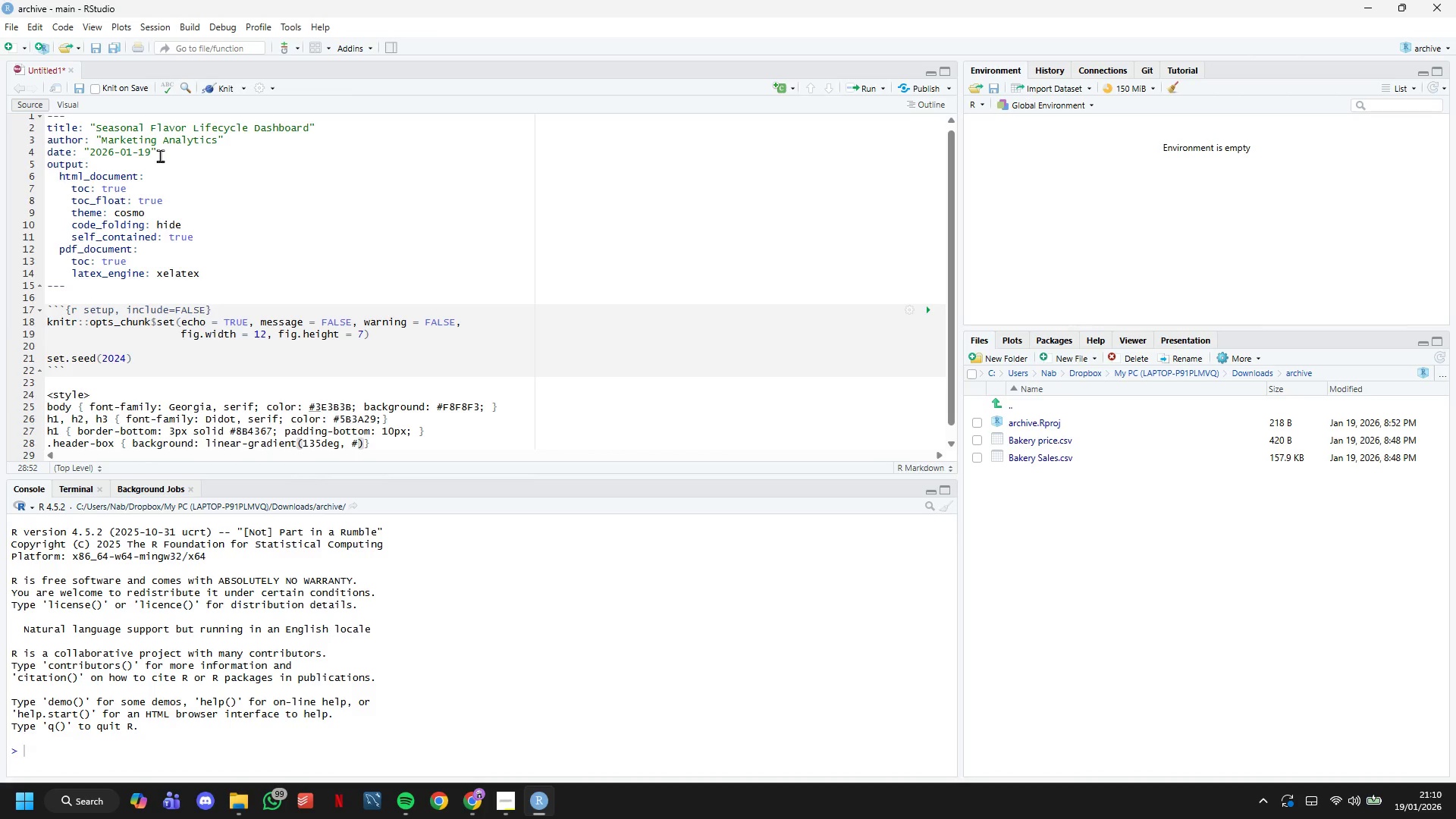 
type(F5E)
 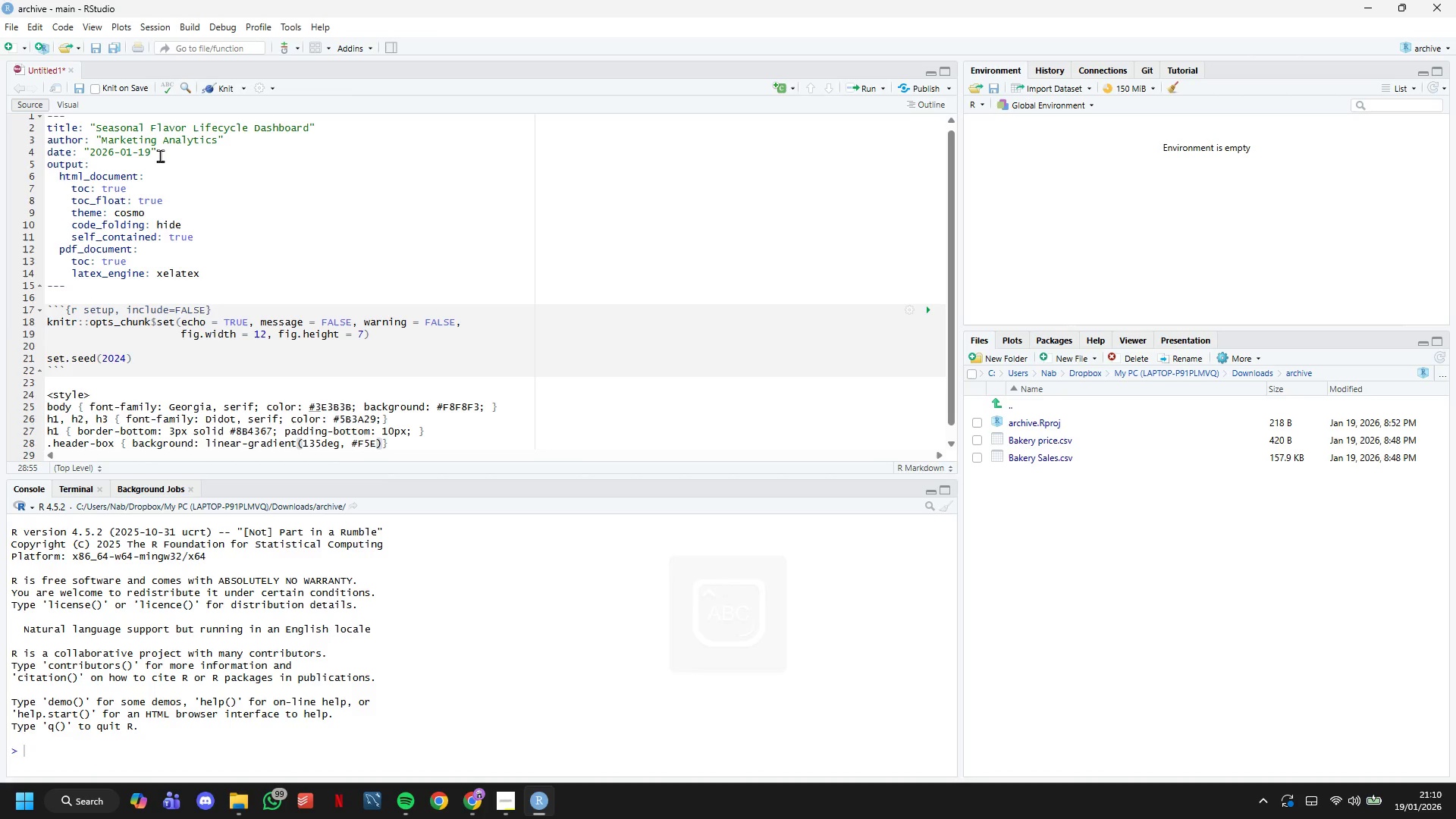 
type(6D3, #)
 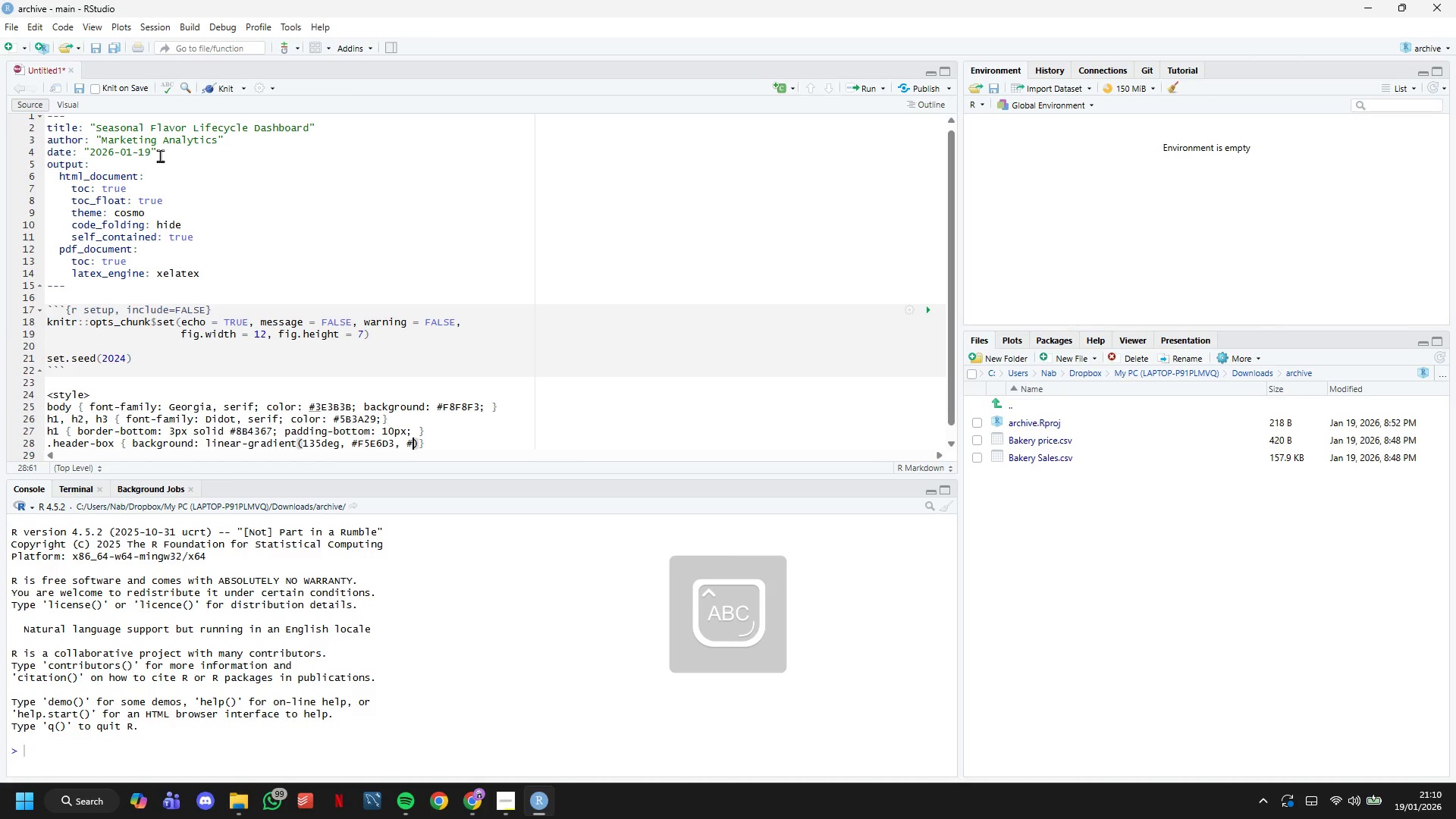 
type(E8D5C4)
 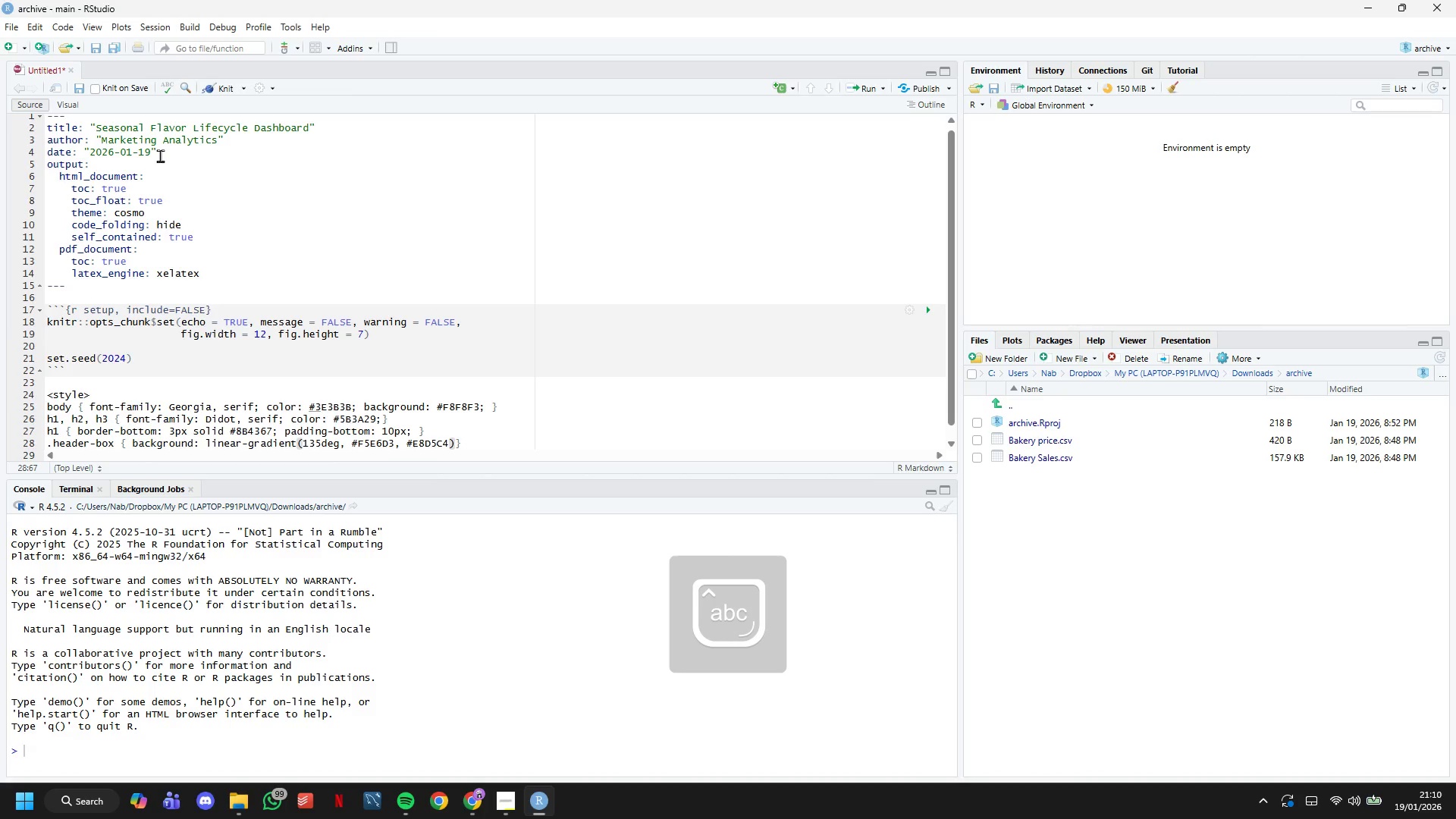 
key(ArrowRight)
 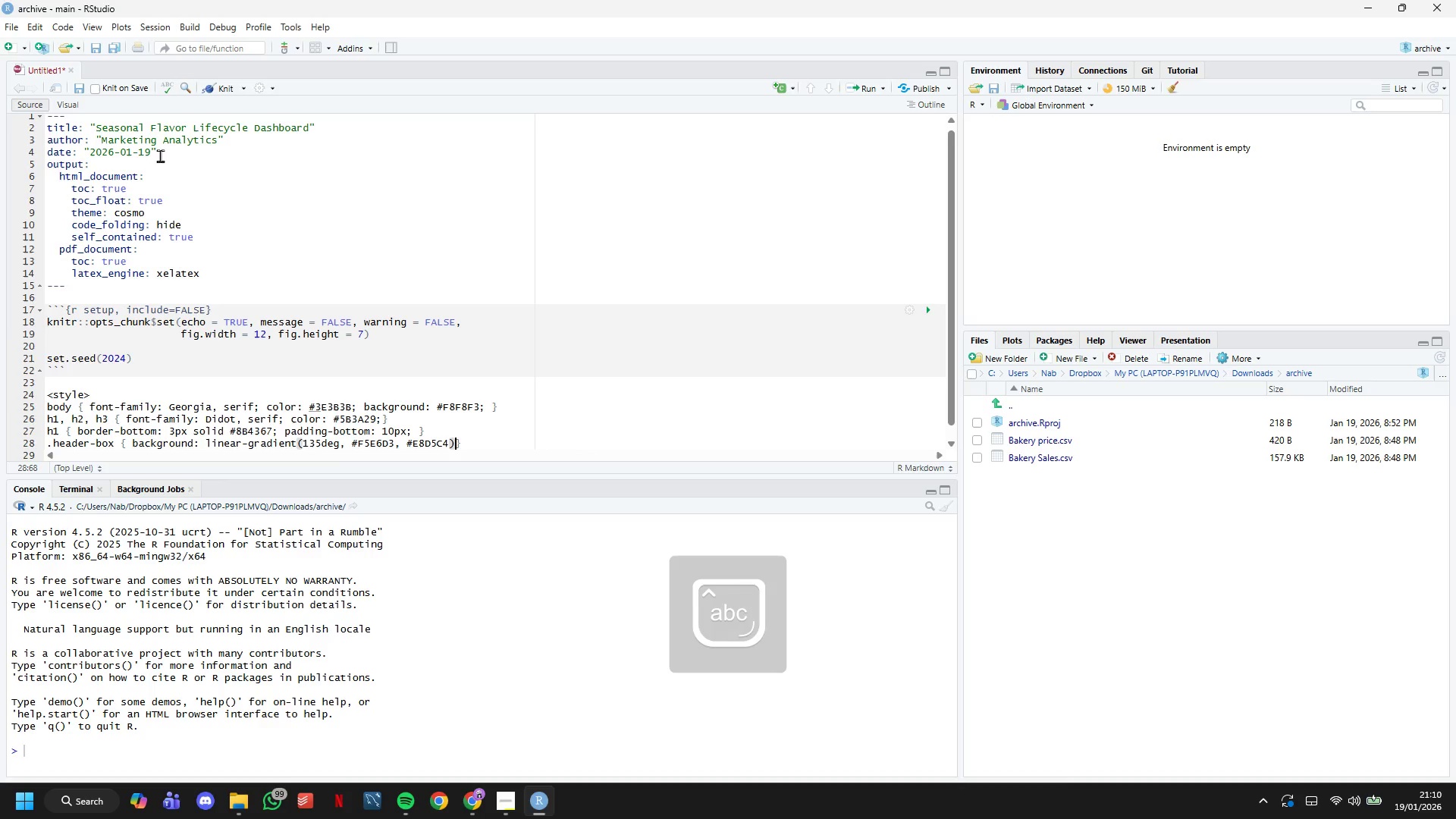 
key(Semicolon)
 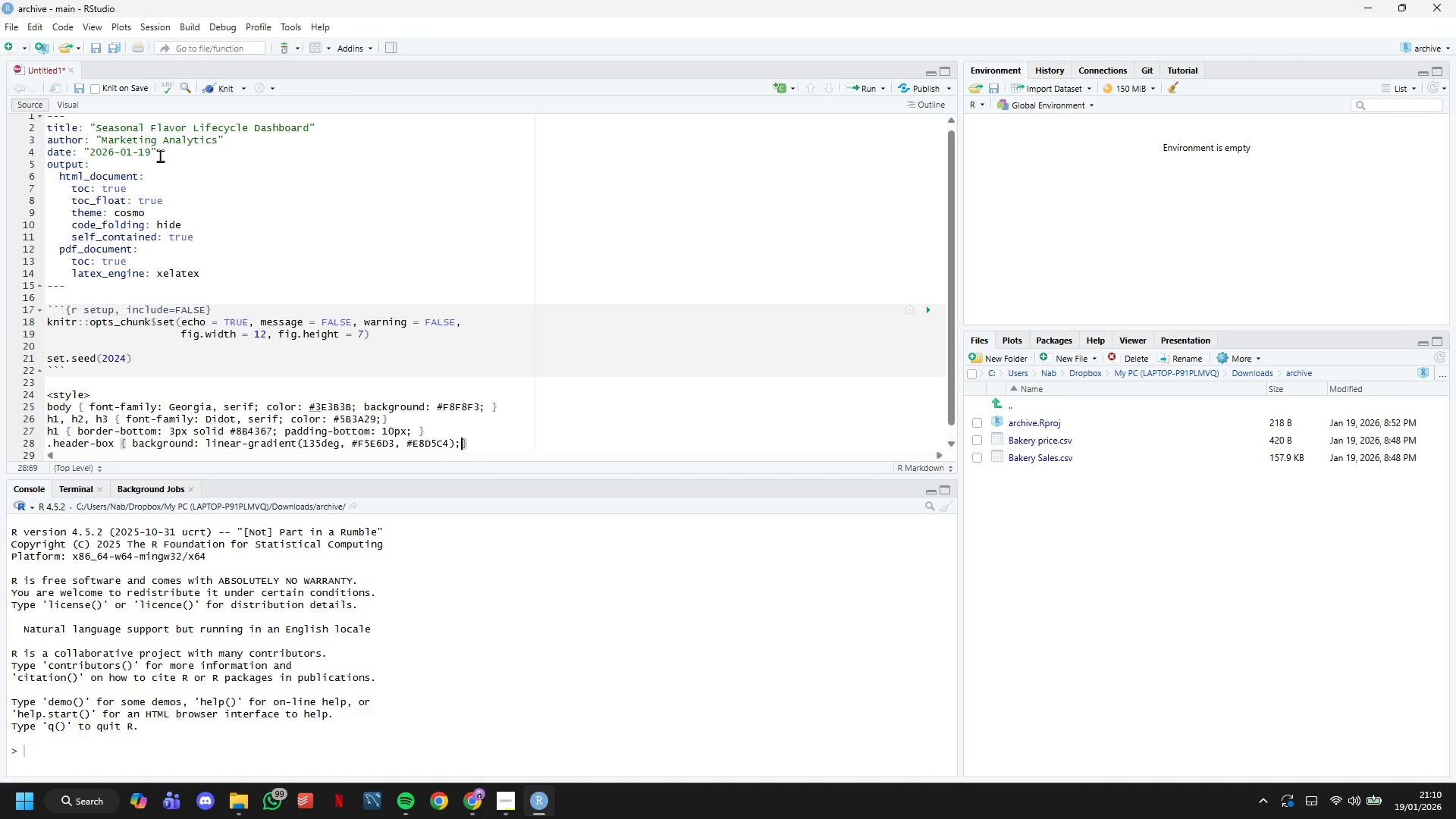 
key(Space)
 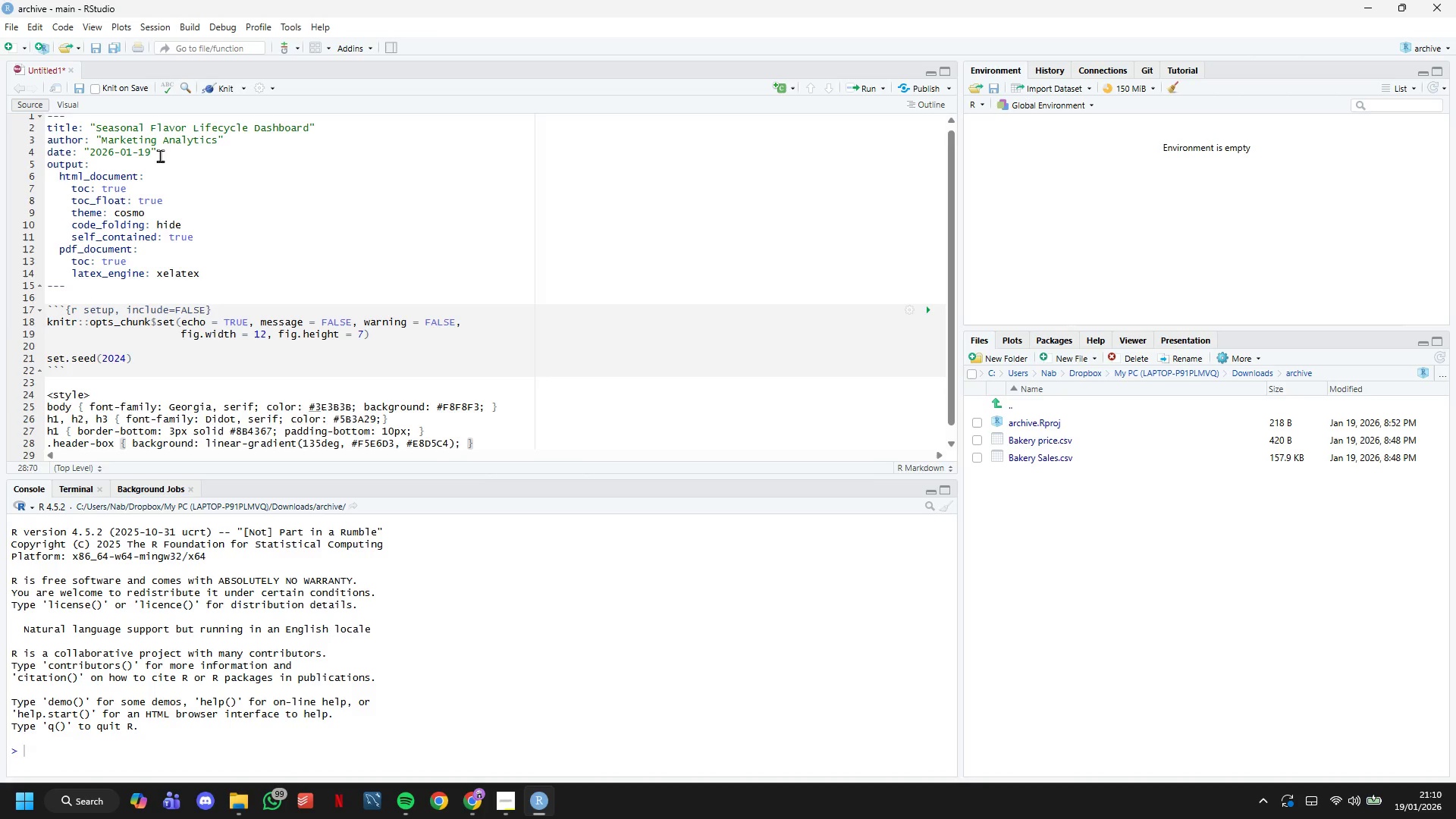 
key(Enter)
 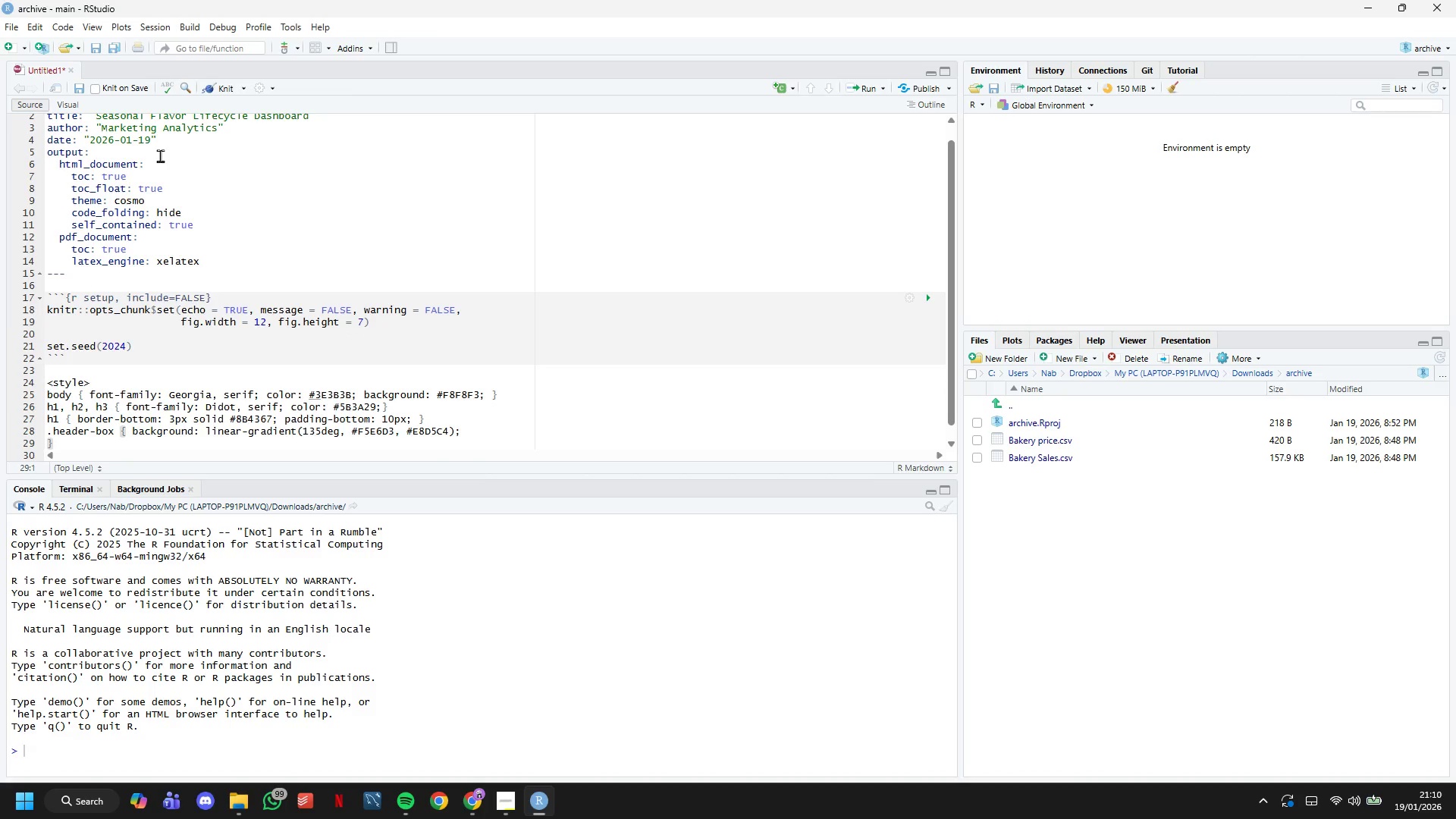 
key(Tab)
type(padding)
 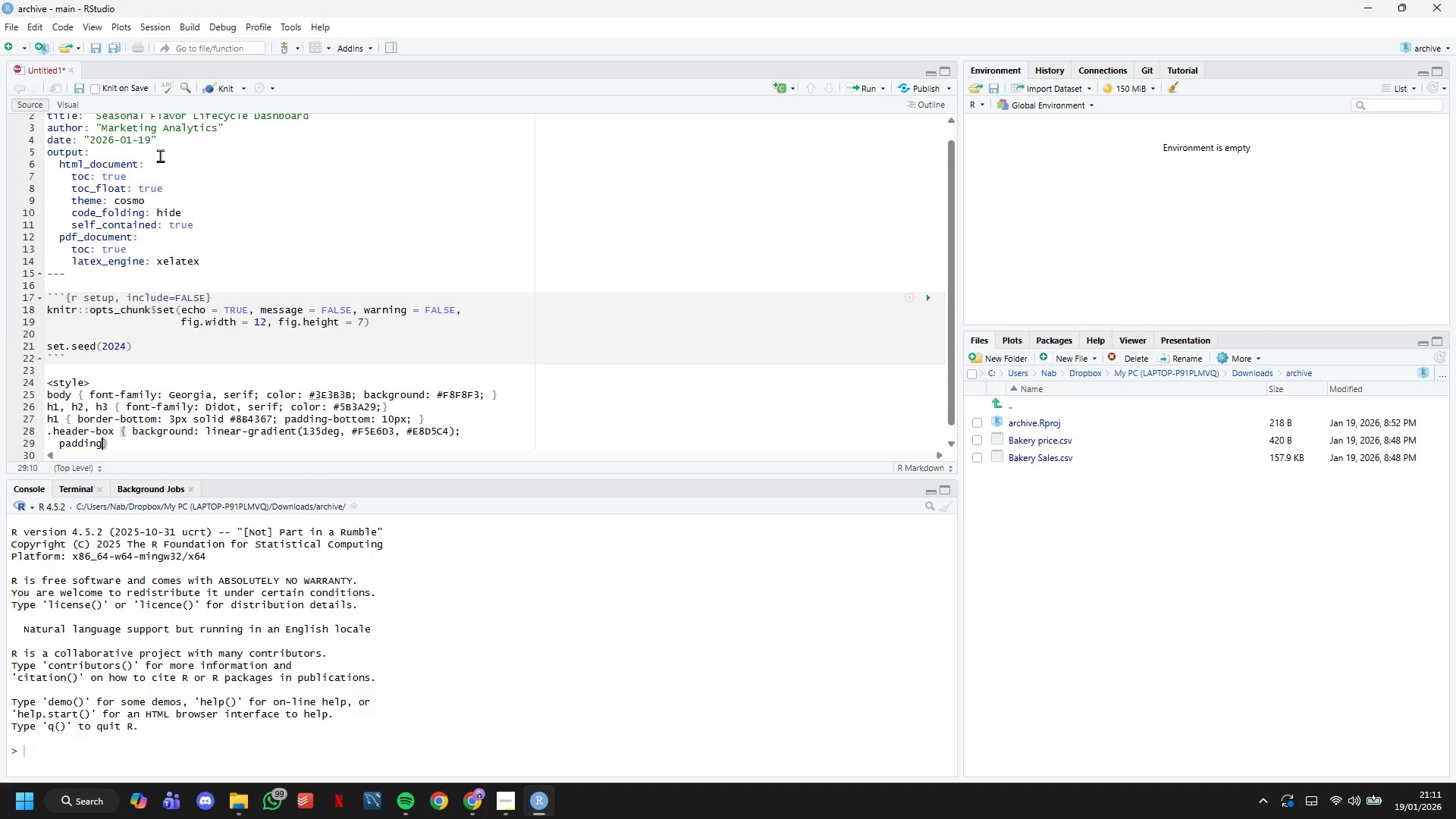 
wait(15.27)
 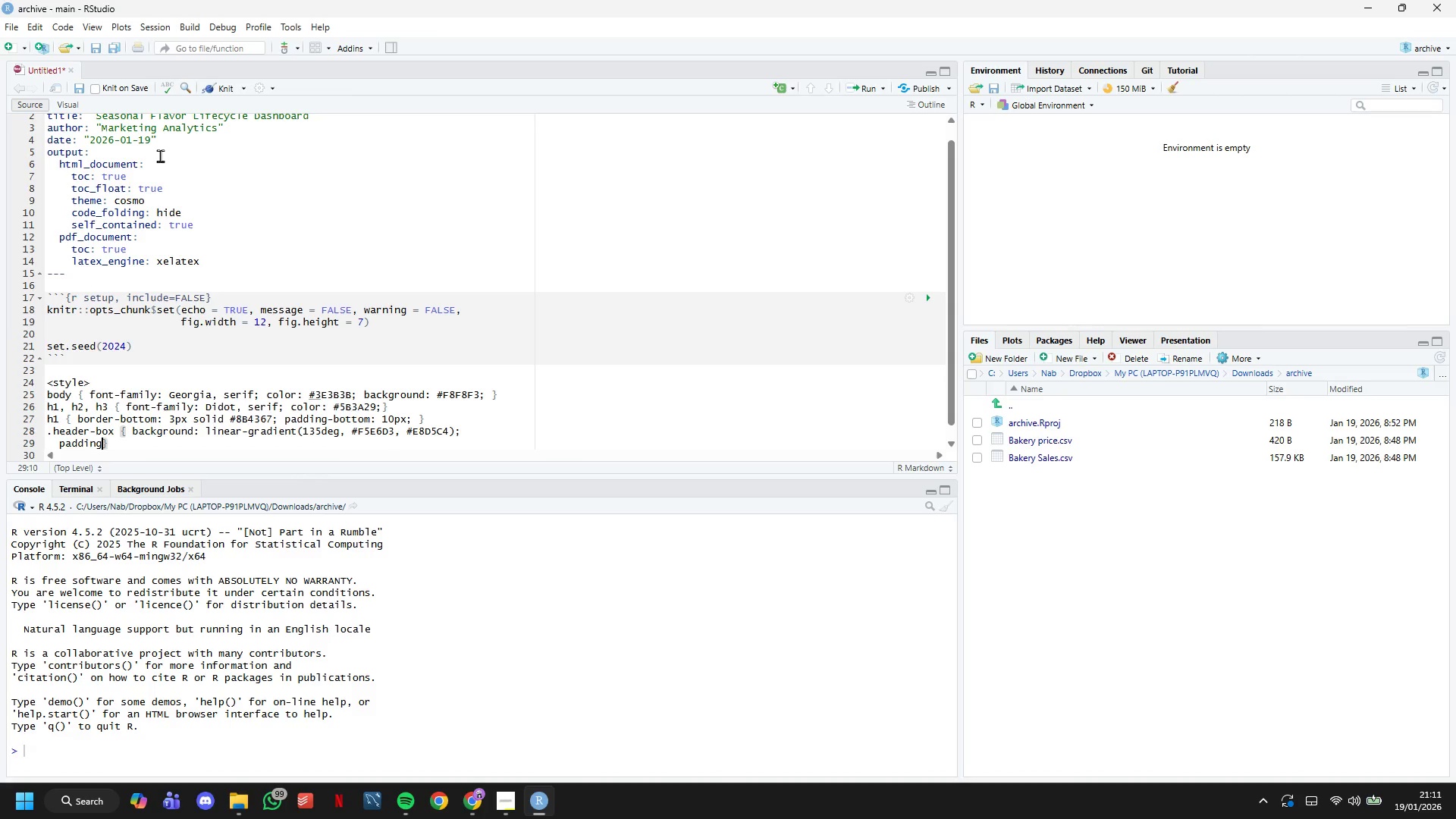 
type(: 30px; )
 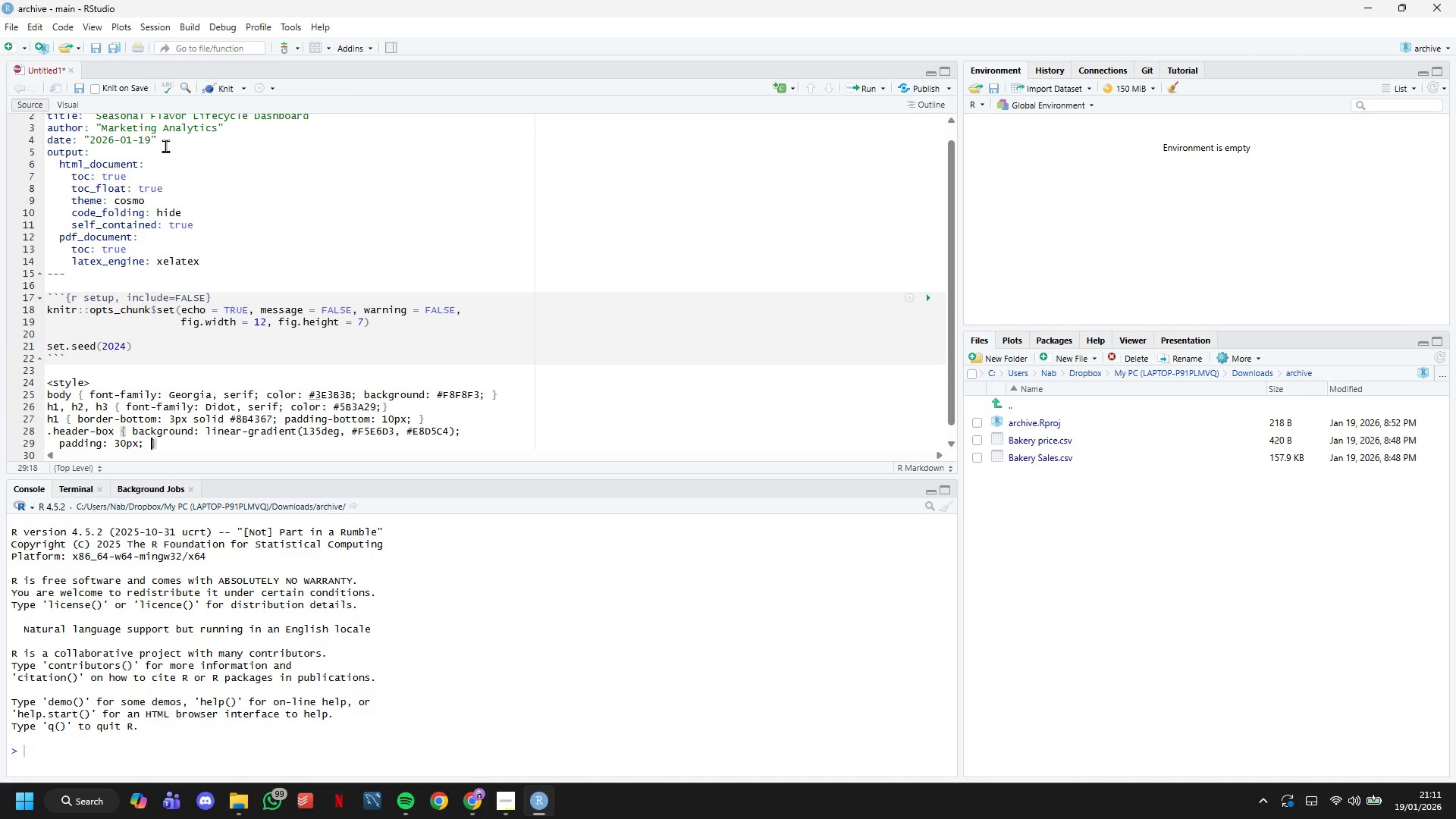 
wait(5.33)
 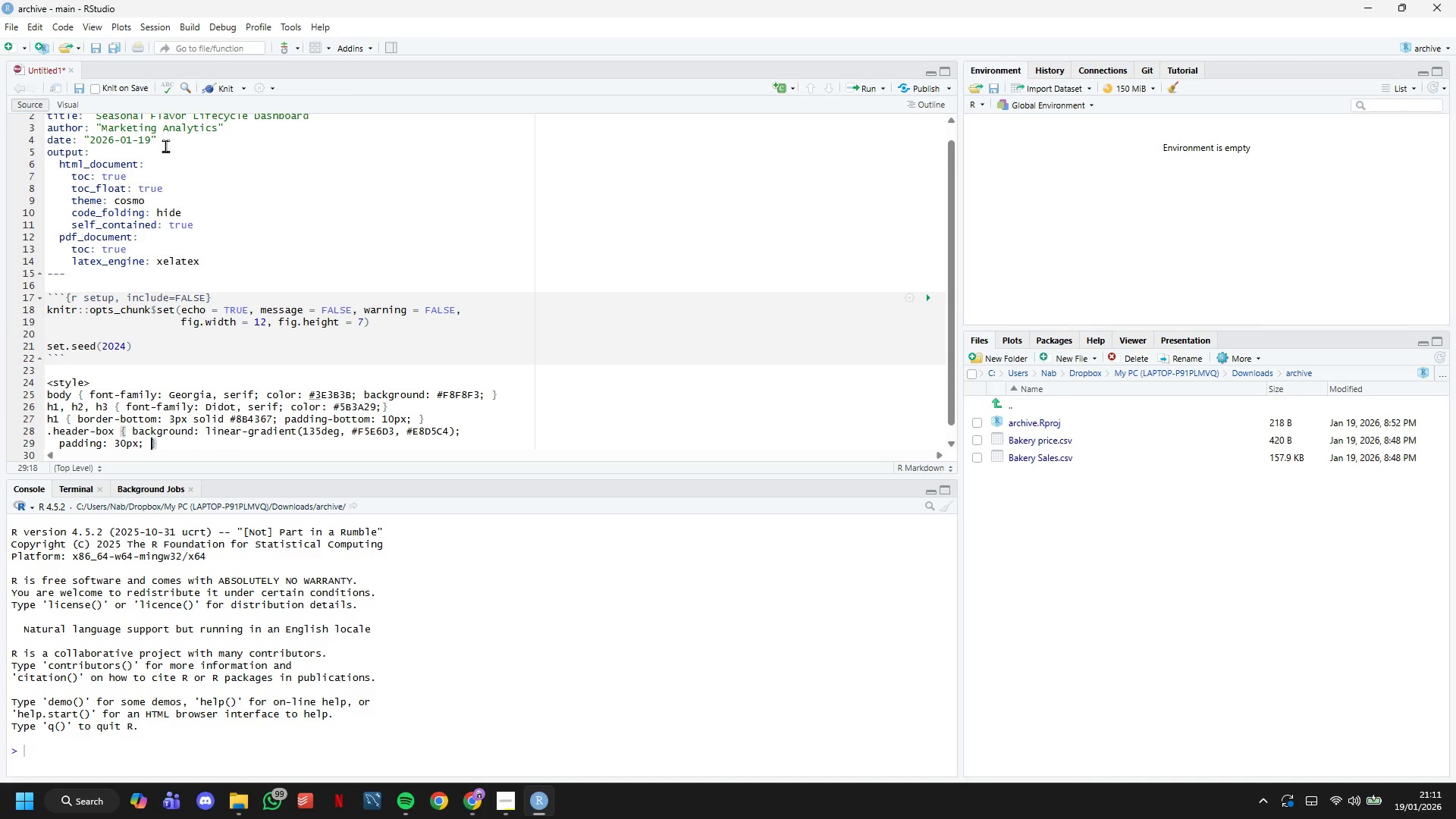 
type(border-radius)
 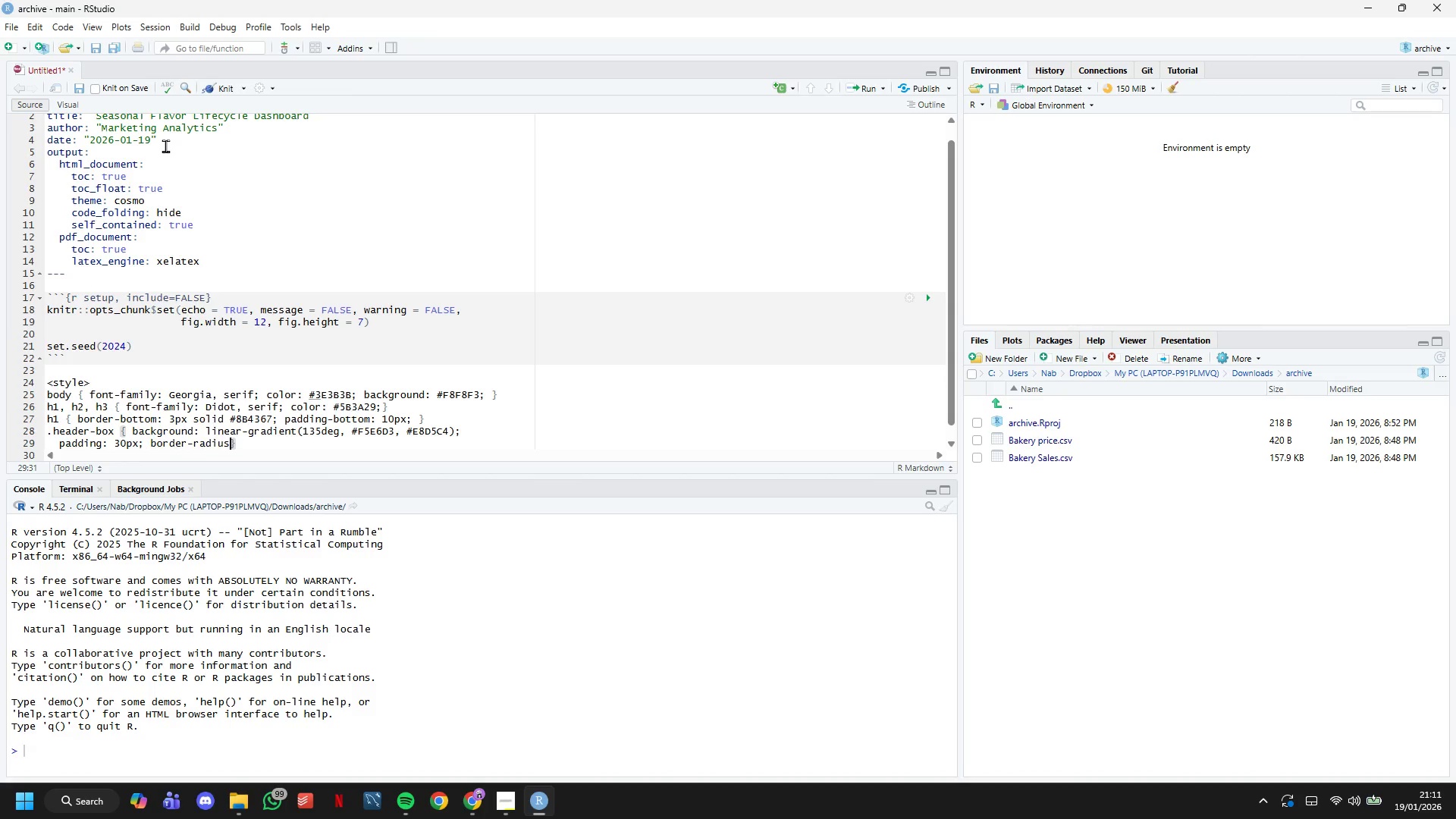 
type(: 12px; margin: 20px 0;)
 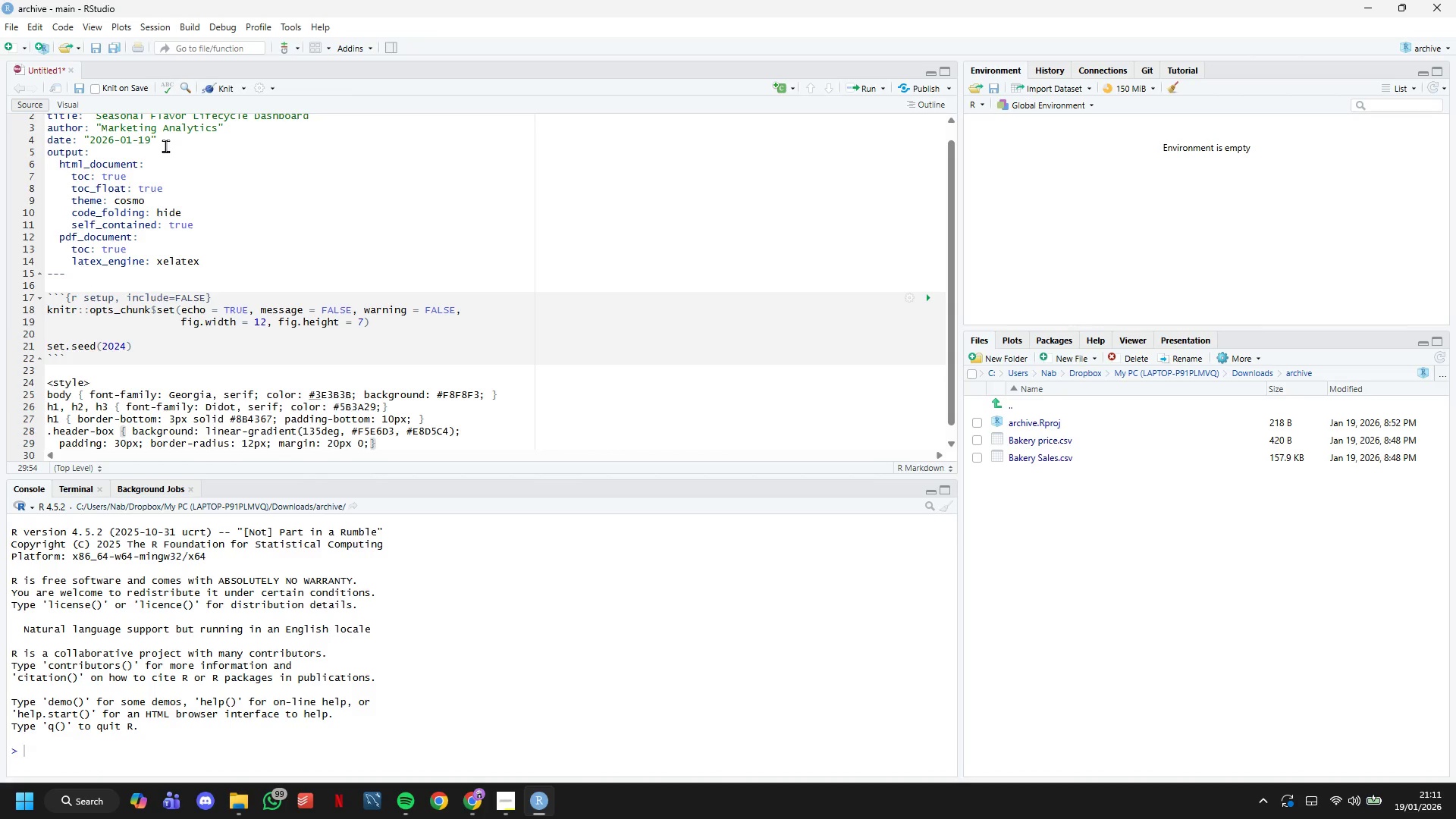 
key(Enter)
 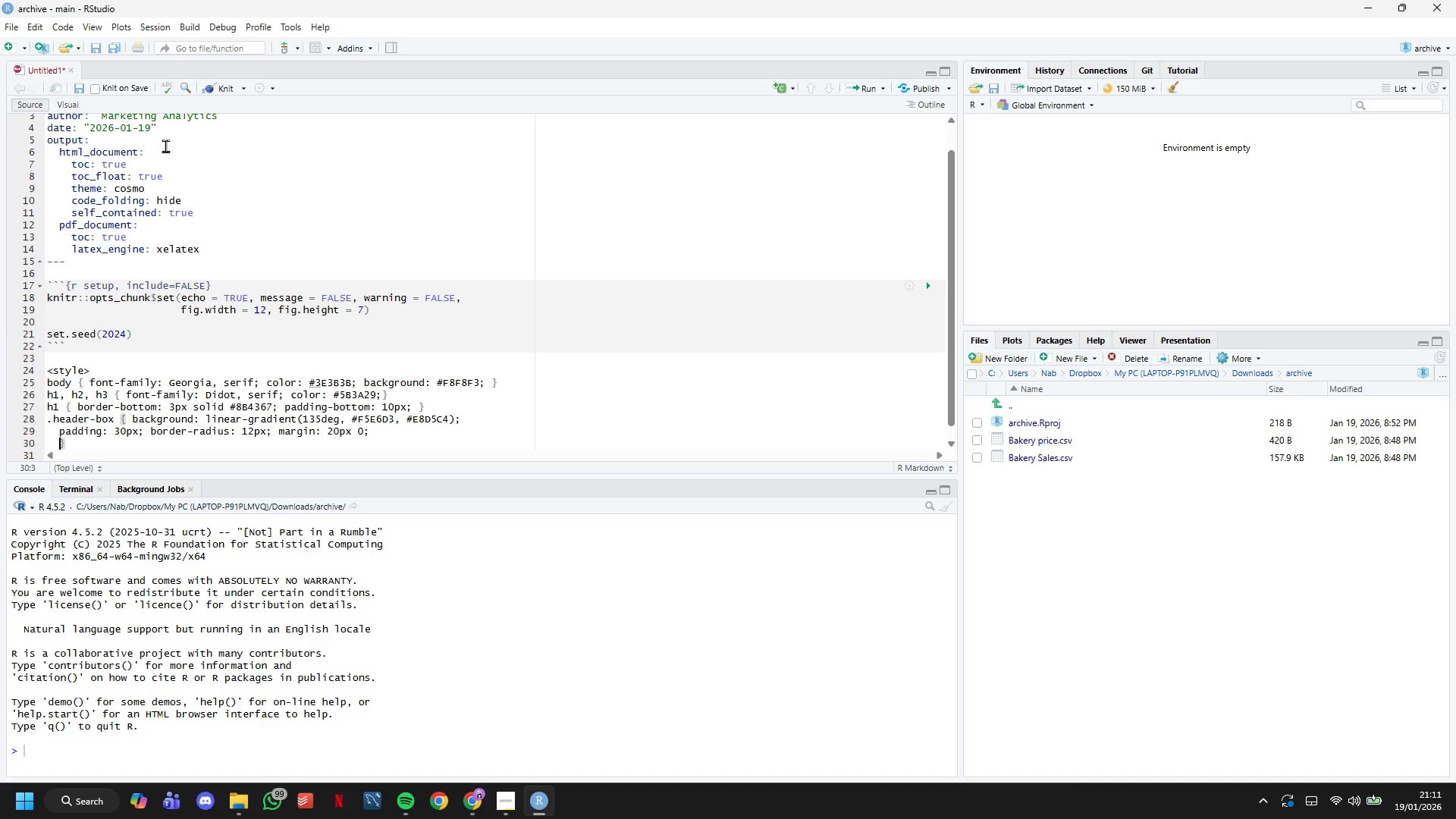 
type(box-shadow: 0 4px 10px rgba(0,0,0,0.1)
 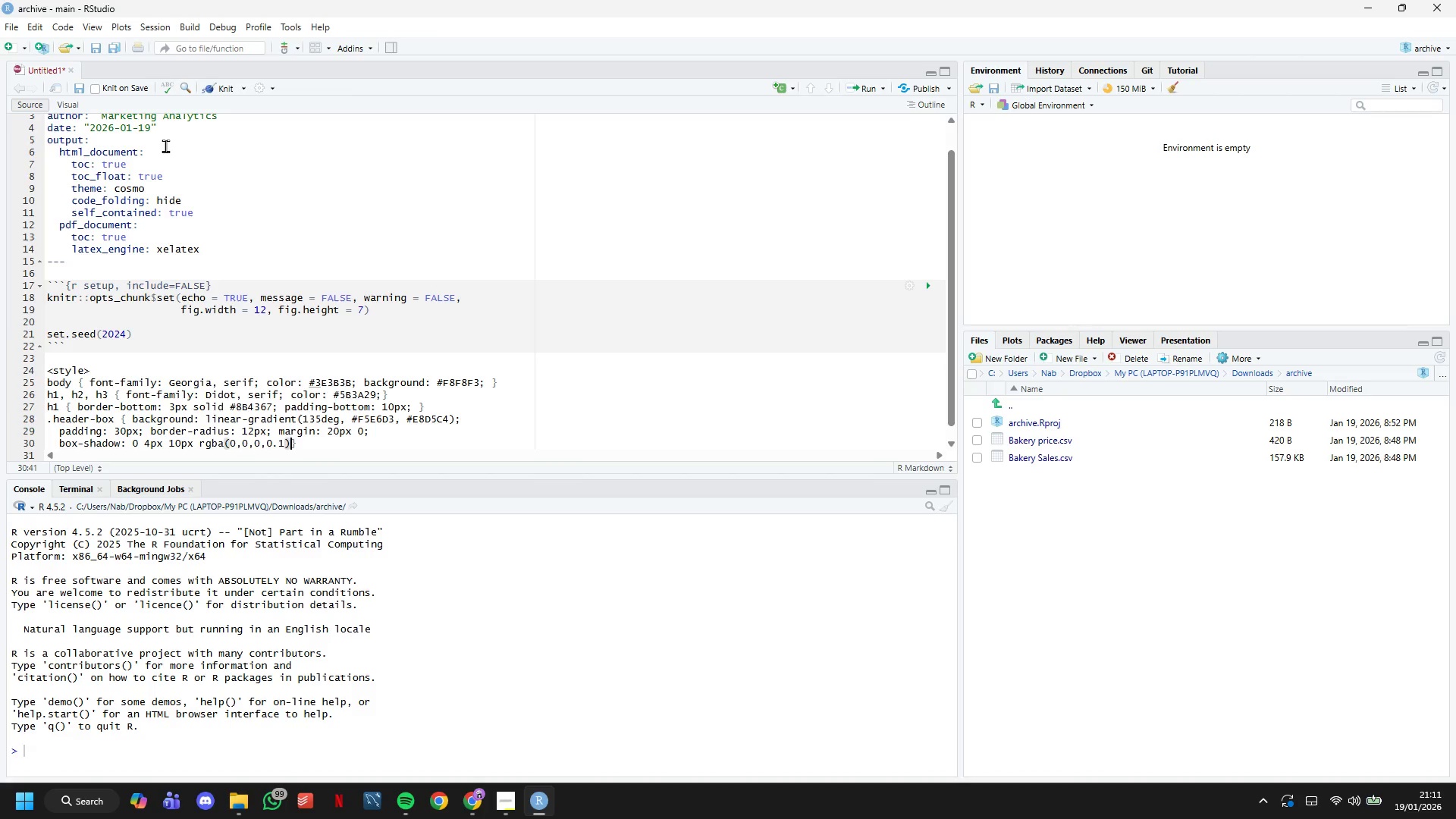 
 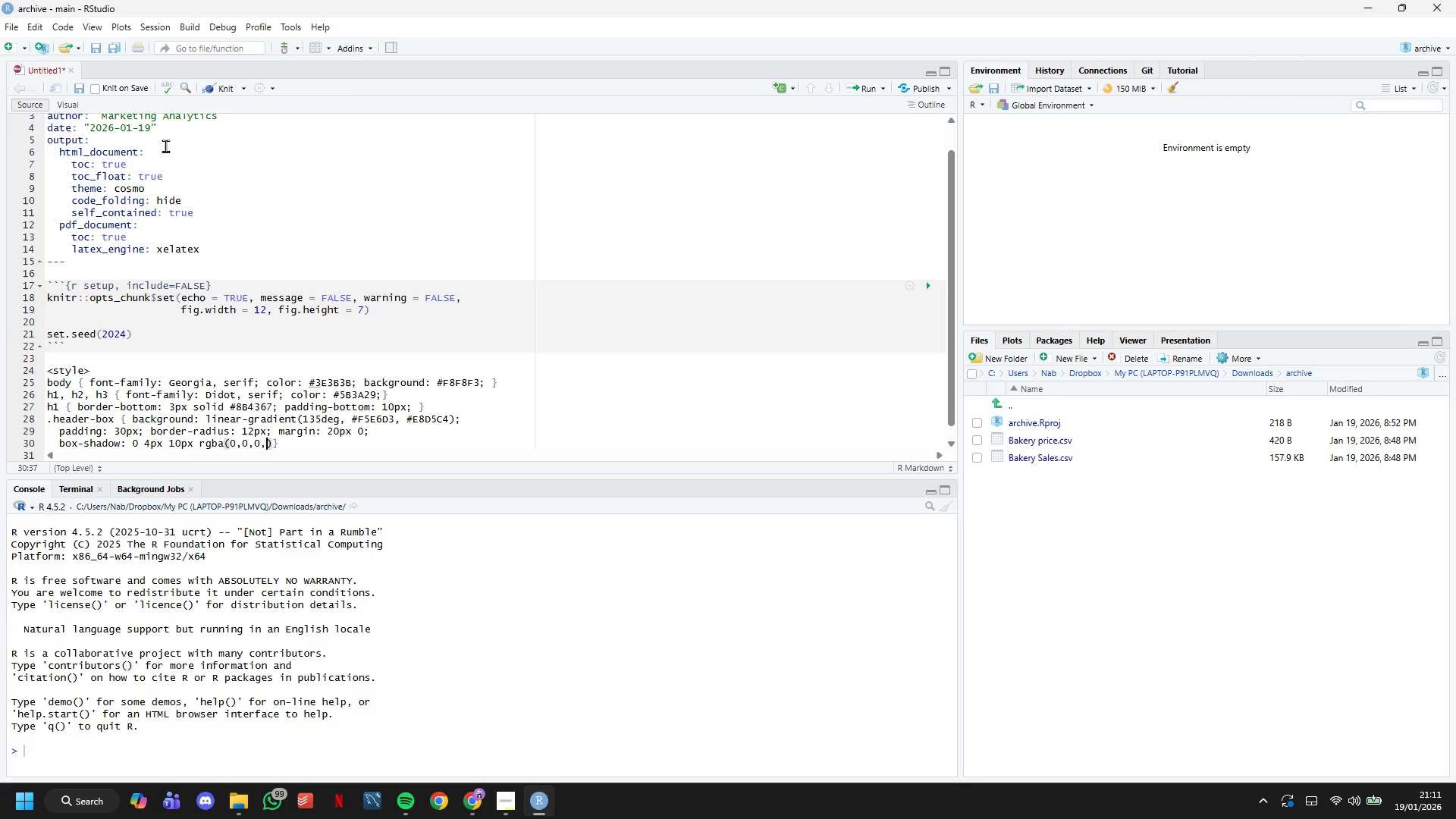 
key(ArrowRight)
 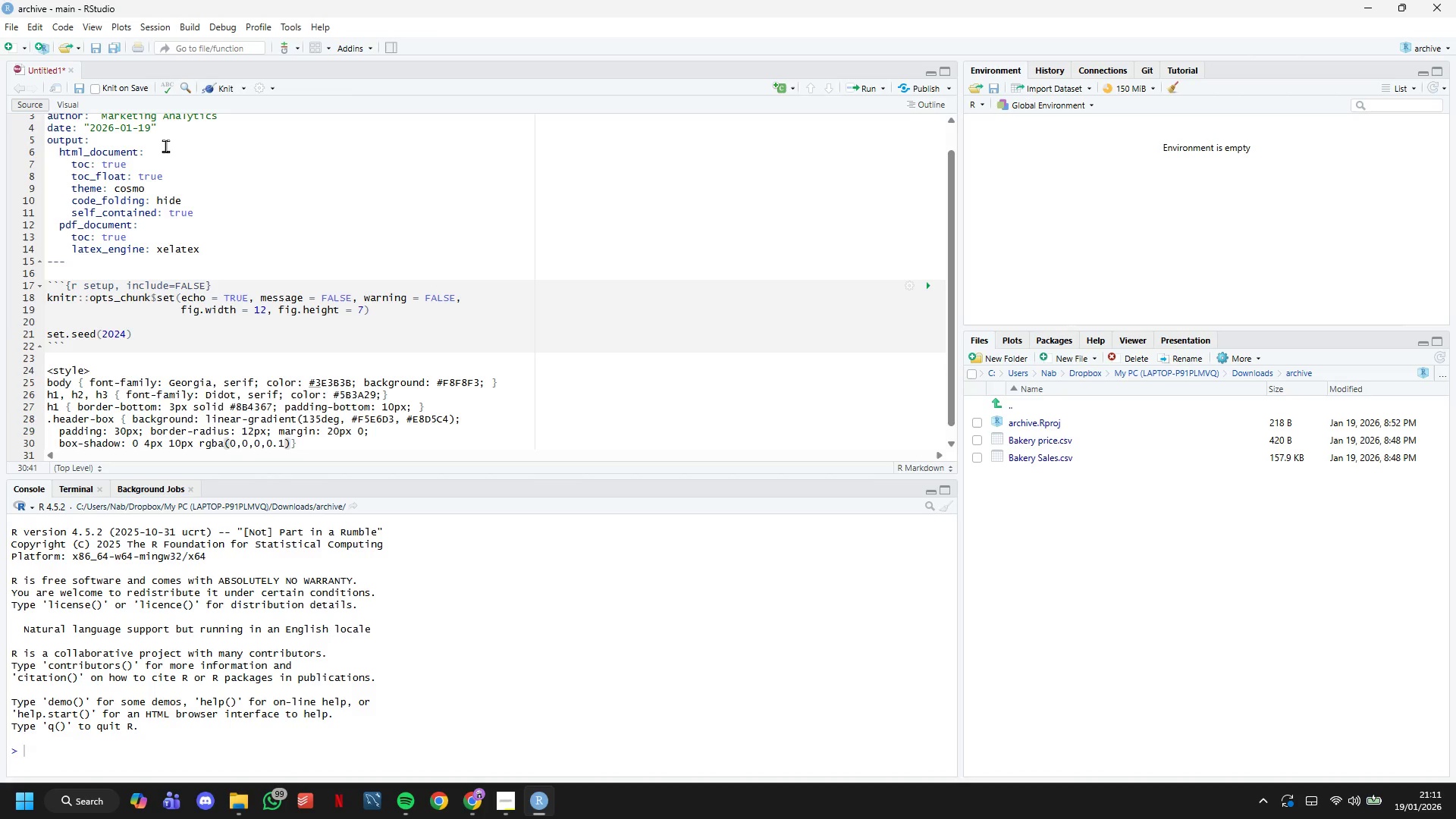 
key(Semicolon)
 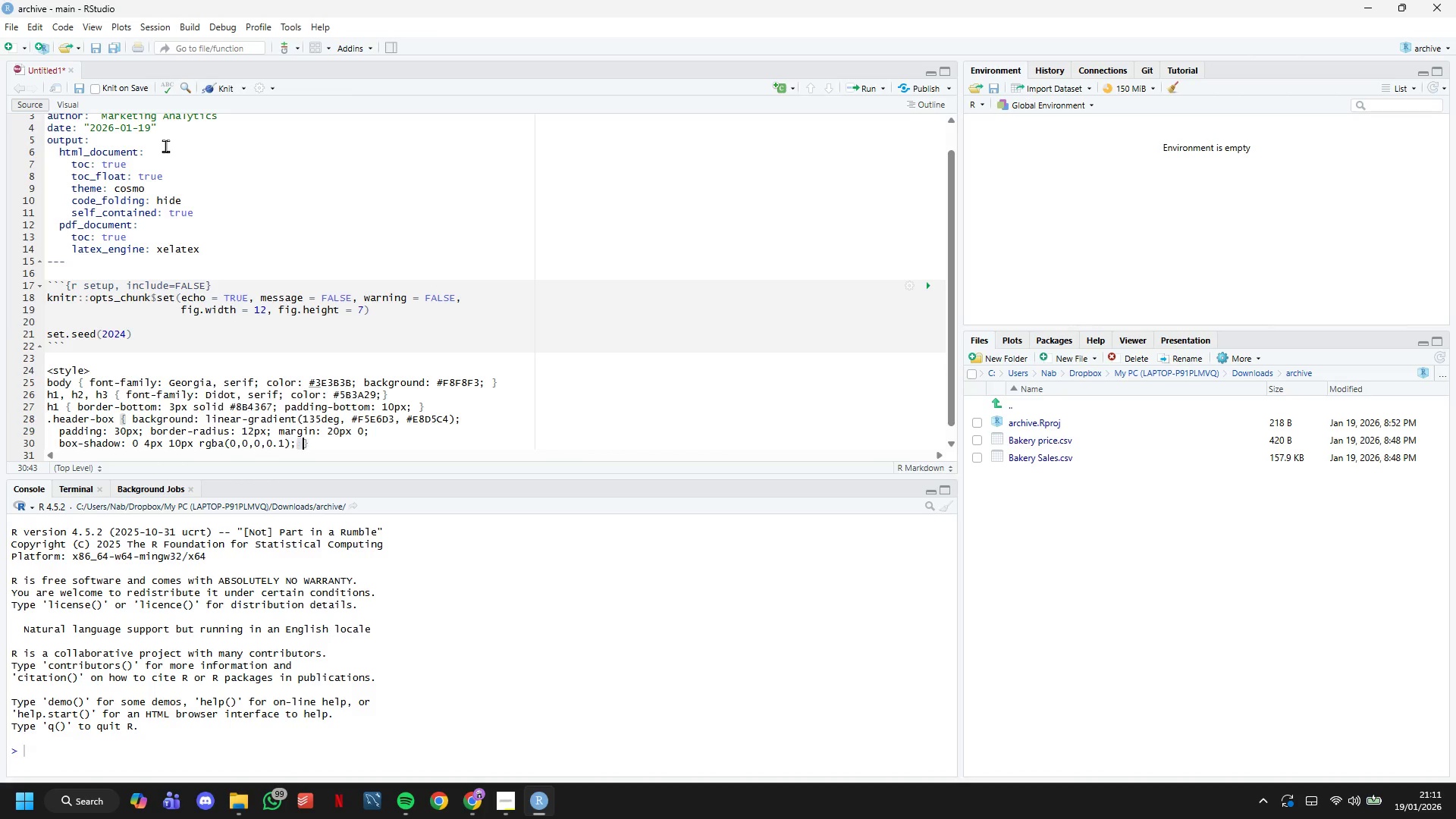 
key(Space)
 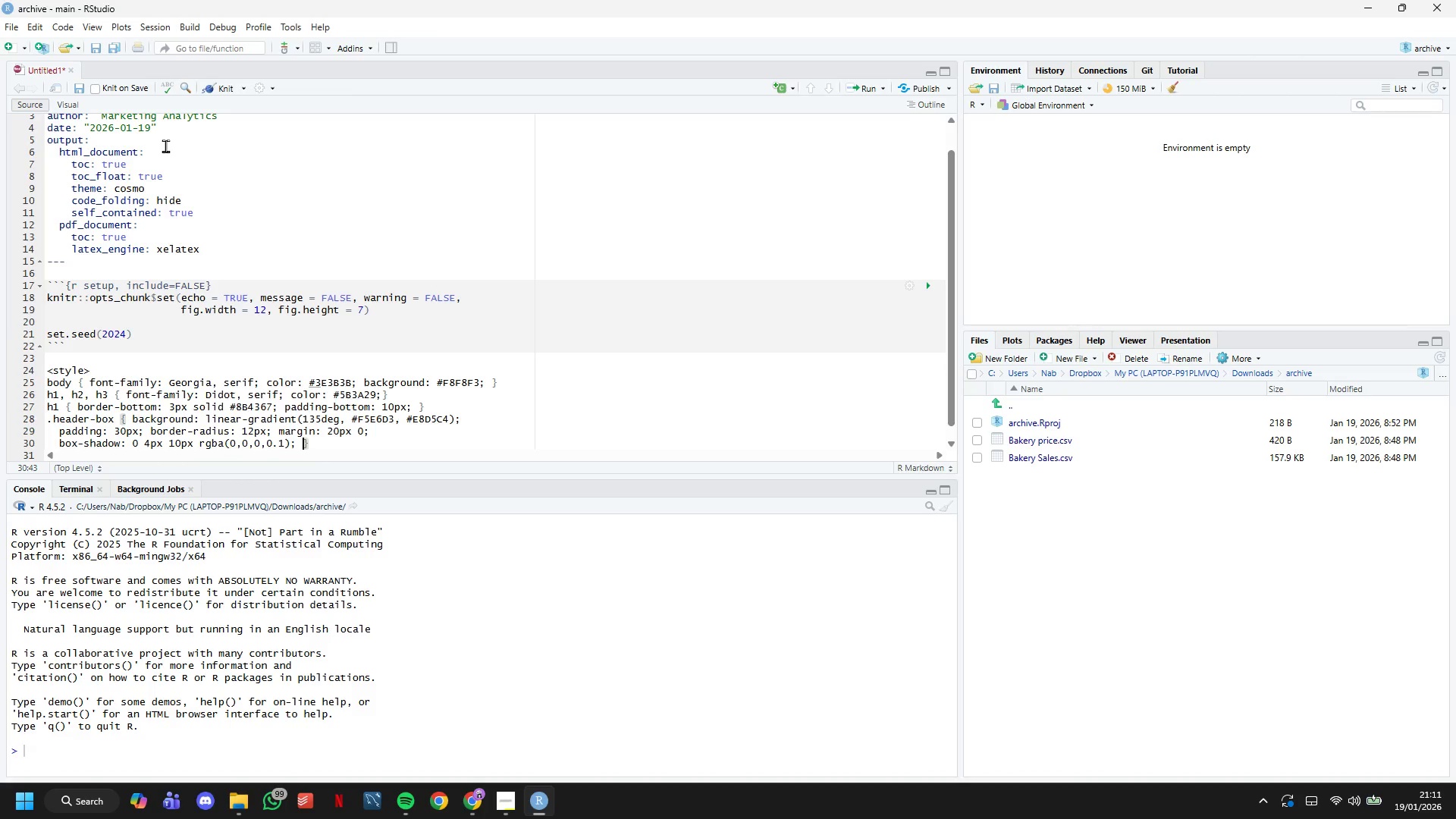 
key(ArrowRight)
 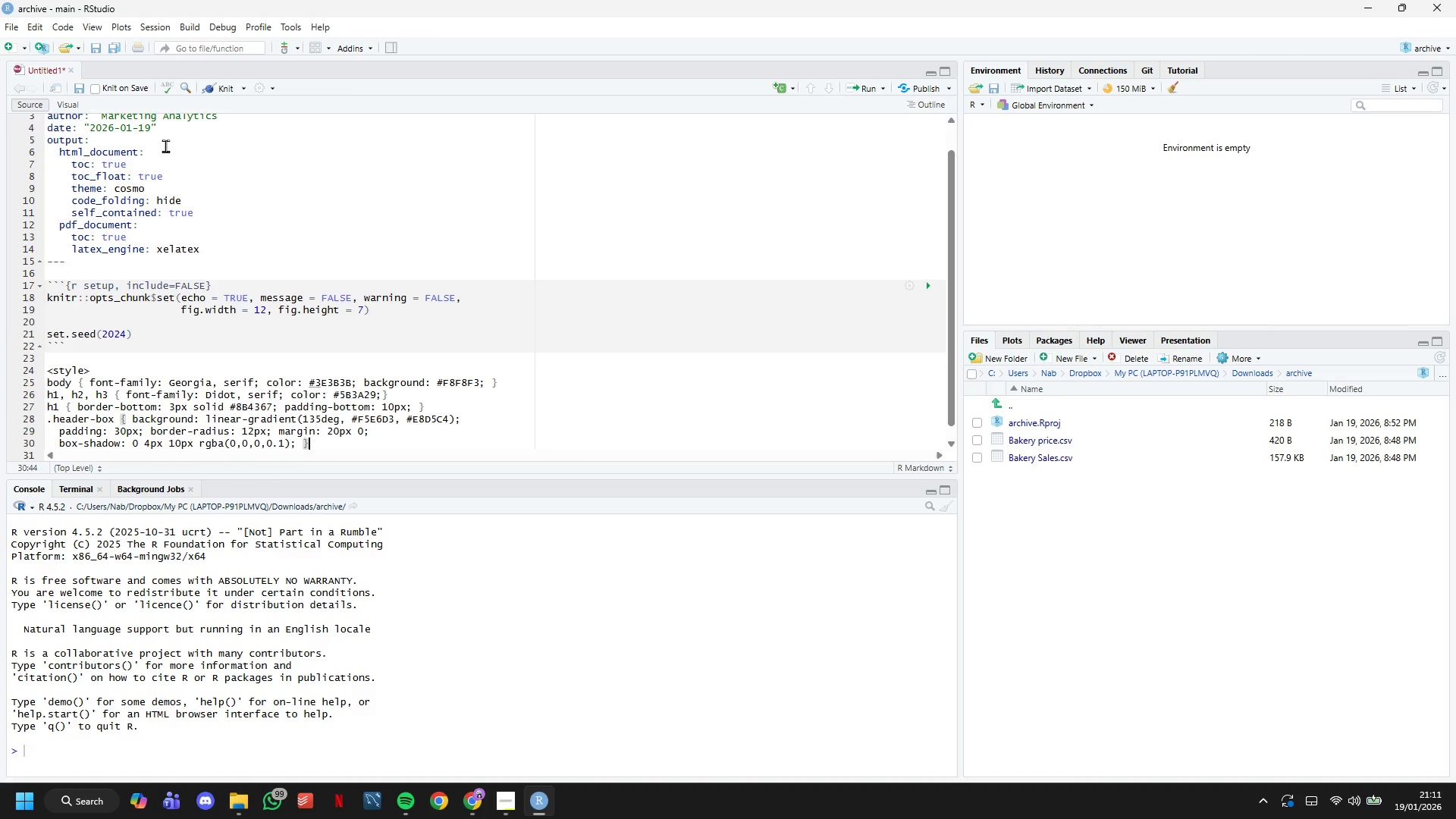 
key(Enter)
 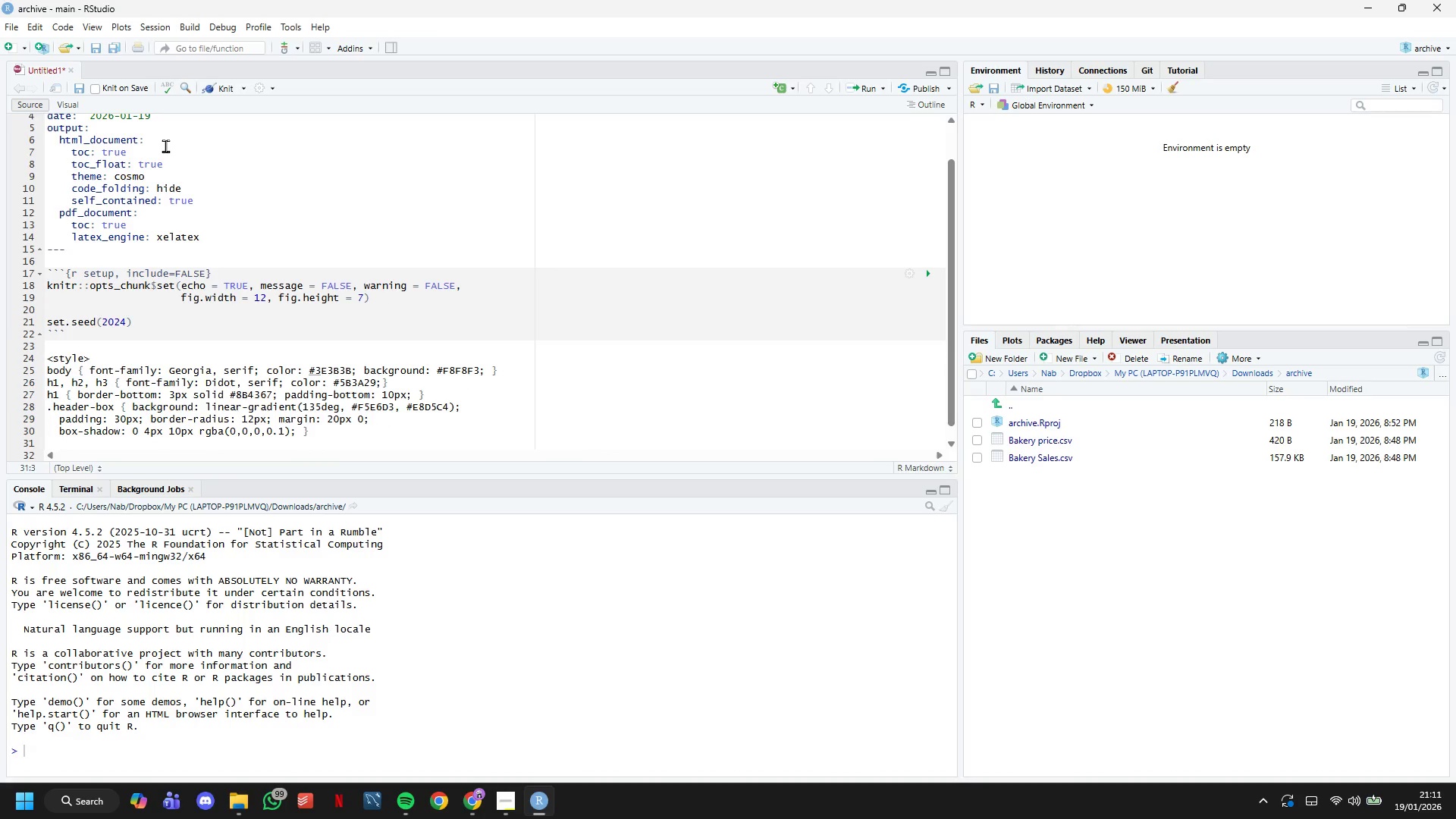 
key(Backspace)
type(.insight { background: #FFF9F3; padding: 20px; border-radius: 8px;)
 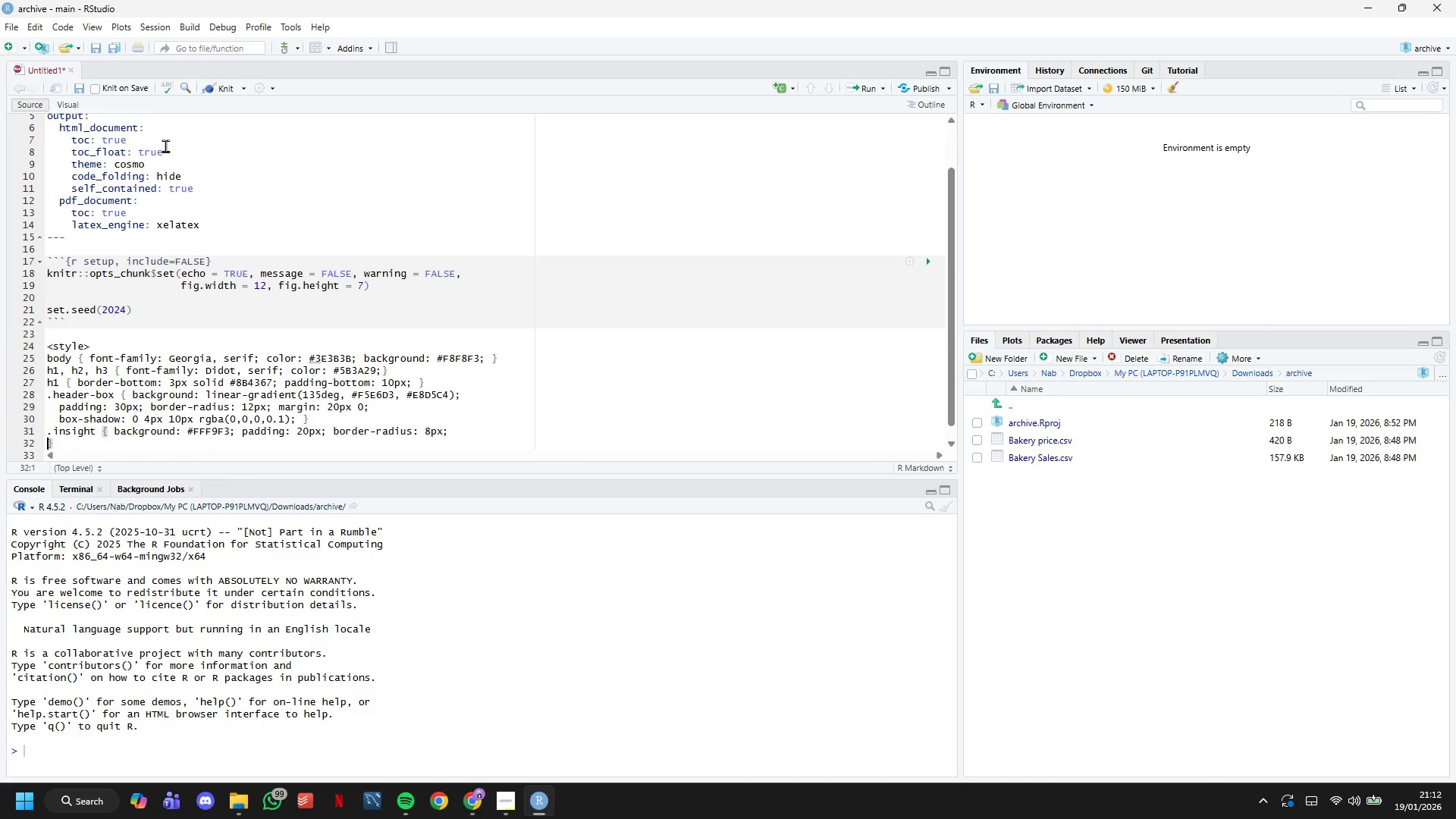 
 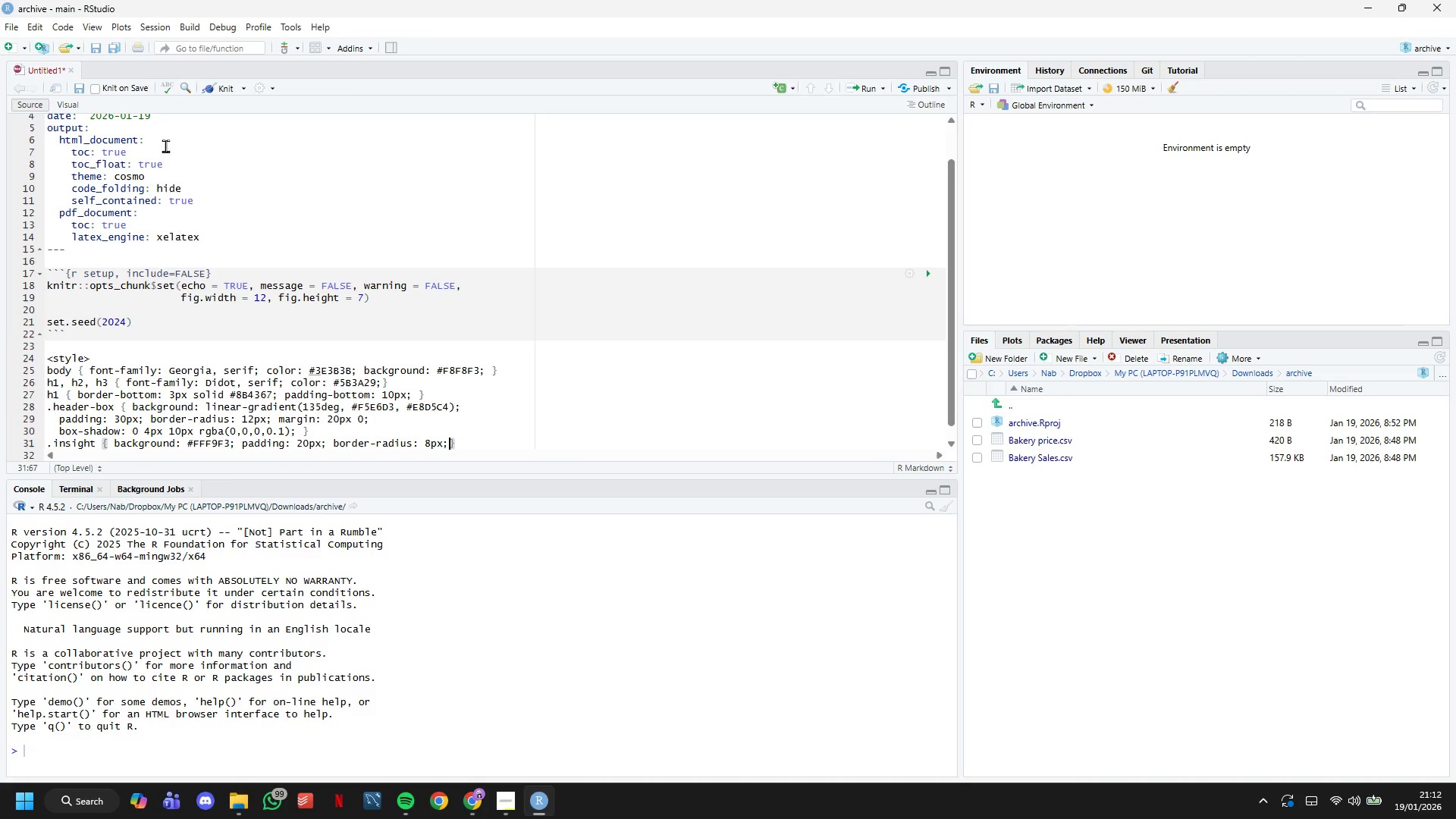 
key(Enter)
 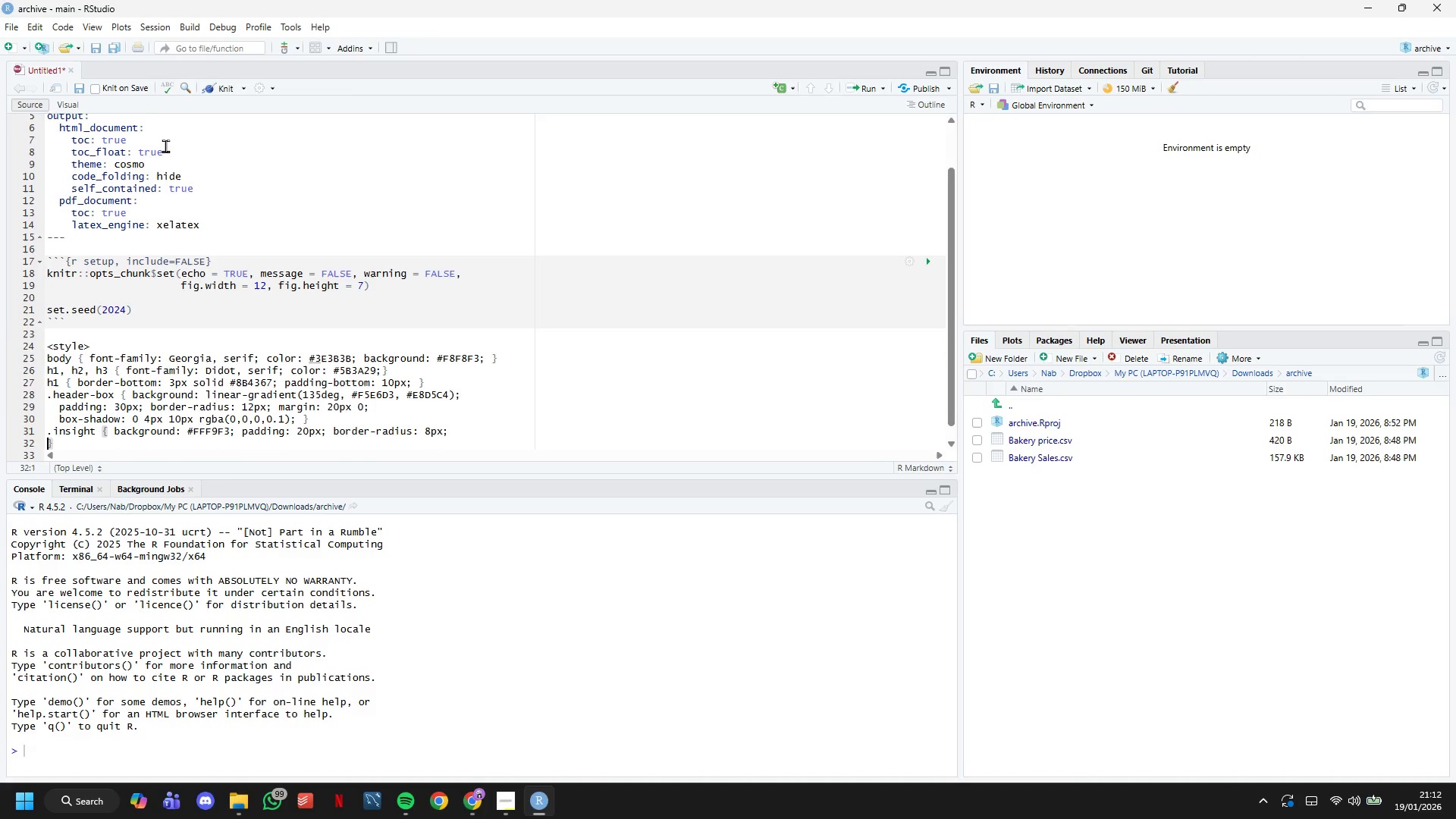 
key(Tab)
key(Backspace)
key(Backspace)
type(b)
key(Backspace)
type( border: 2px solid #E8)
 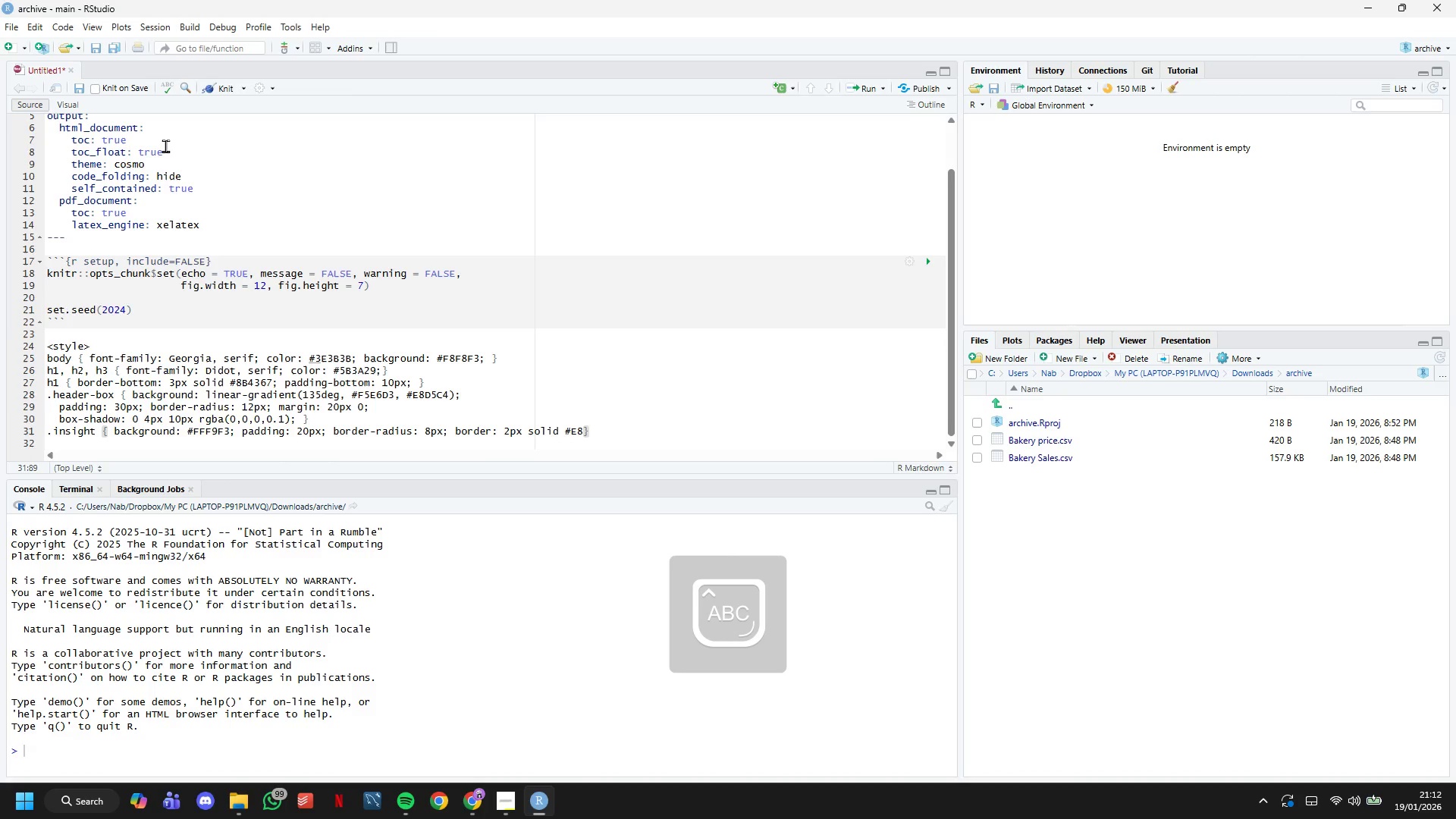 
type(D5)
 